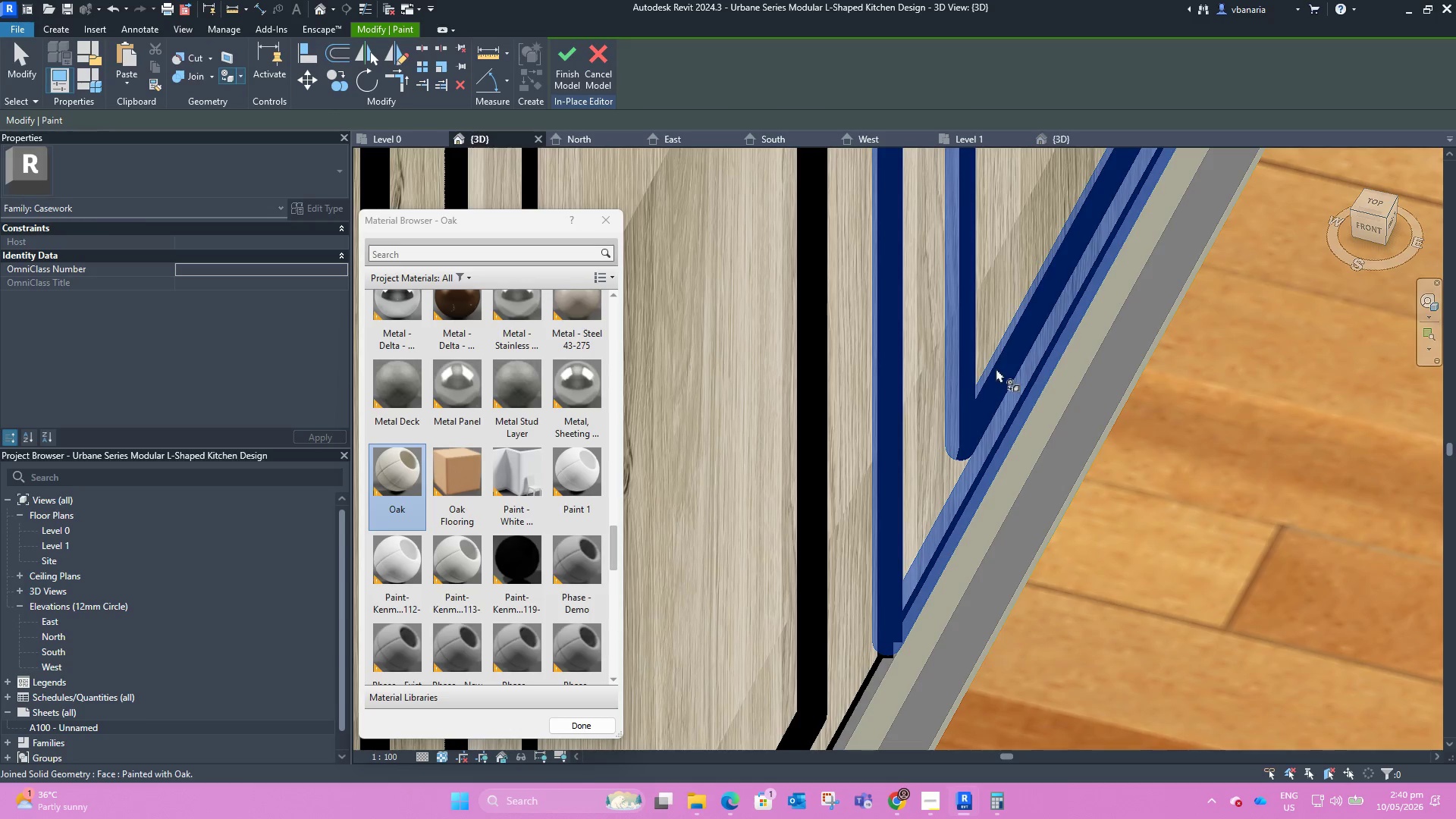 
left_click([994, 363])
 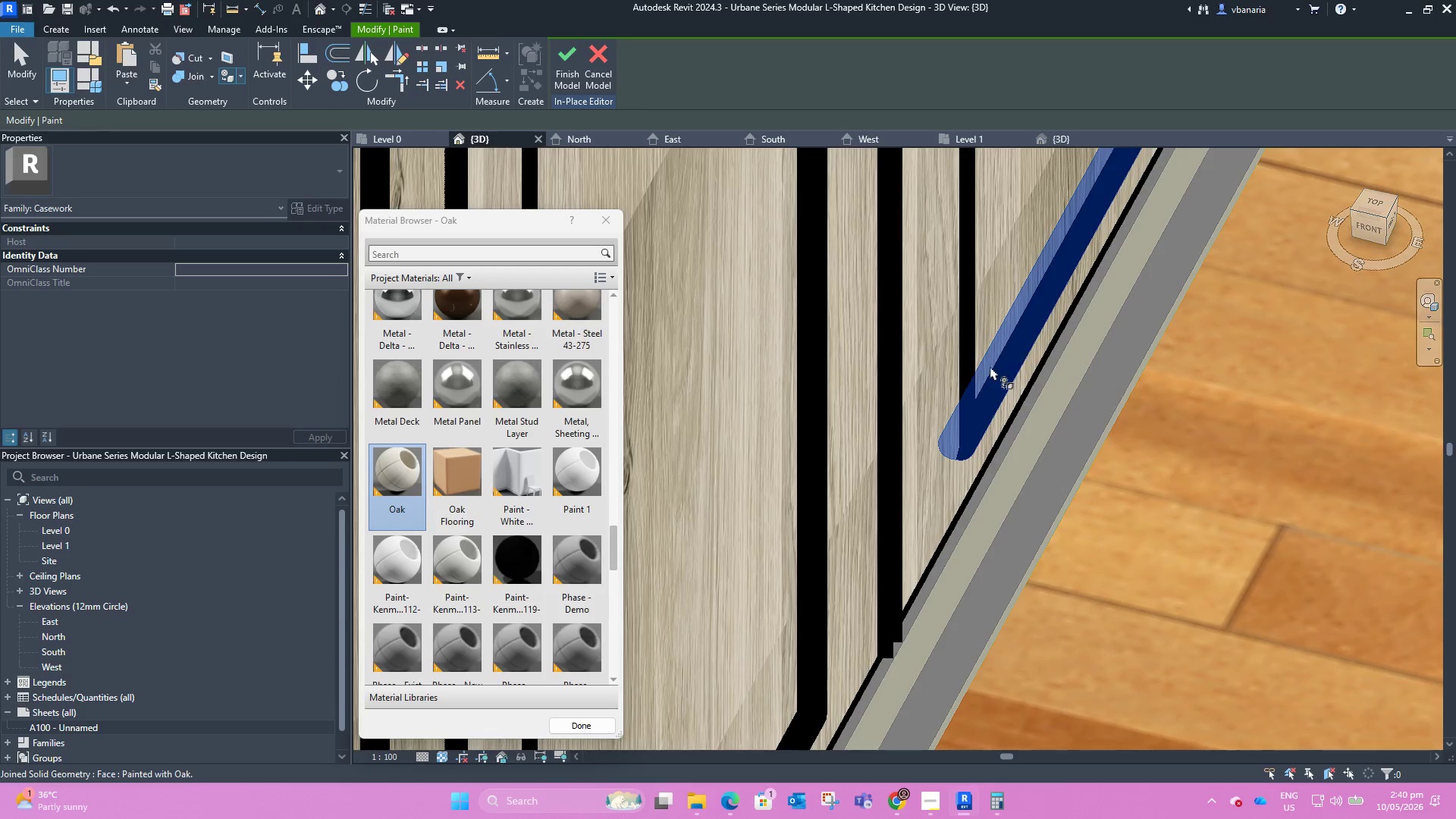 
scroll: coordinate [984, 373], scroll_direction: down, amount: 7.0
 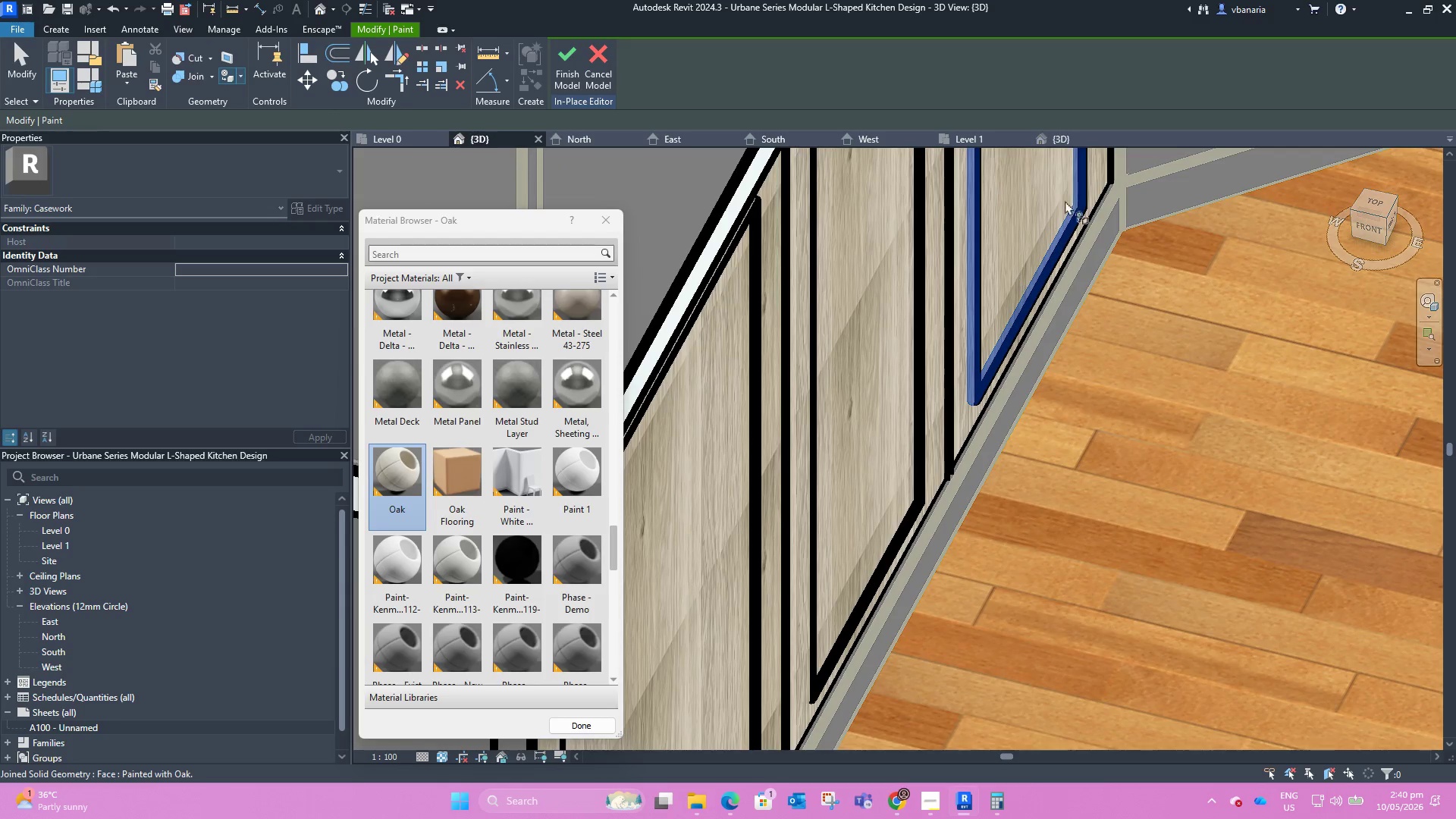 
scroll: coordinate [1070, 217], scroll_direction: up, amount: 9.0
 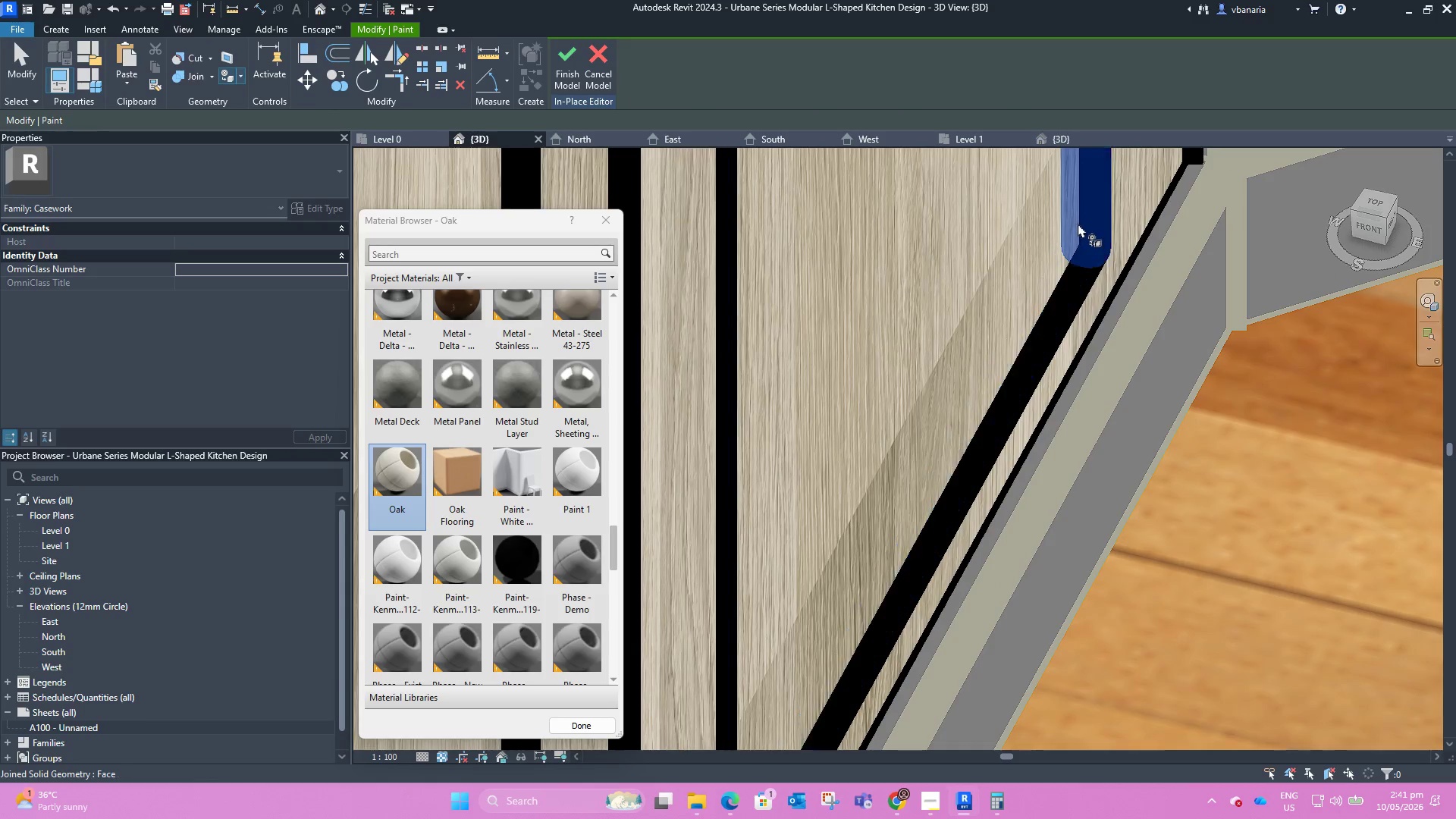 
left_click([1078, 223])
 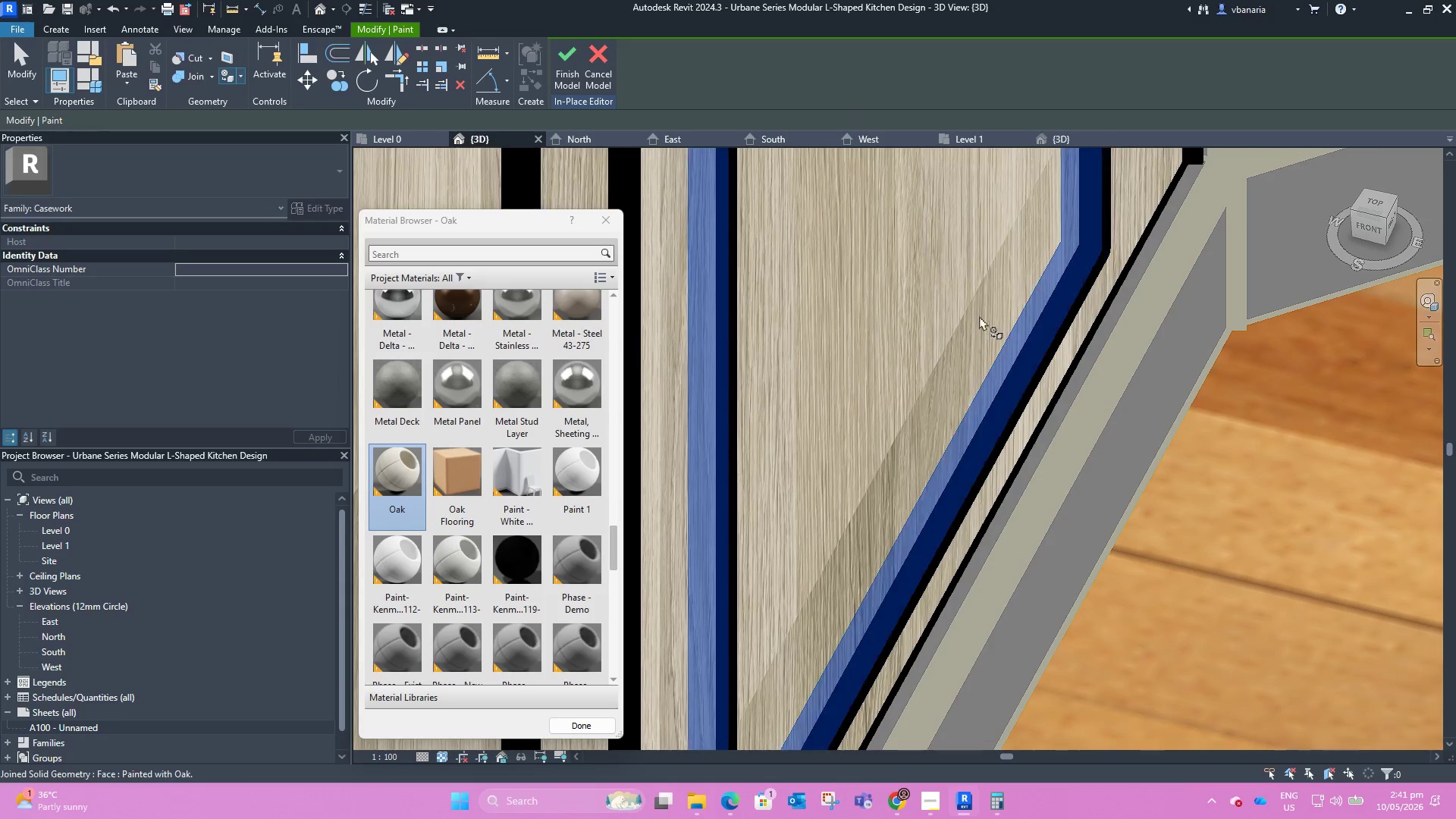 
hold_key(key=ShiftLeft, duration=1.64)
 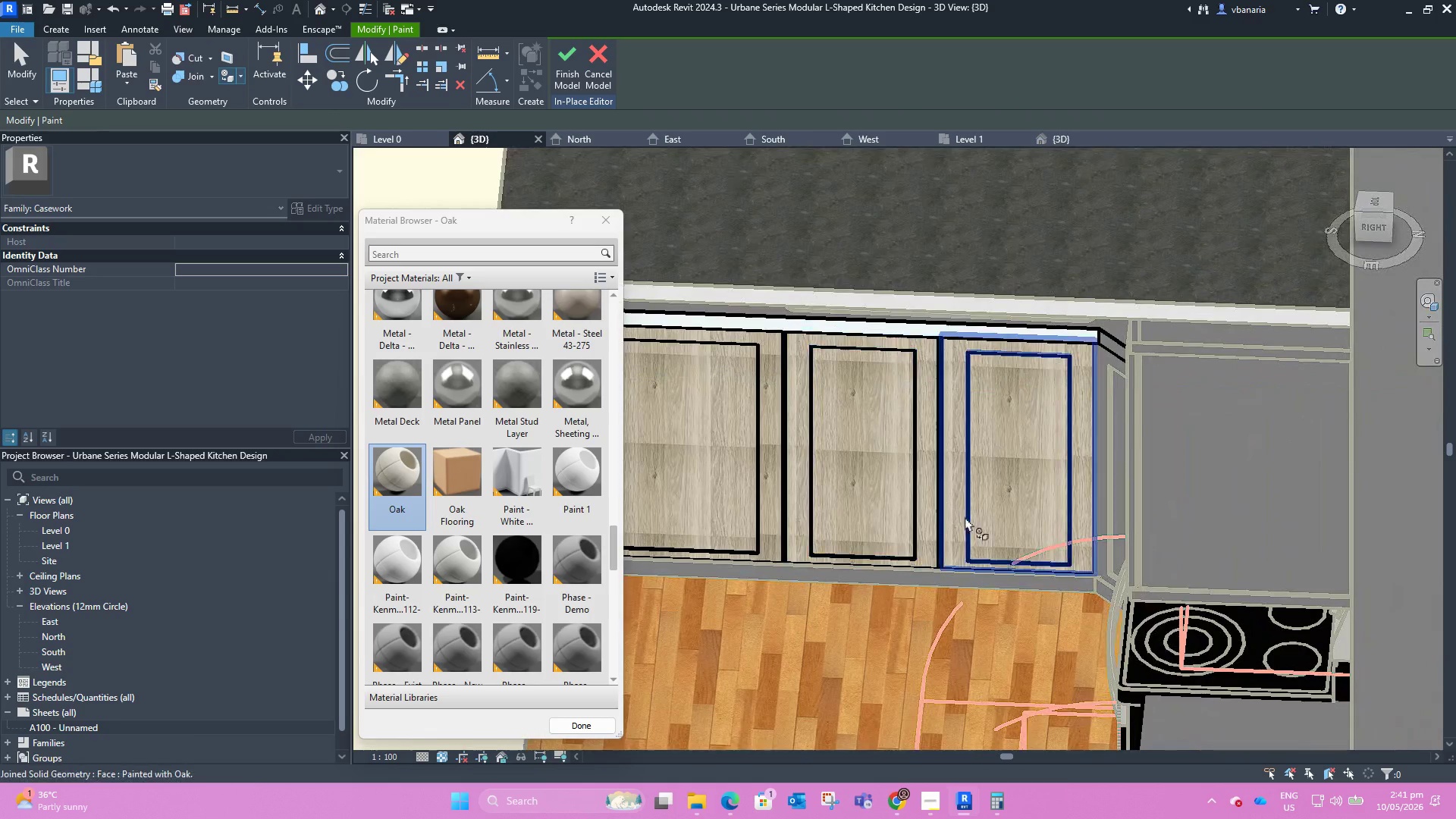 
scroll: coordinate [1094, 394], scroll_direction: down, amount: 17.0
 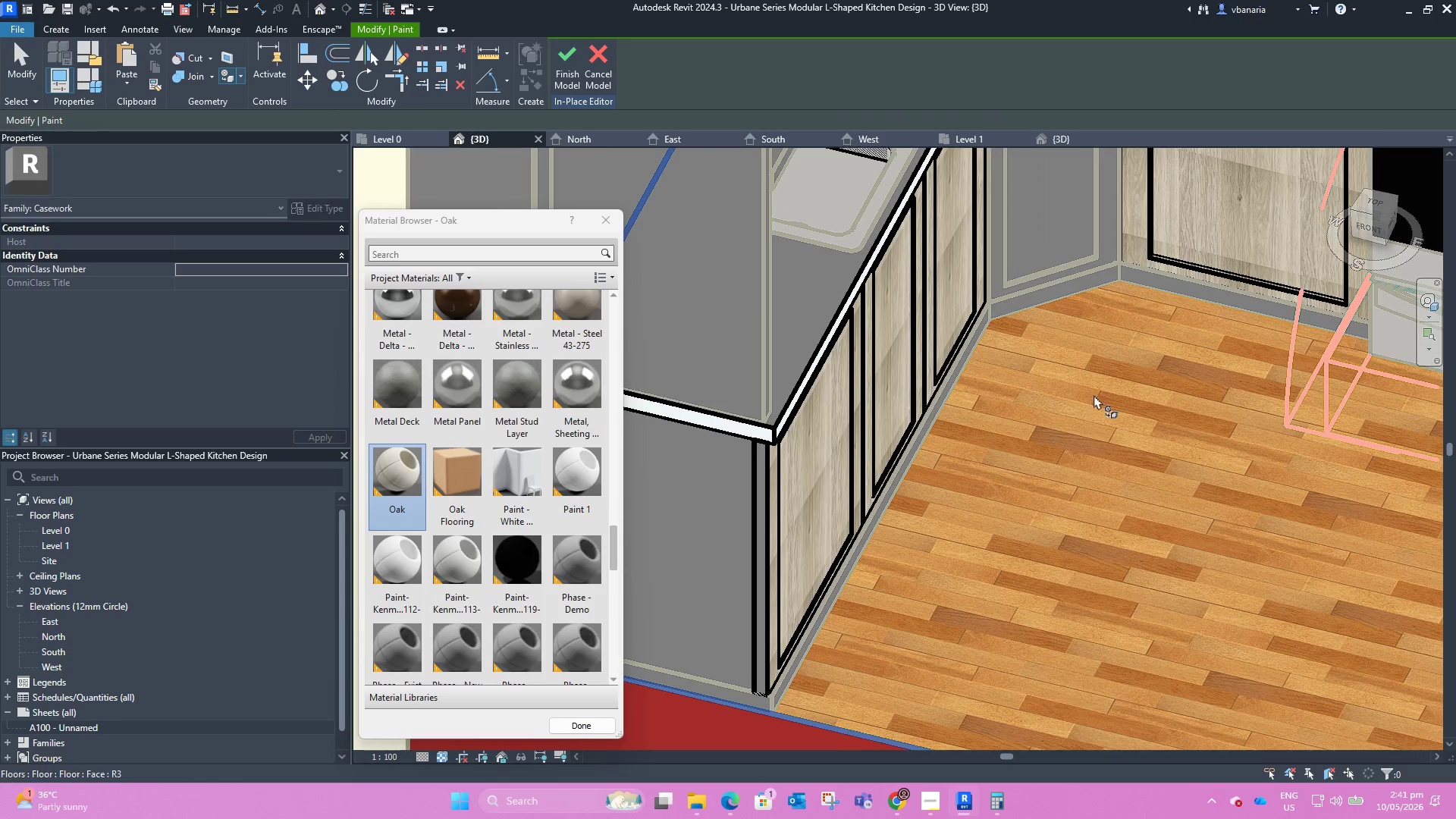 
scroll: coordinate [980, 573], scroll_direction: up, amount: 13.0
 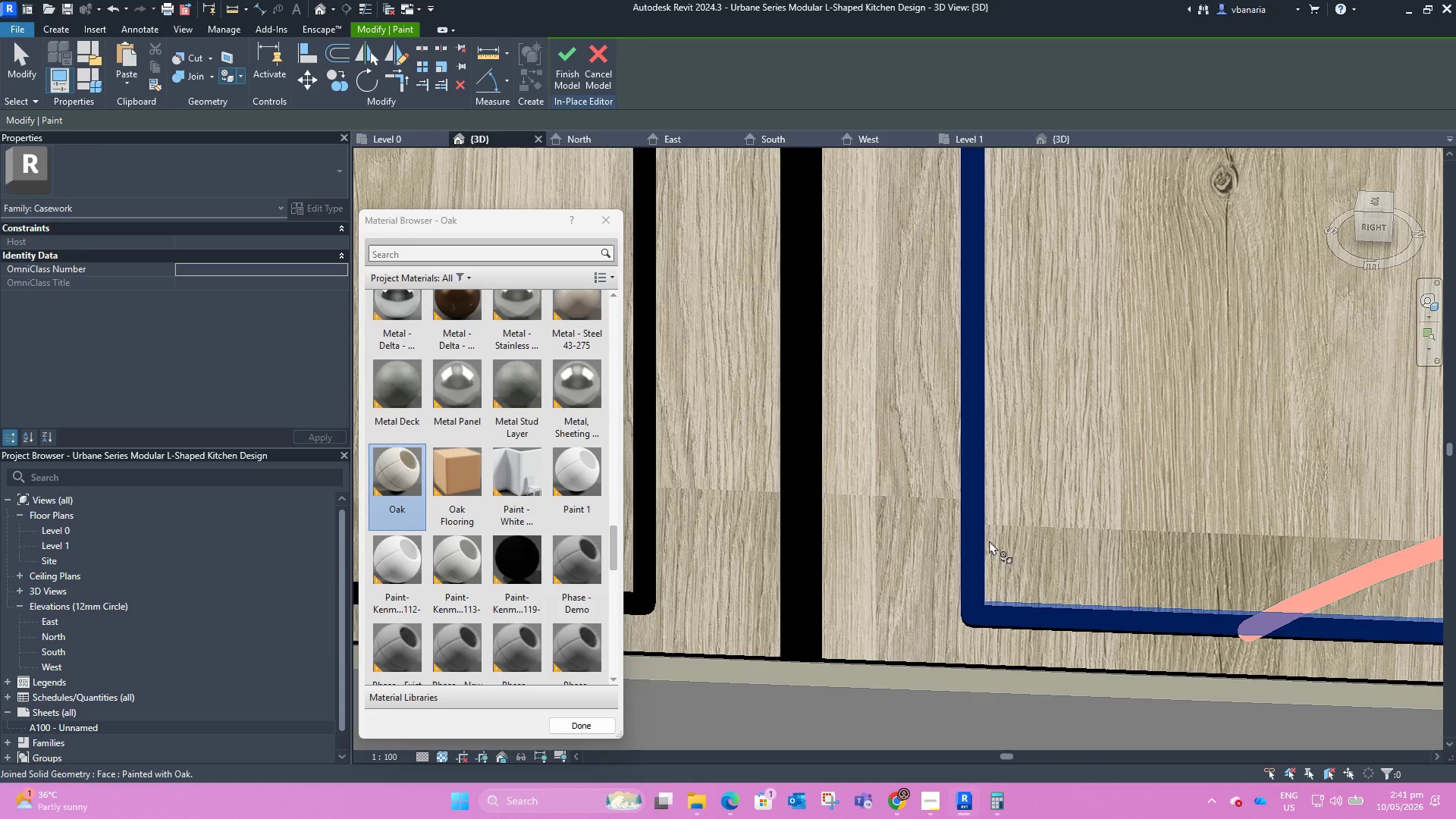 
scroll: coordinate [1094, 496], scroll_direction: down, amount: 15.0
 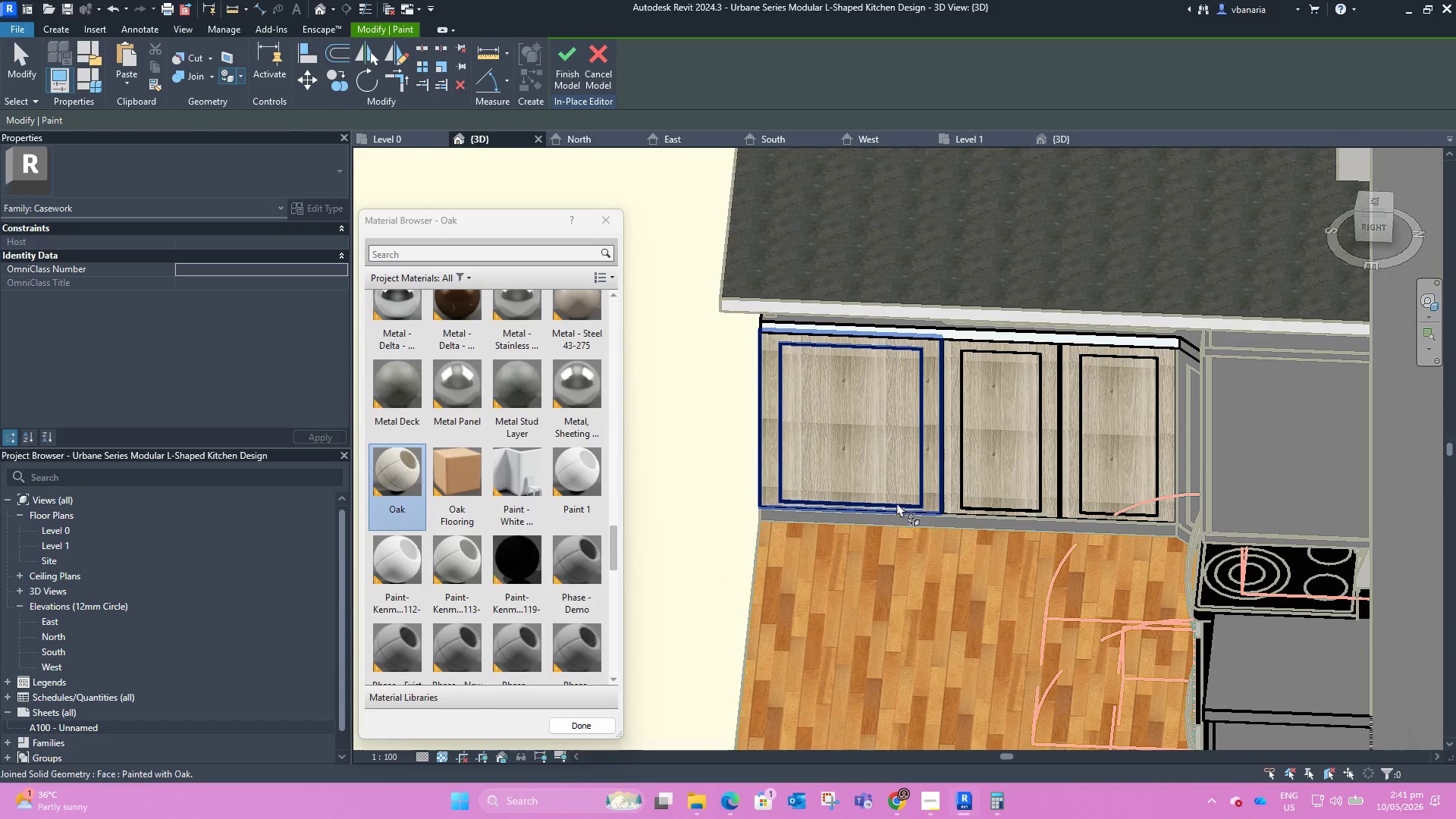 
hold_key(key=ShiftLeft, duration=1.58)
 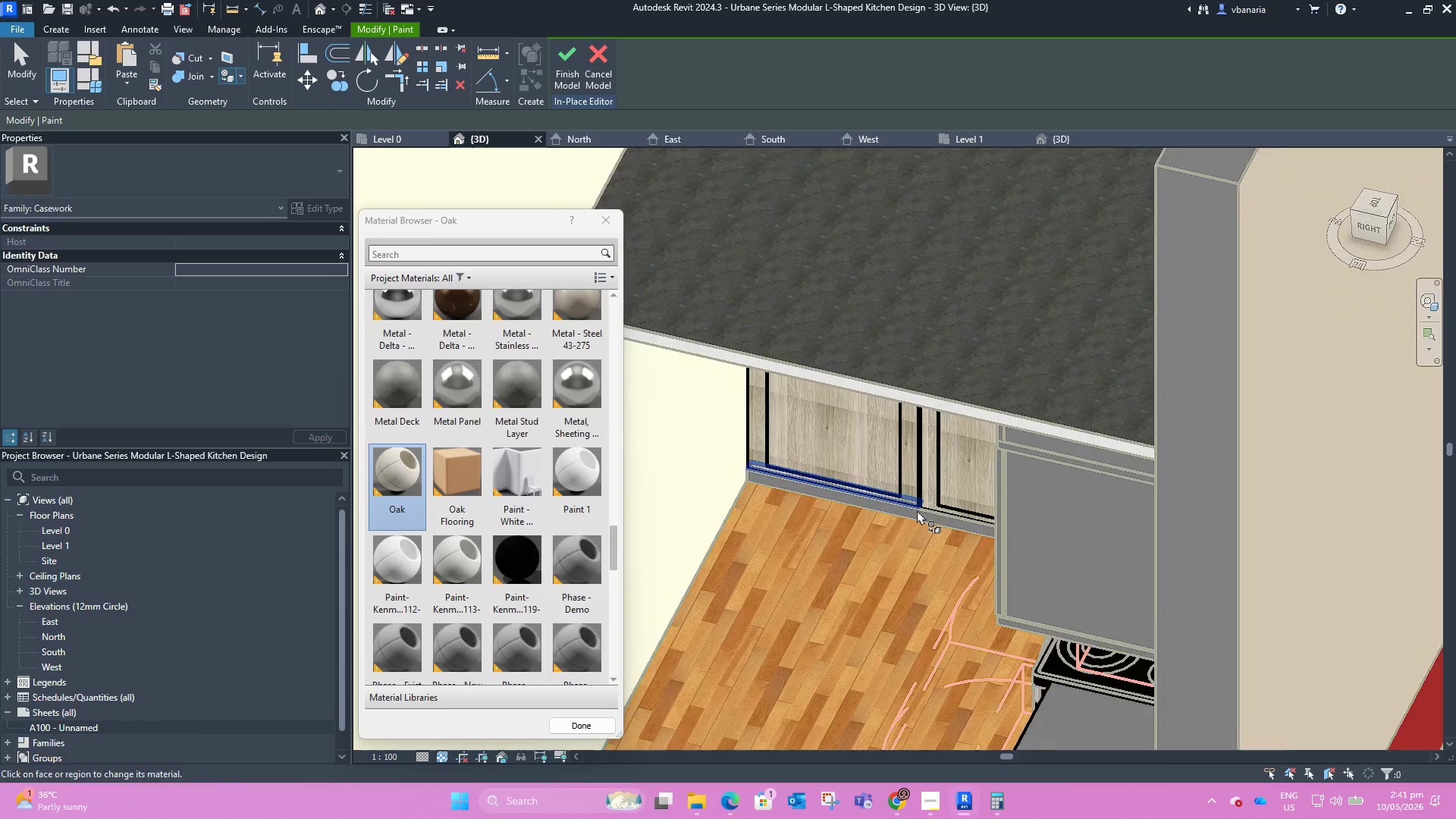 
scroll: coordinate [962, 506], scroll_direction: up, amount: 17.0
 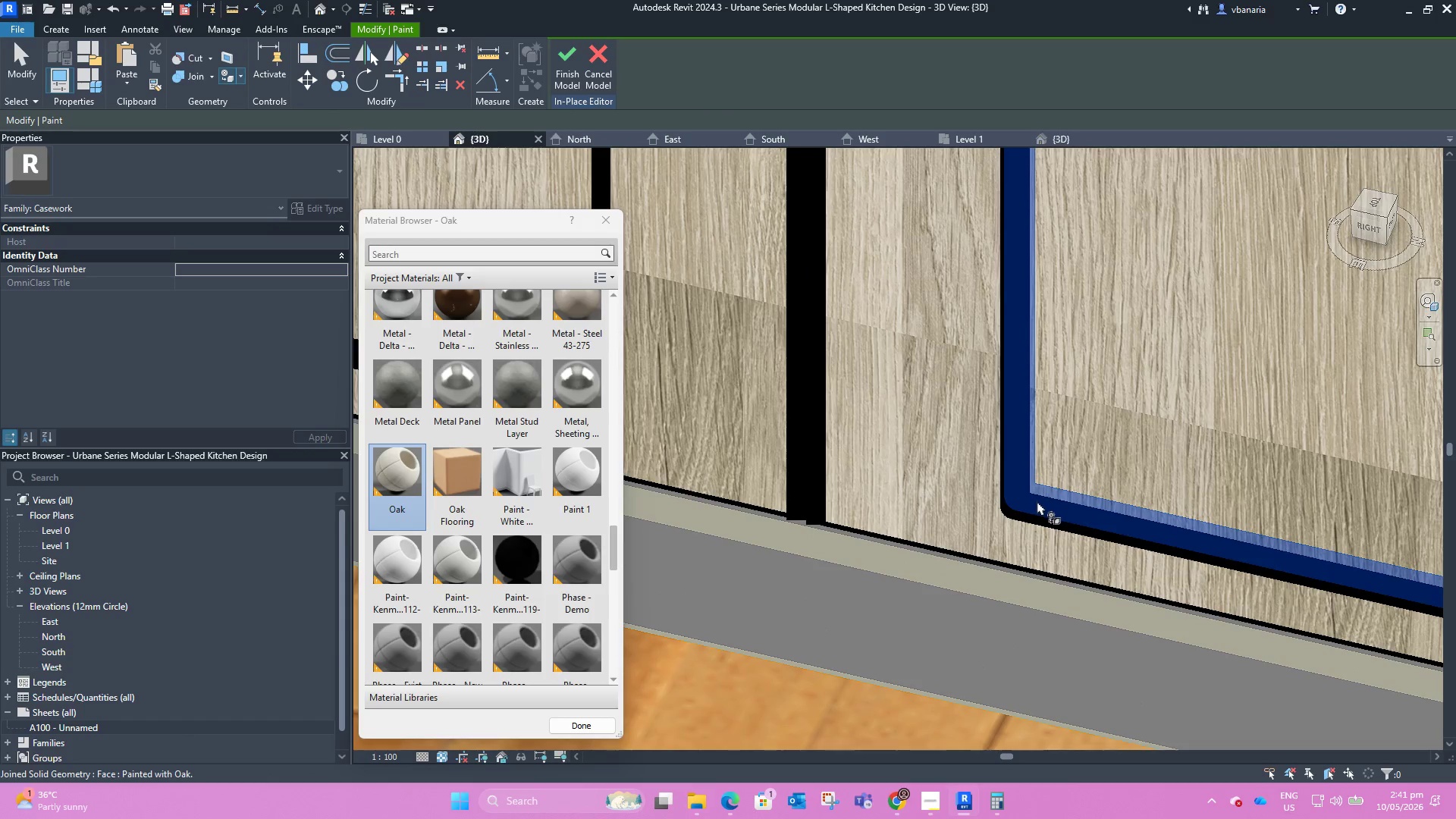 
wait(5.82)
 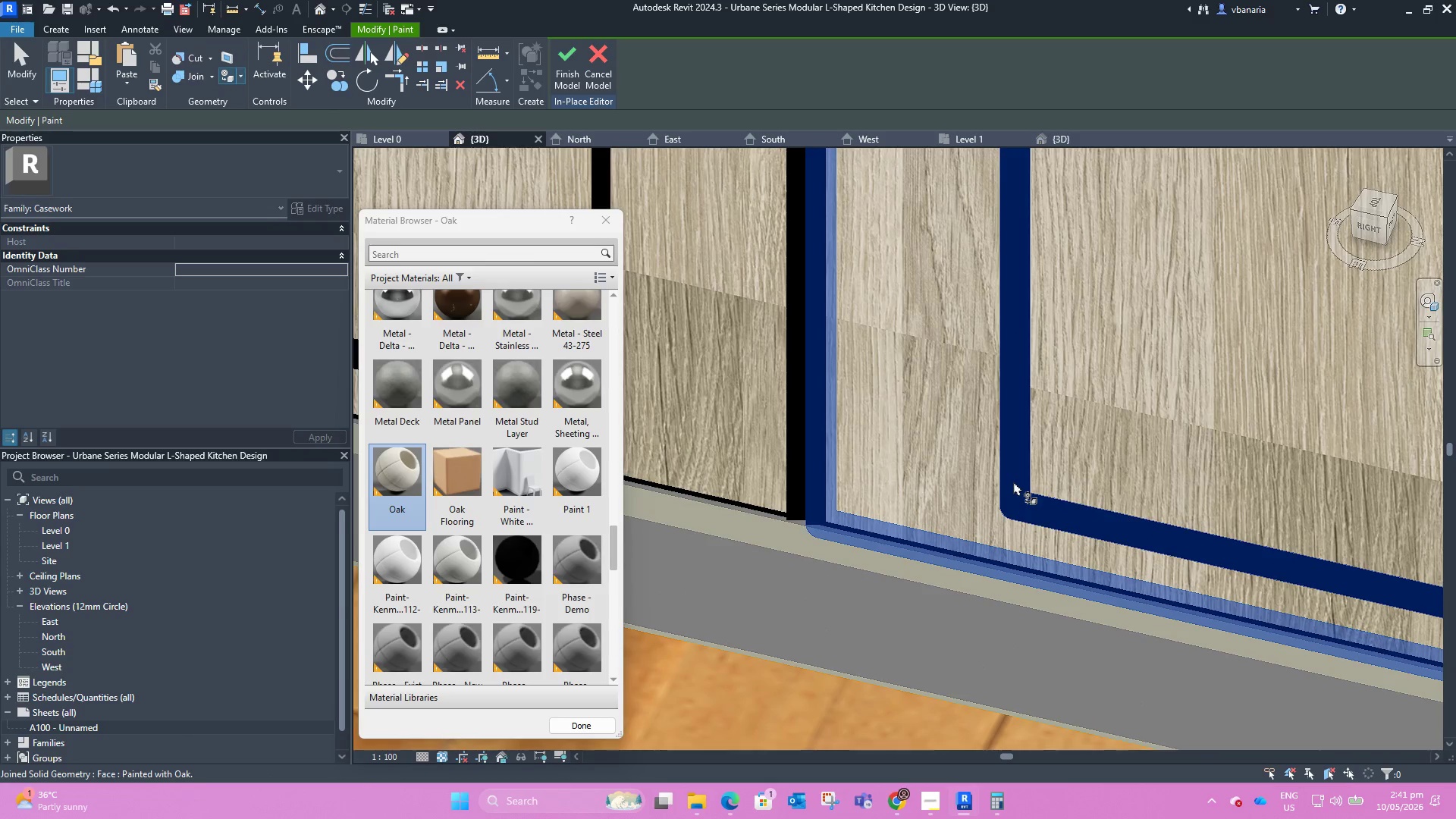 
key(Tab)
 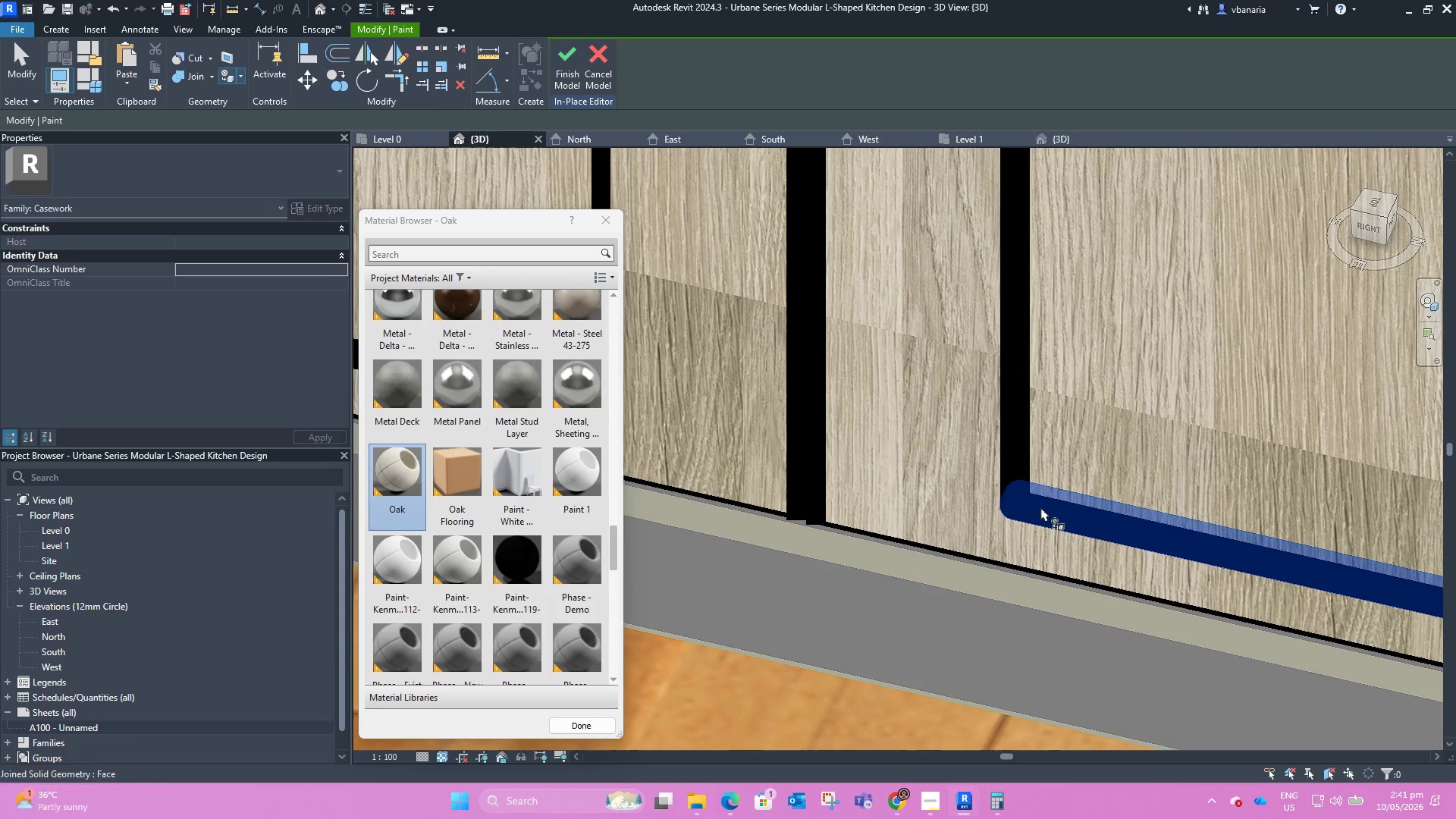 
left_click([1040, 507])
 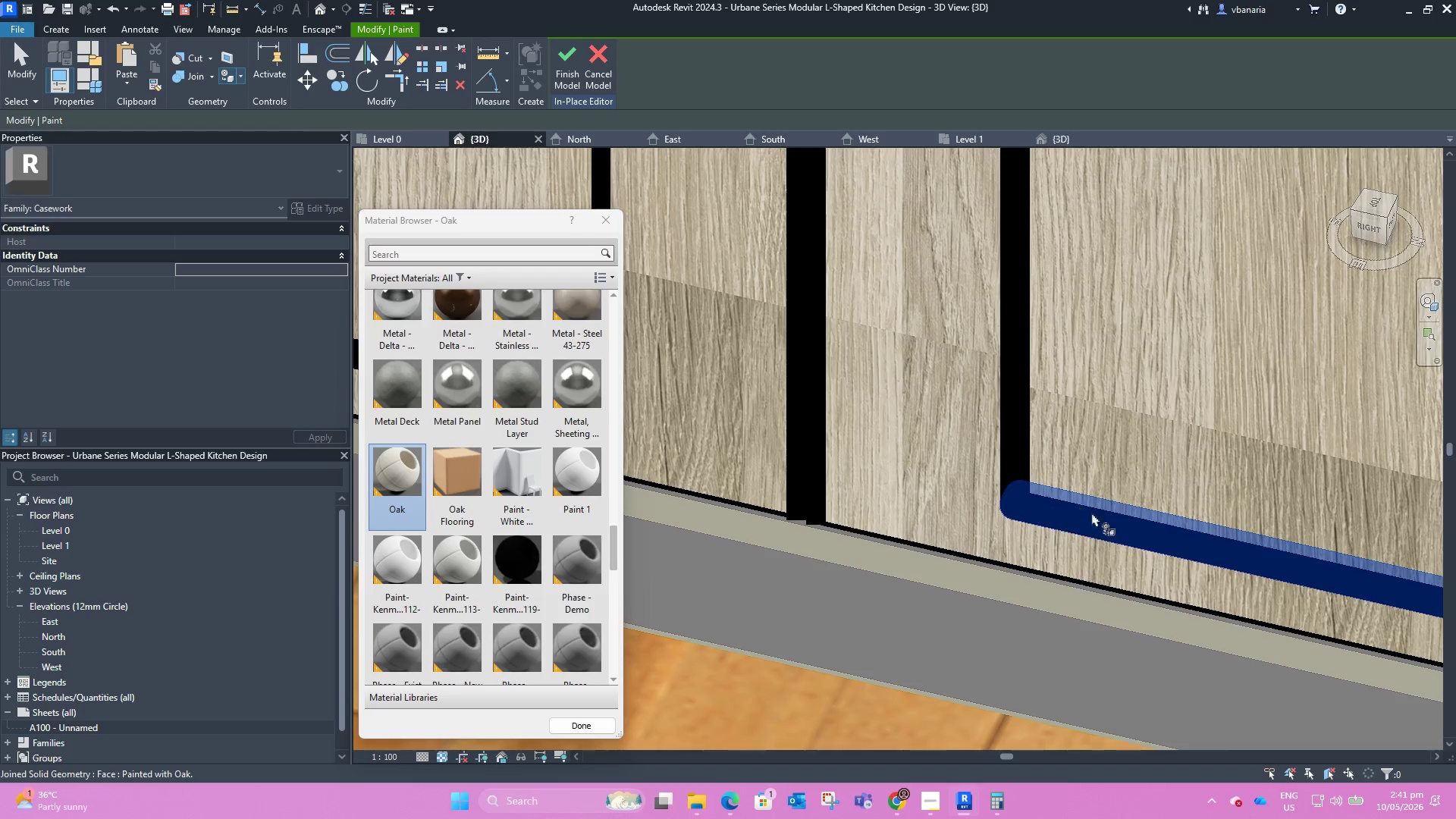 
scroll: coordinate [985, 485], scroll_direction: down, amount: 1.0
 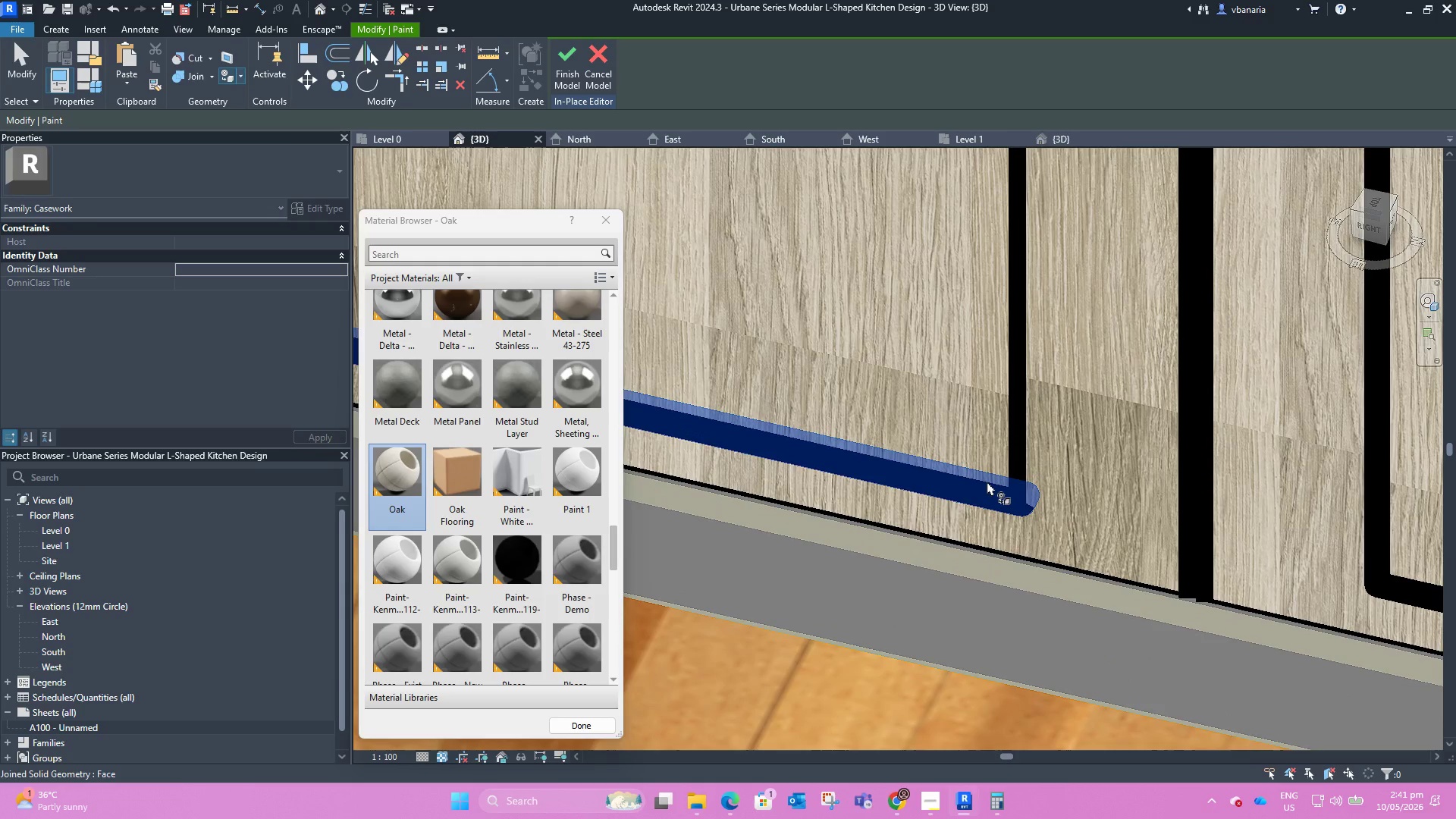 
left_click([987, 481])
 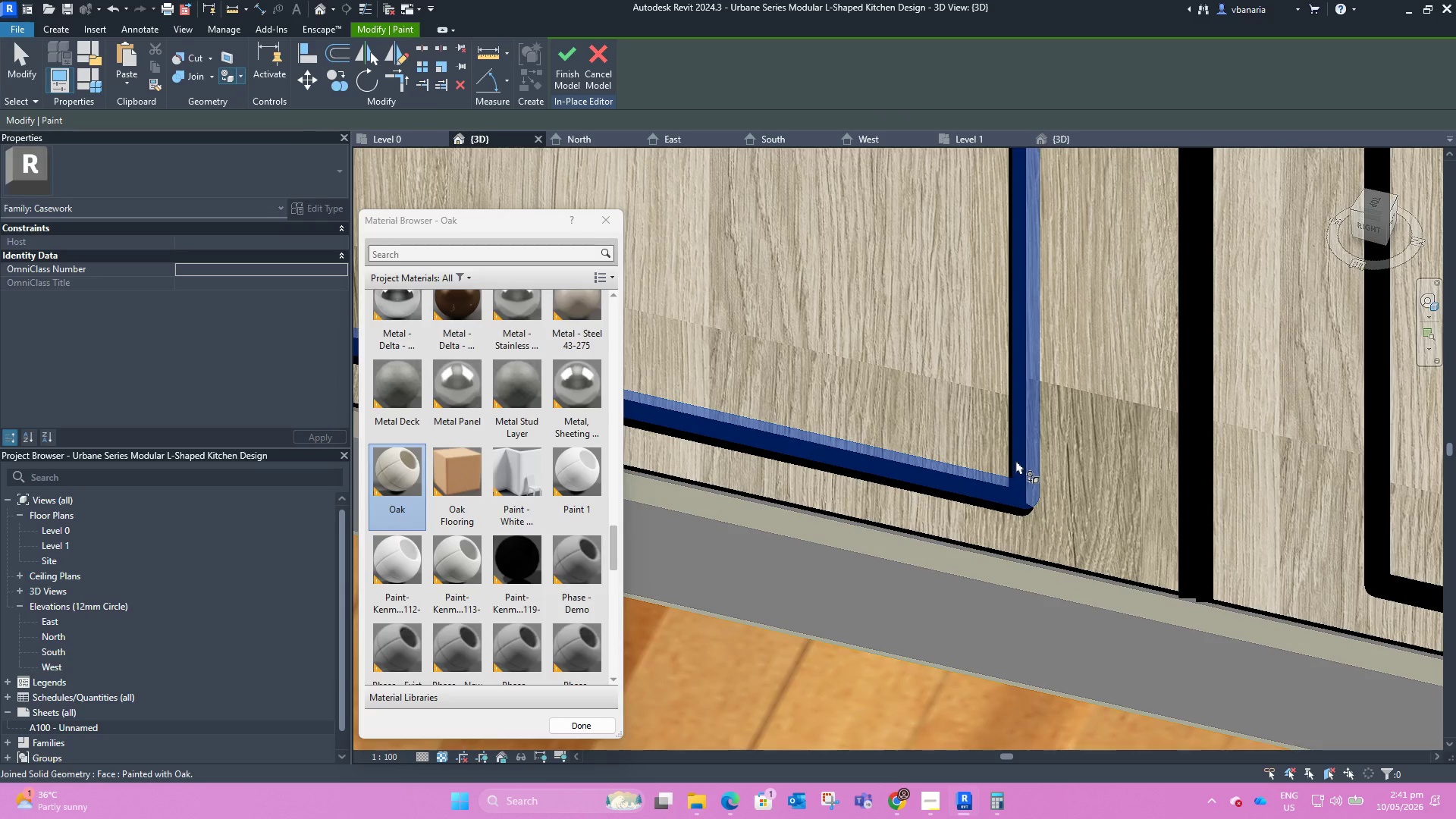 
key(Tab)
 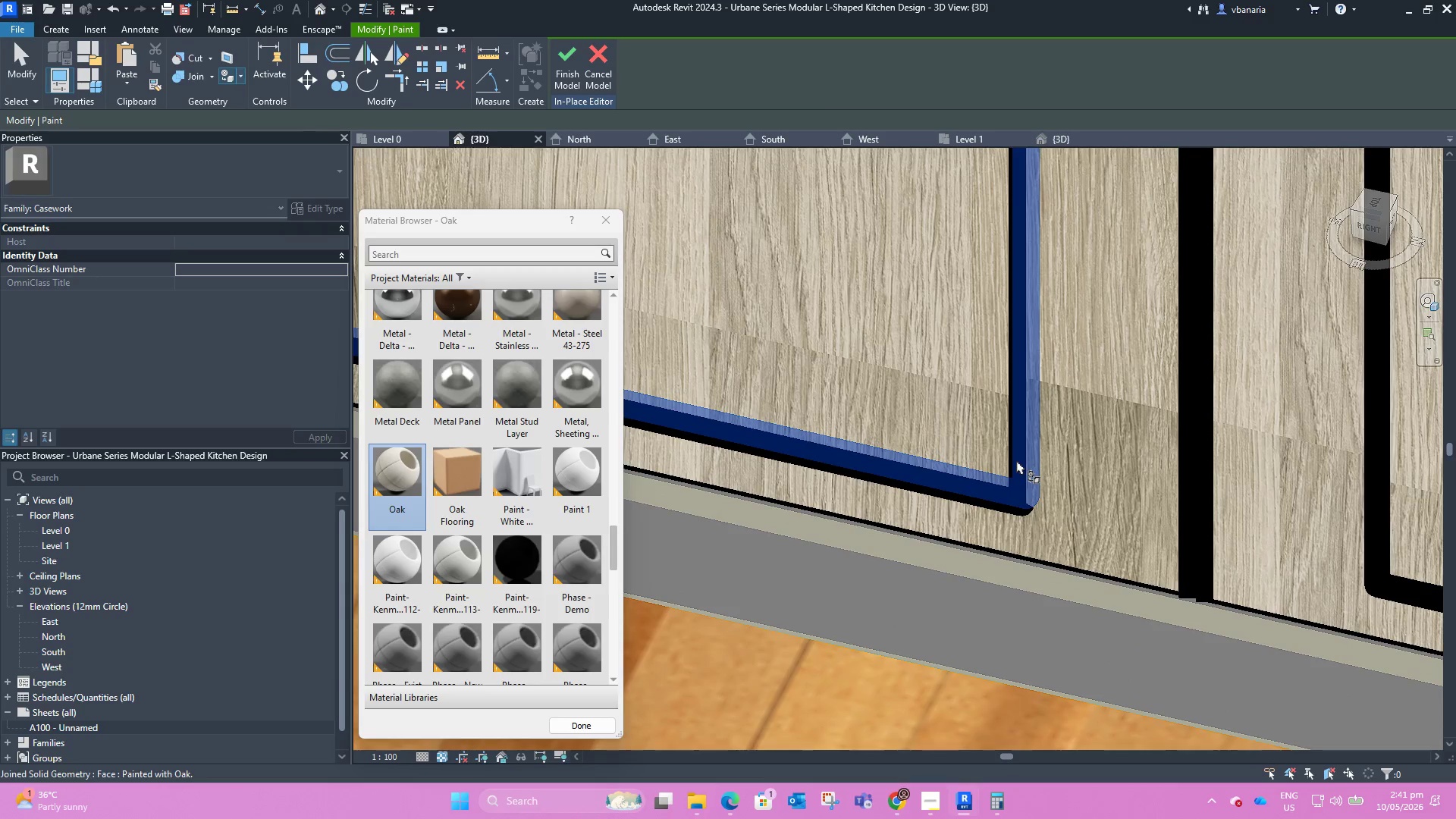 
key(Tab)
 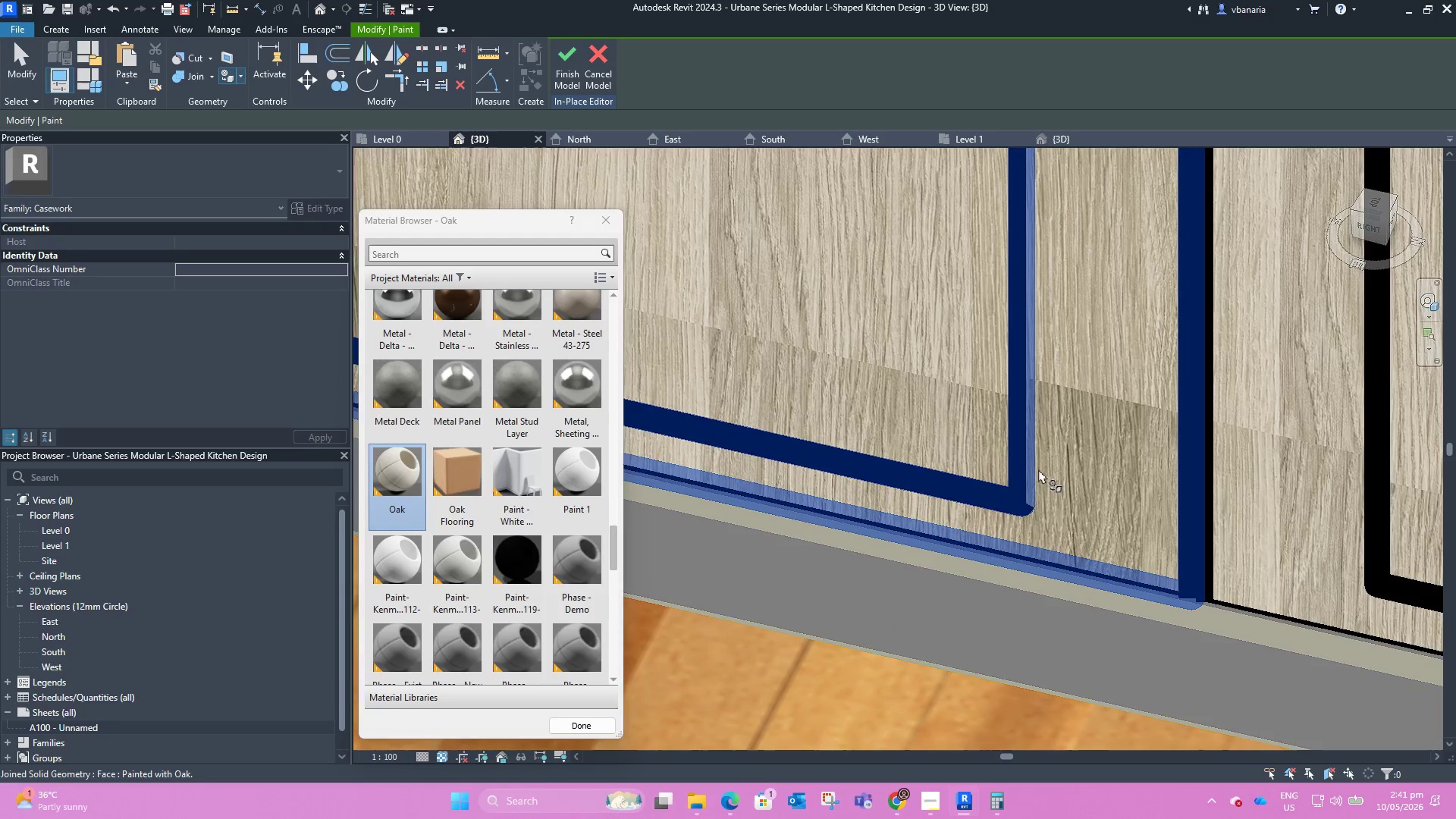 
scroll: coordinate [768, 419], scroll_direction: down, amount: 19.0
 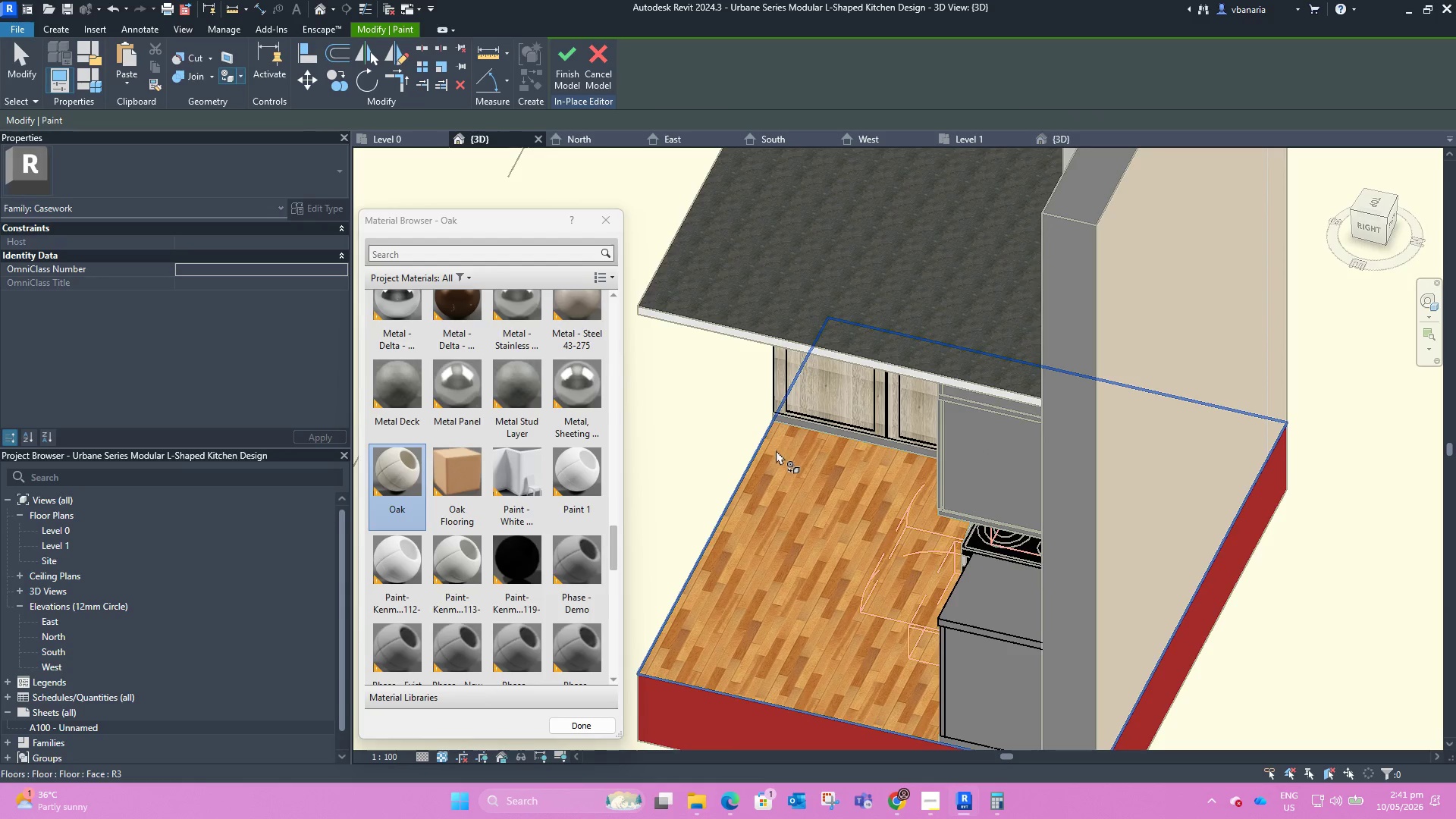 
hold_key(key=ShiftLeft, duration=1.11)
 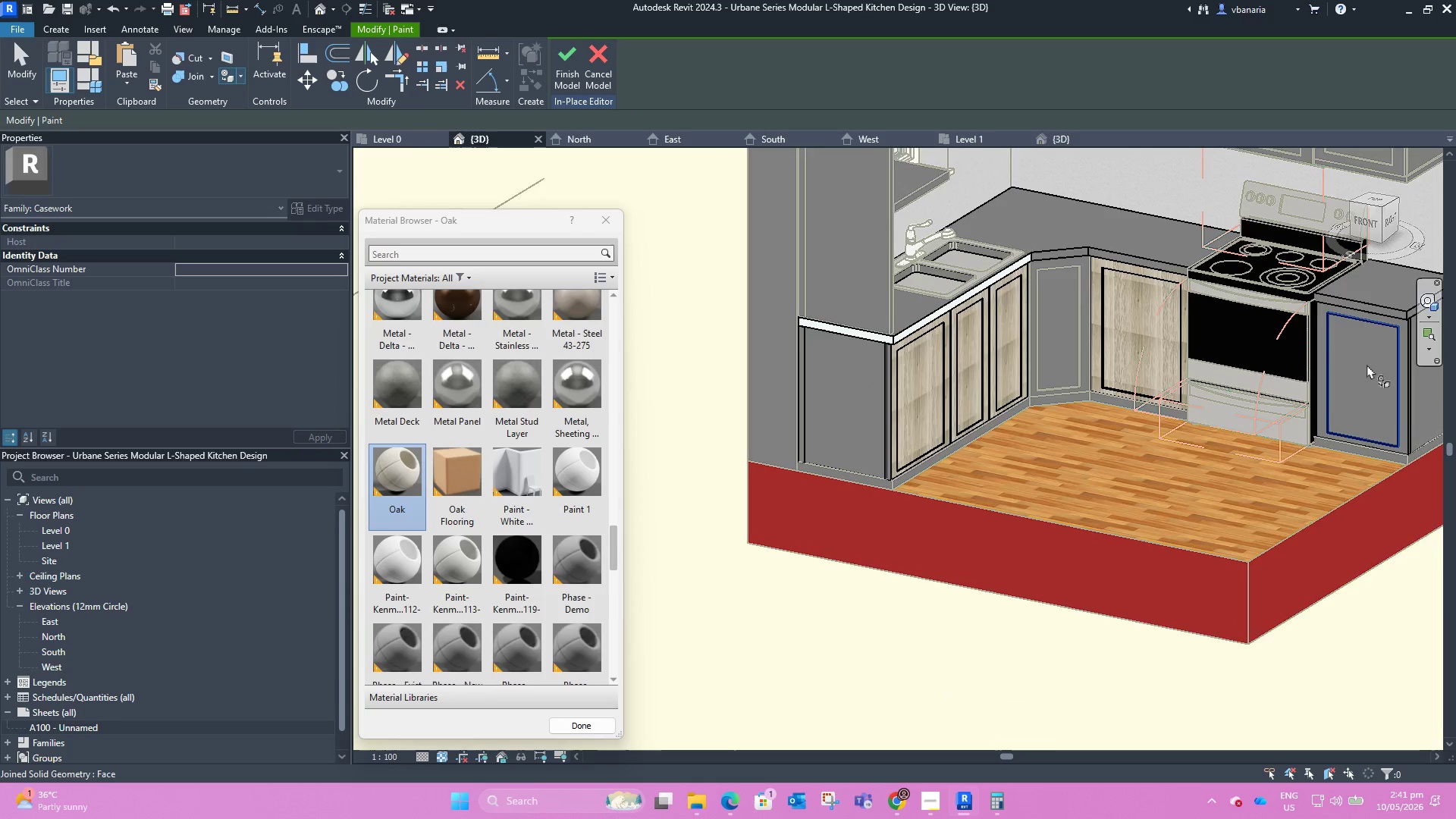 
left_click([1008, 340])
 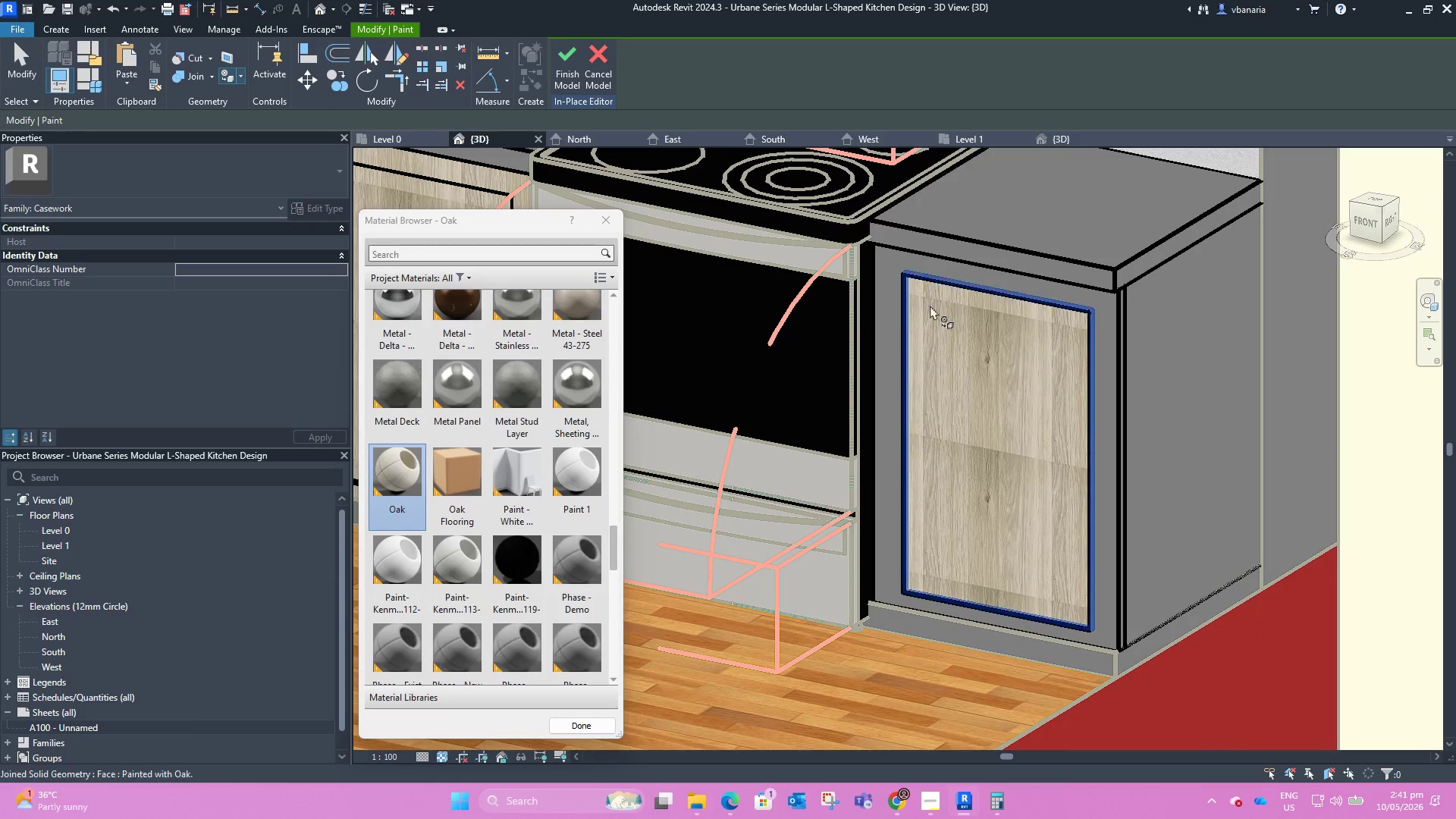 
scroll: coordinate [1009, 340], scroll_direction: up, amount: 7.0
 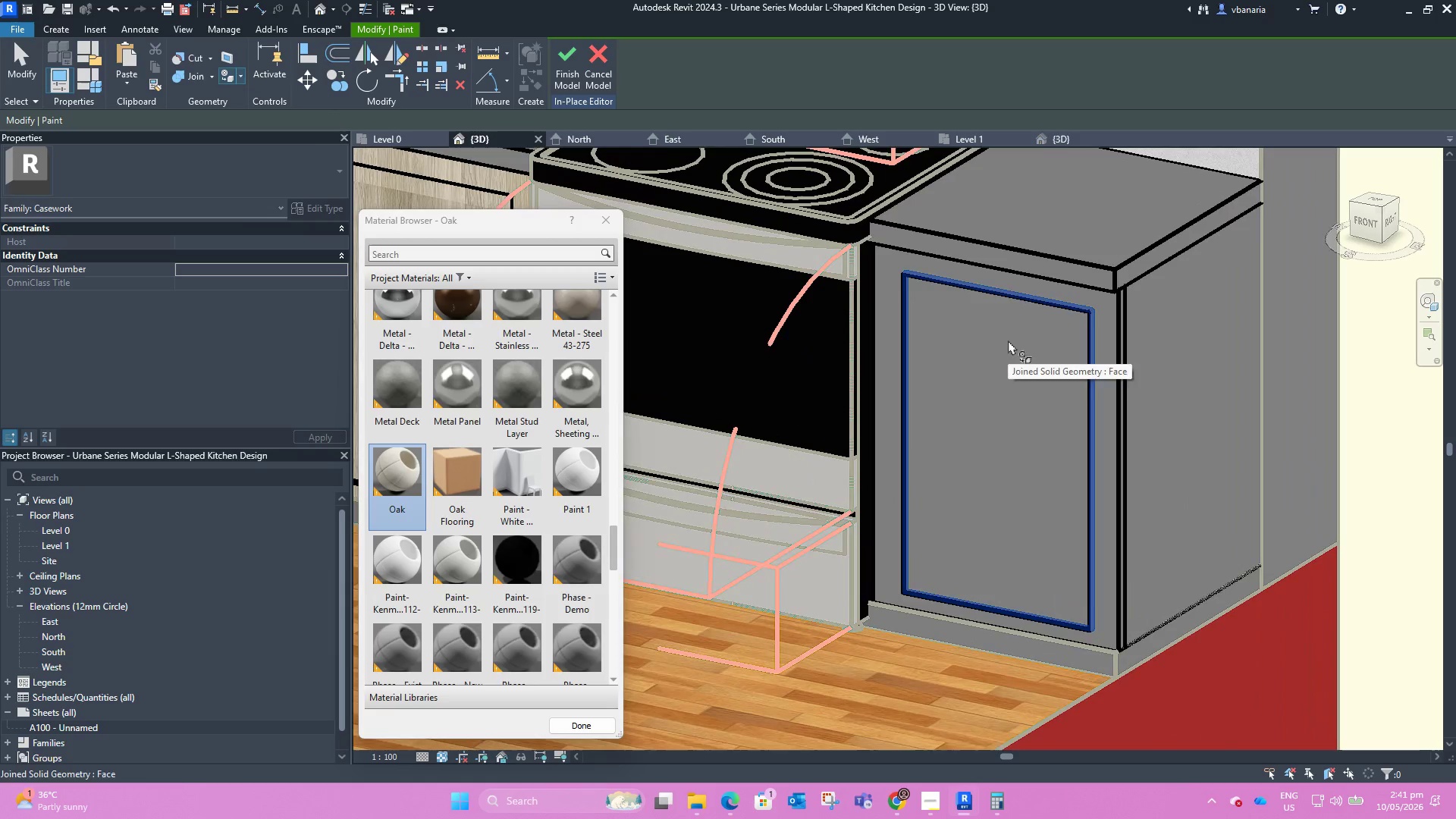 
left_click([891, 257])
 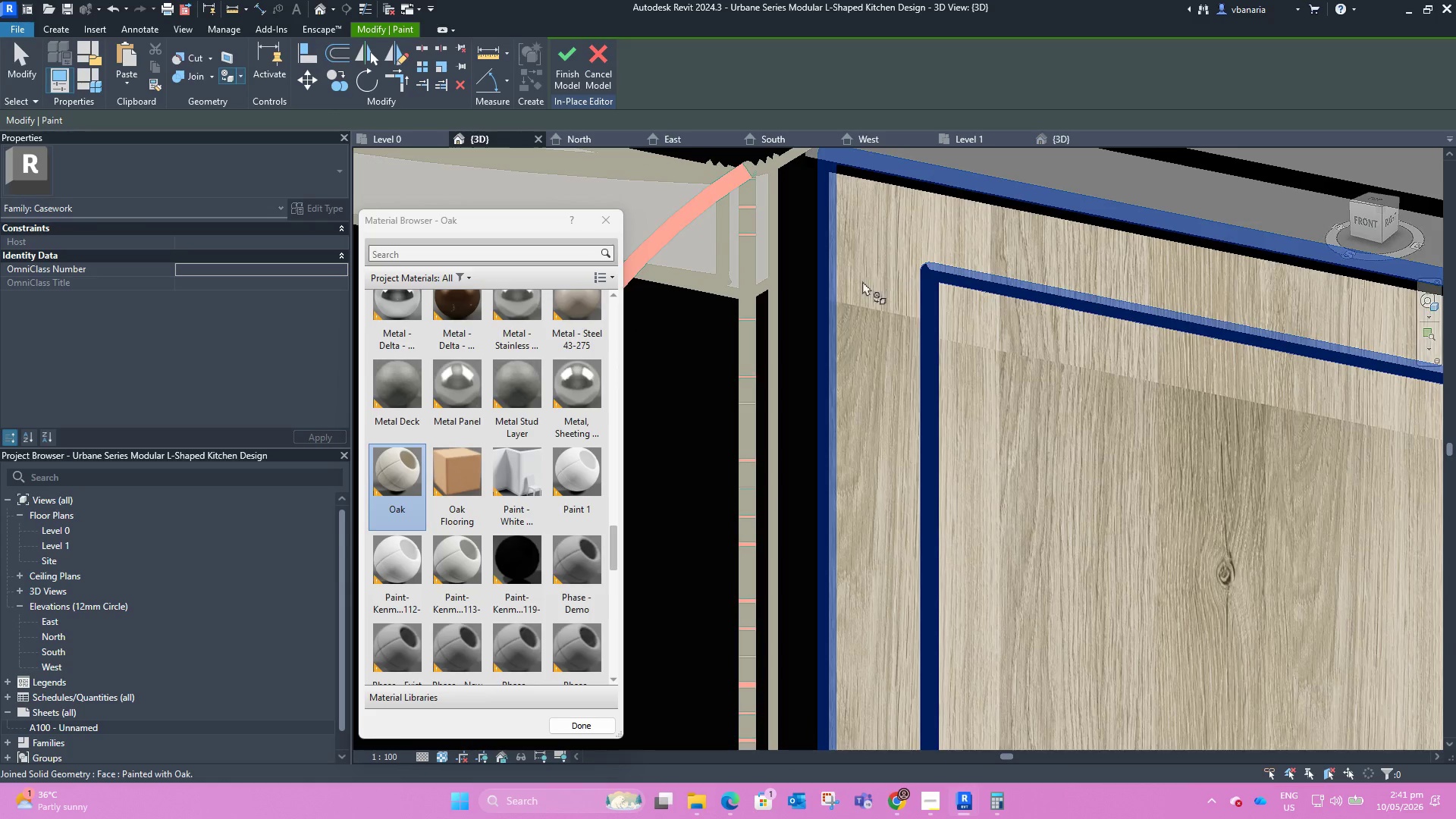 
scroll: coordinate [891, 259], scroll_direction: up, amount: 9.0
 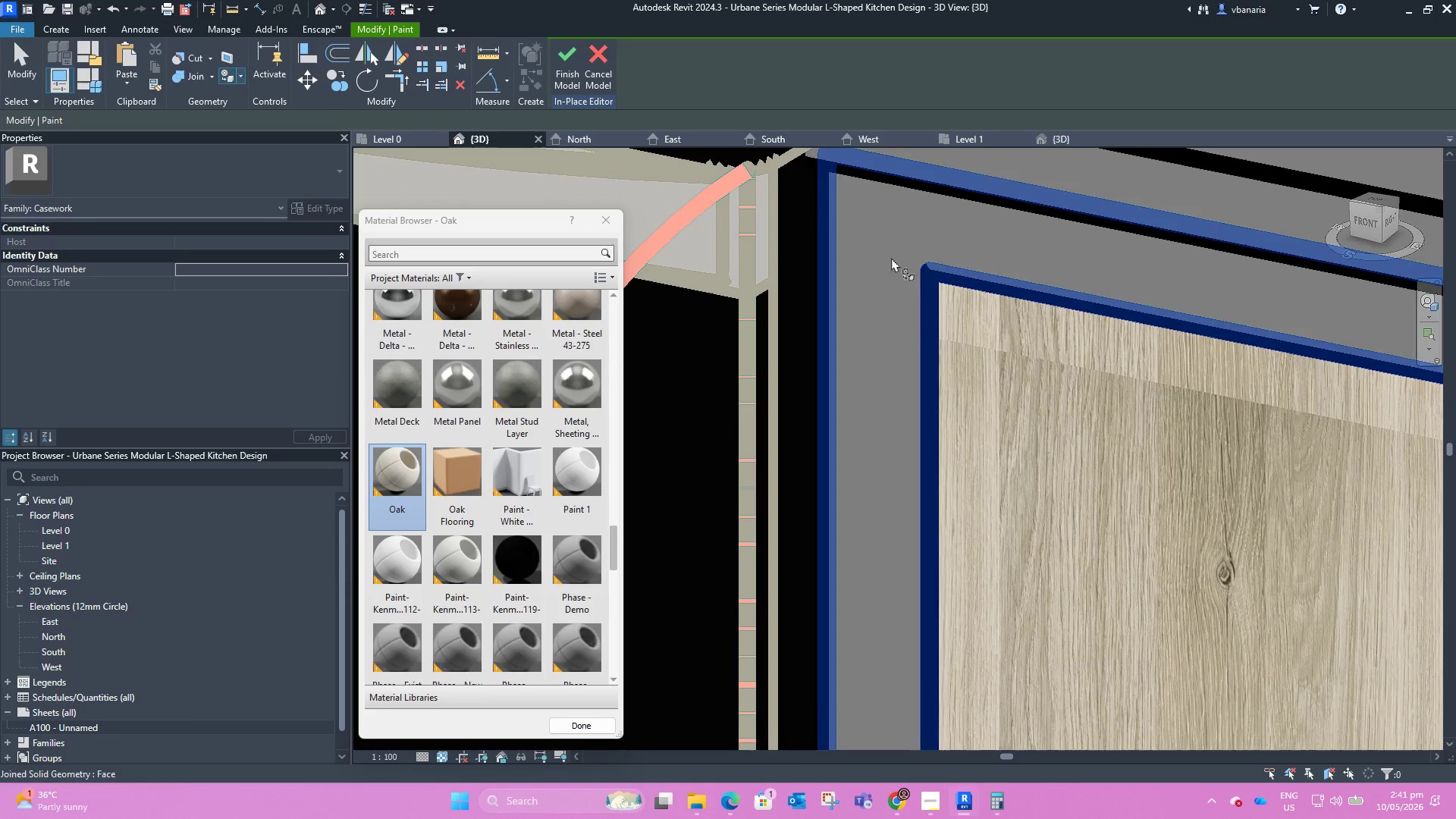 
scroll: coordinate [861, 285], scroll_direction: down, amount: 13.0
 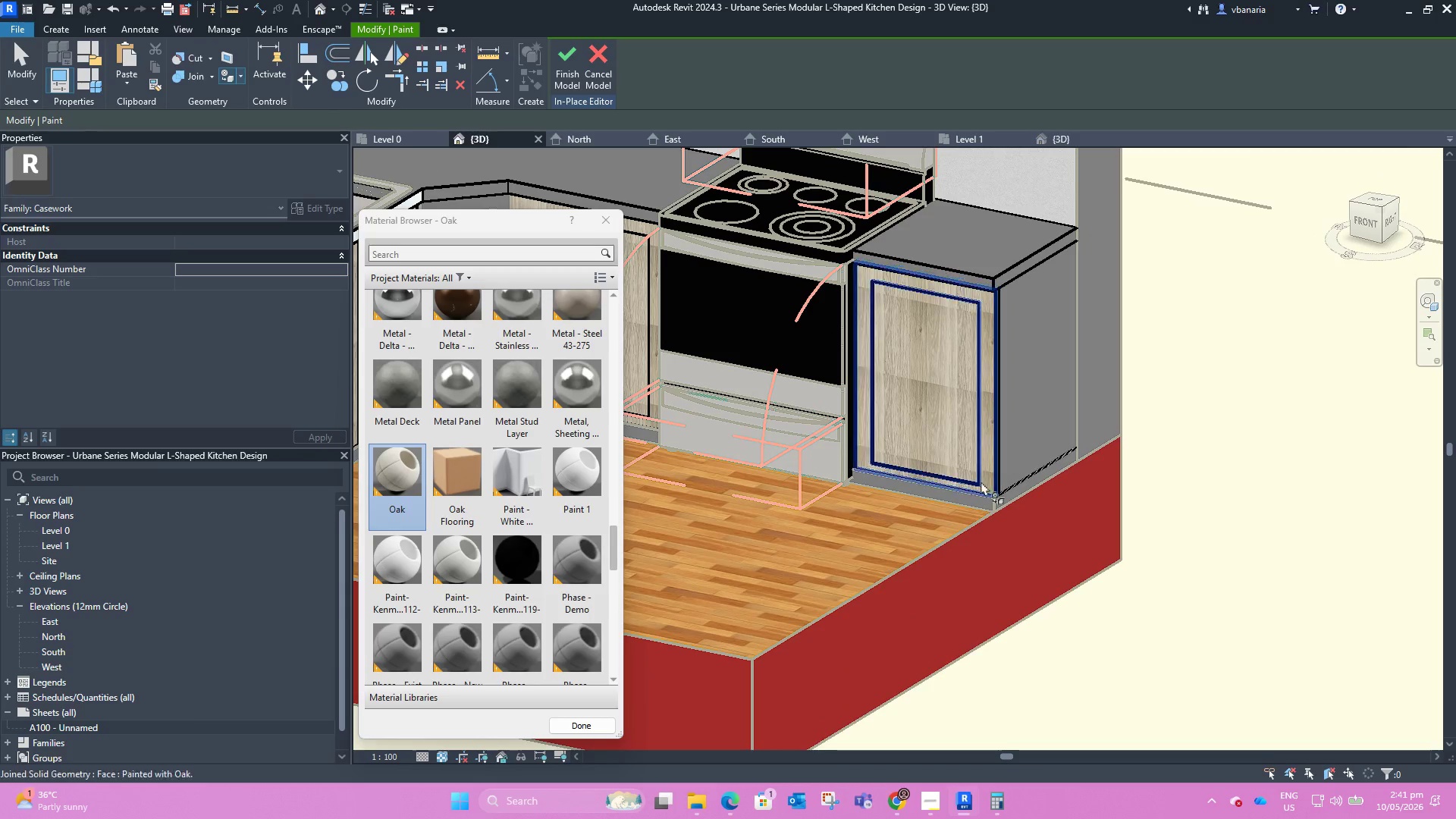 
scroll: coordinate [980, 473], scroll_direction: up, amount: 10.0
 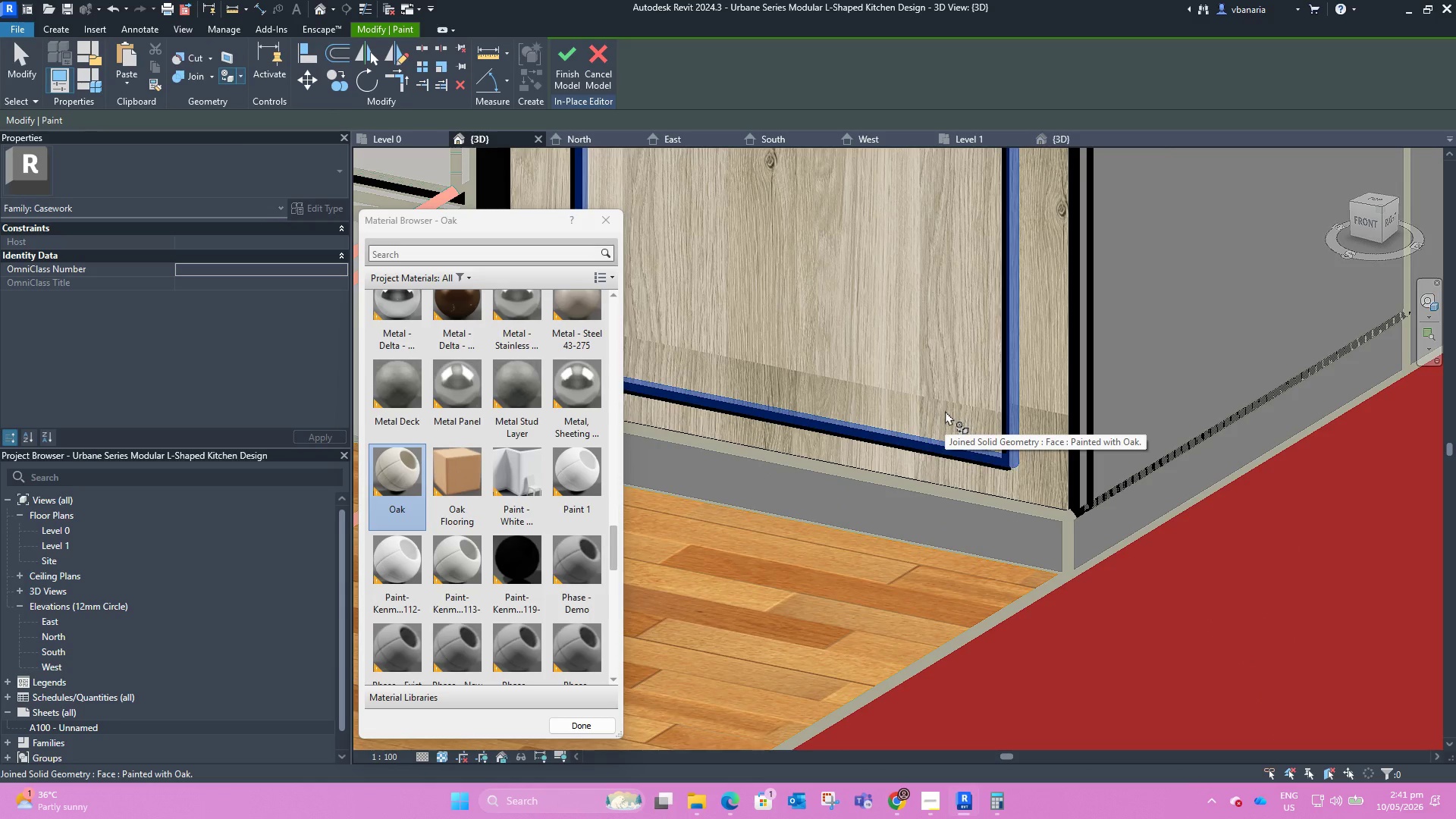 
scroll: coordinate [1057, 480], scroll_direction: down, amount: 16.0
 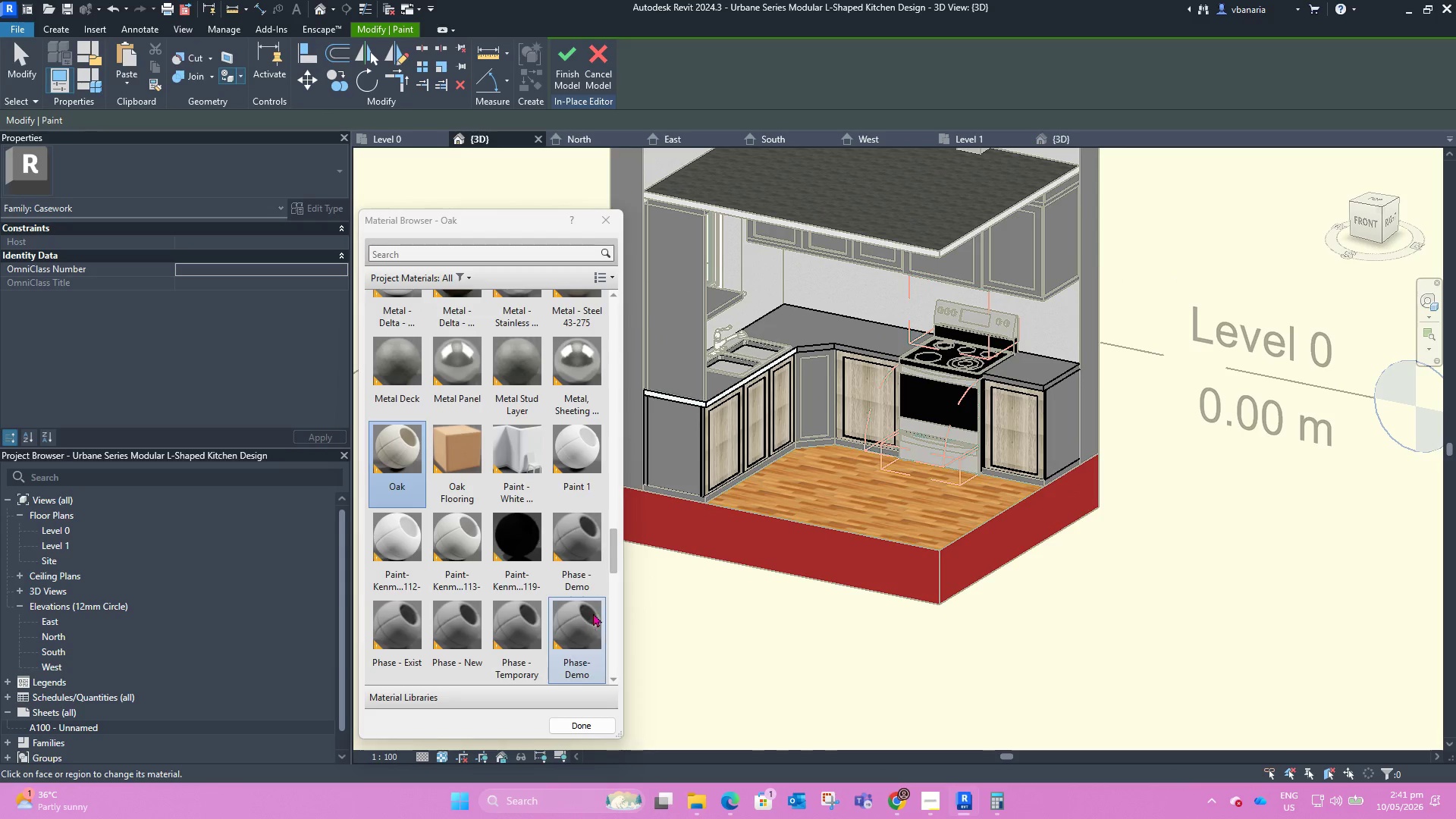 
scroll: coordinate [763, 305], scroll_direction: up, amount: 18.0
 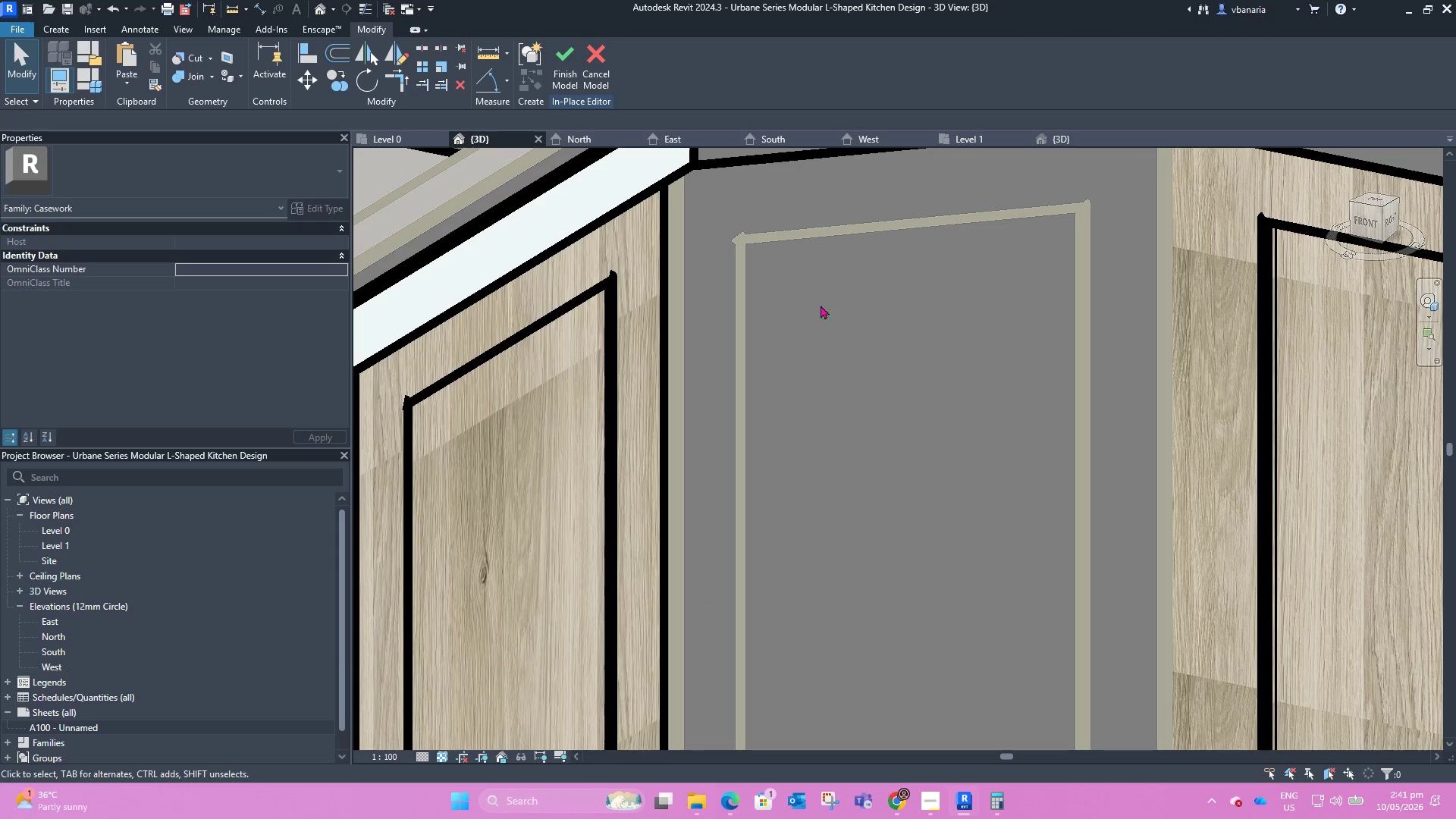 
left_click([904, 341])
 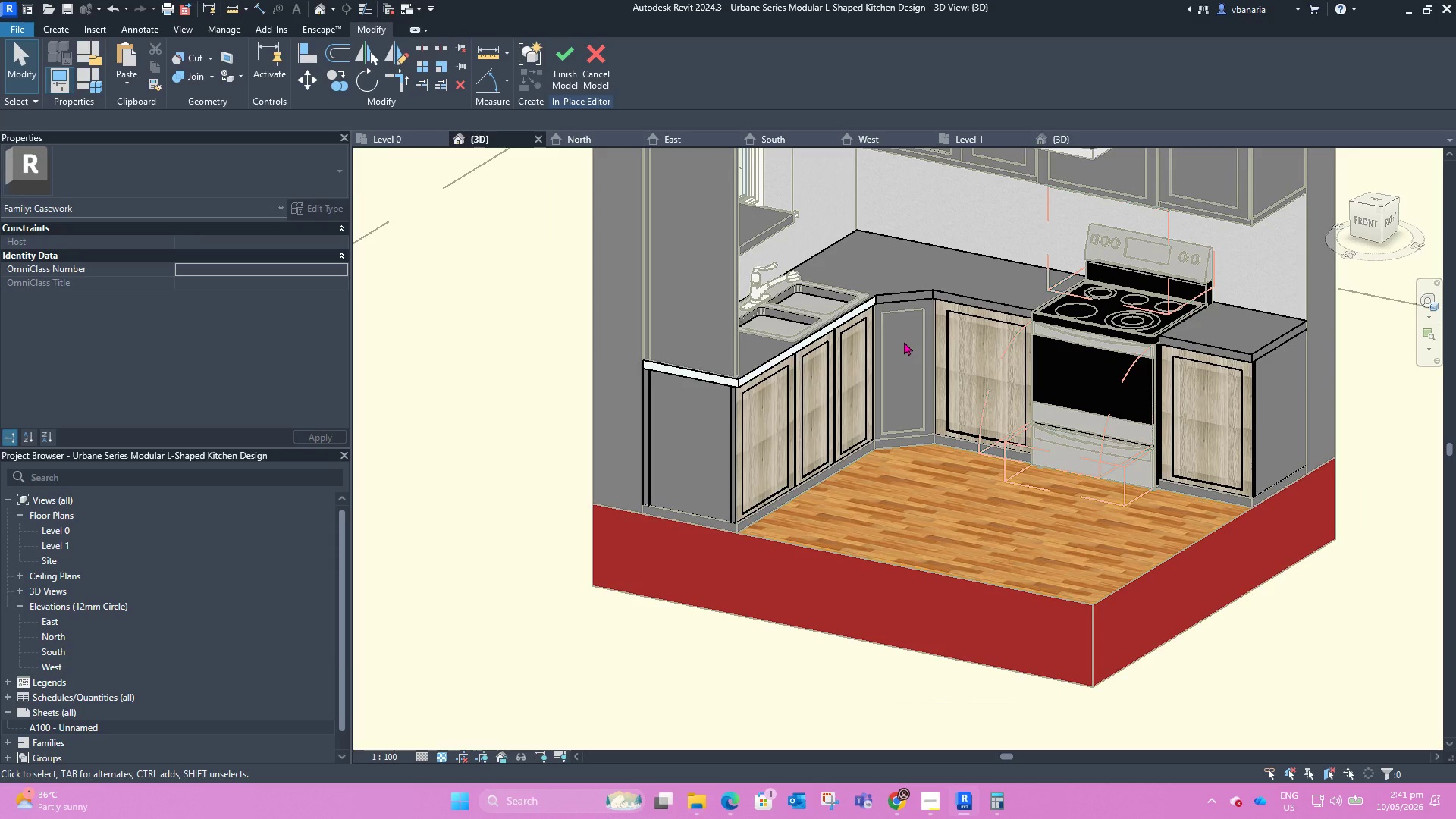 
scroll: coordinate [903, 328], scroll_direction: down, amount: 15.0
 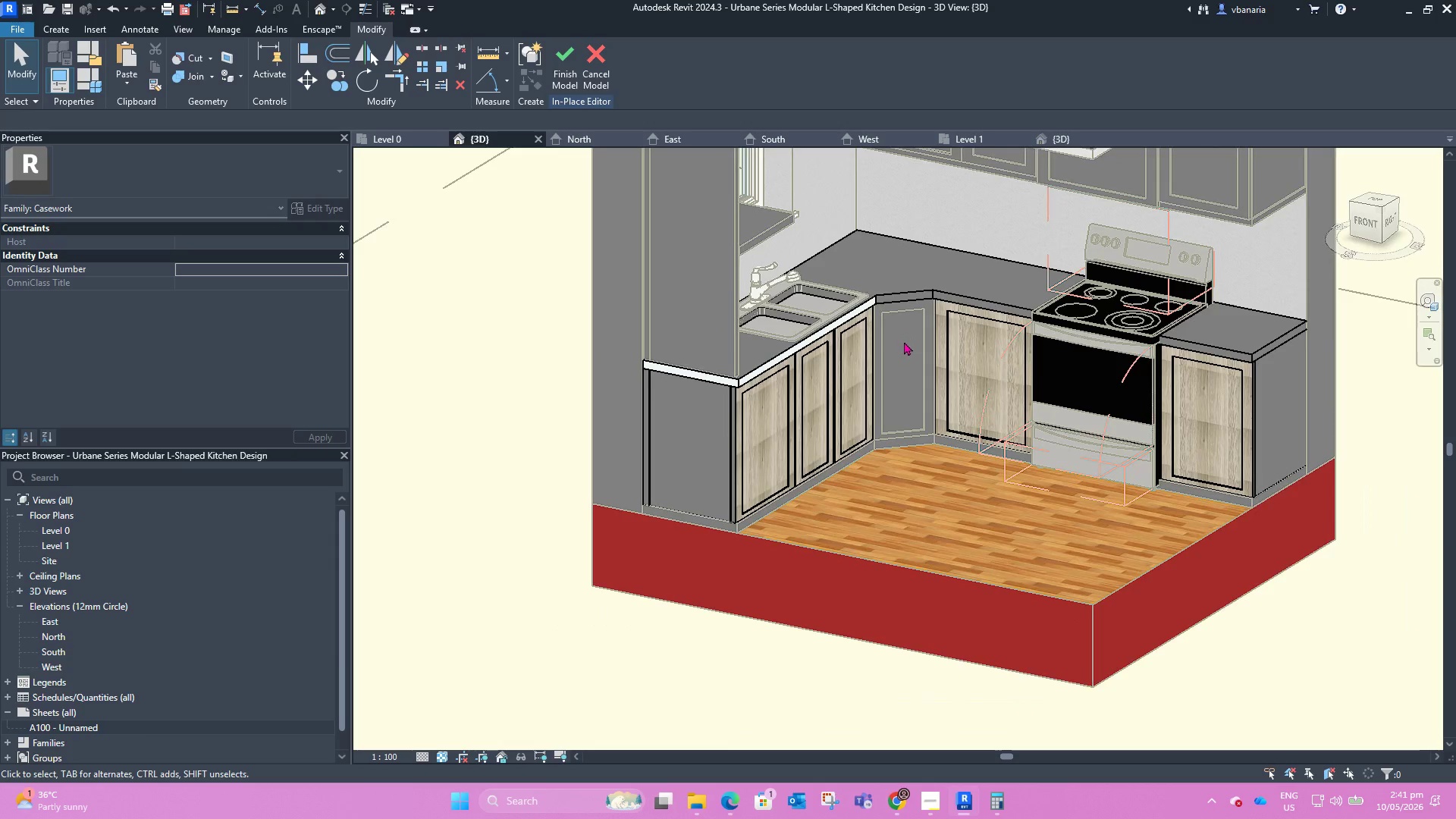 
scroll: coordinate [697, 439], scroll_direction: up, amount: 4.0
 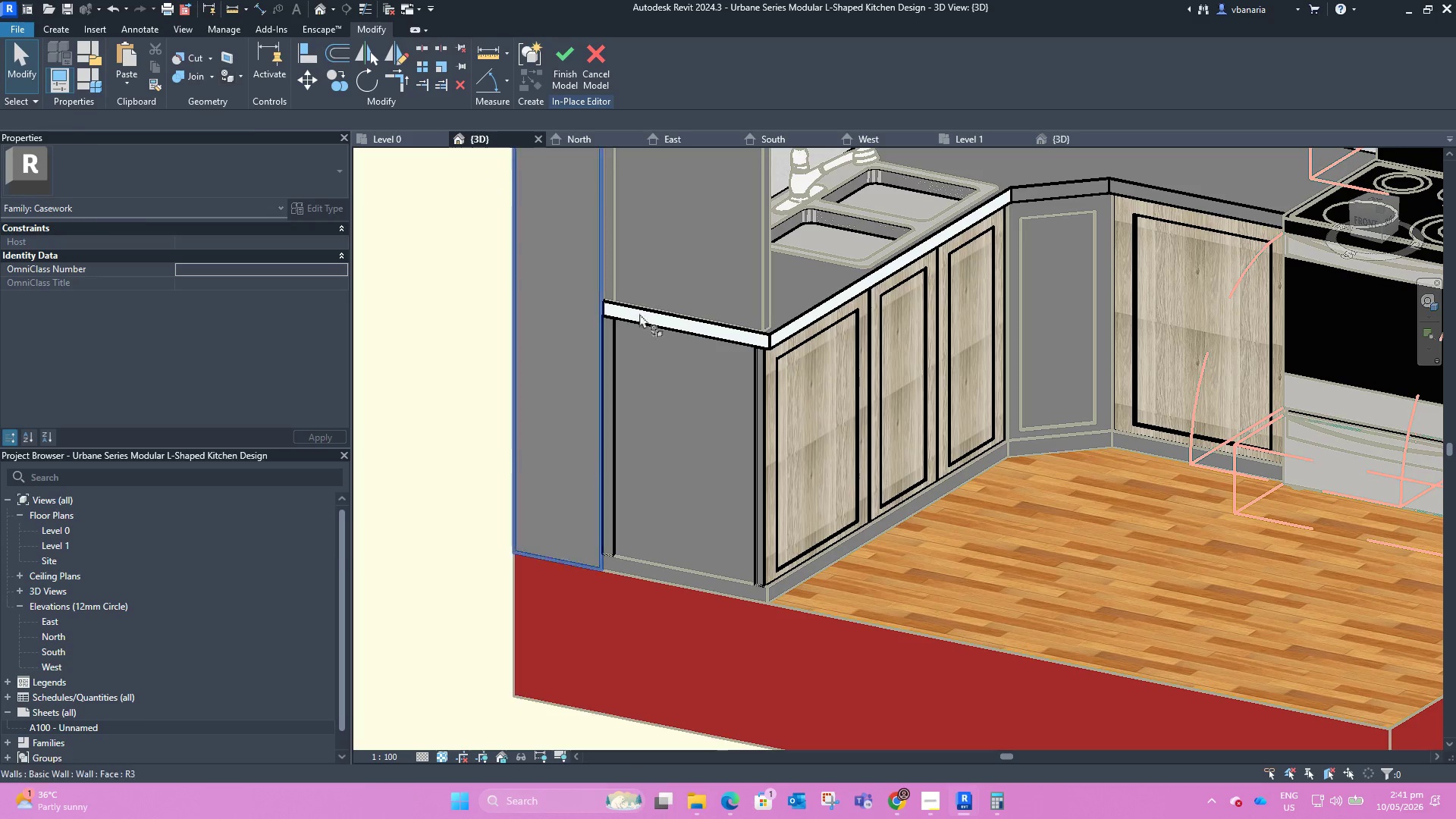 
wait(7.22)
 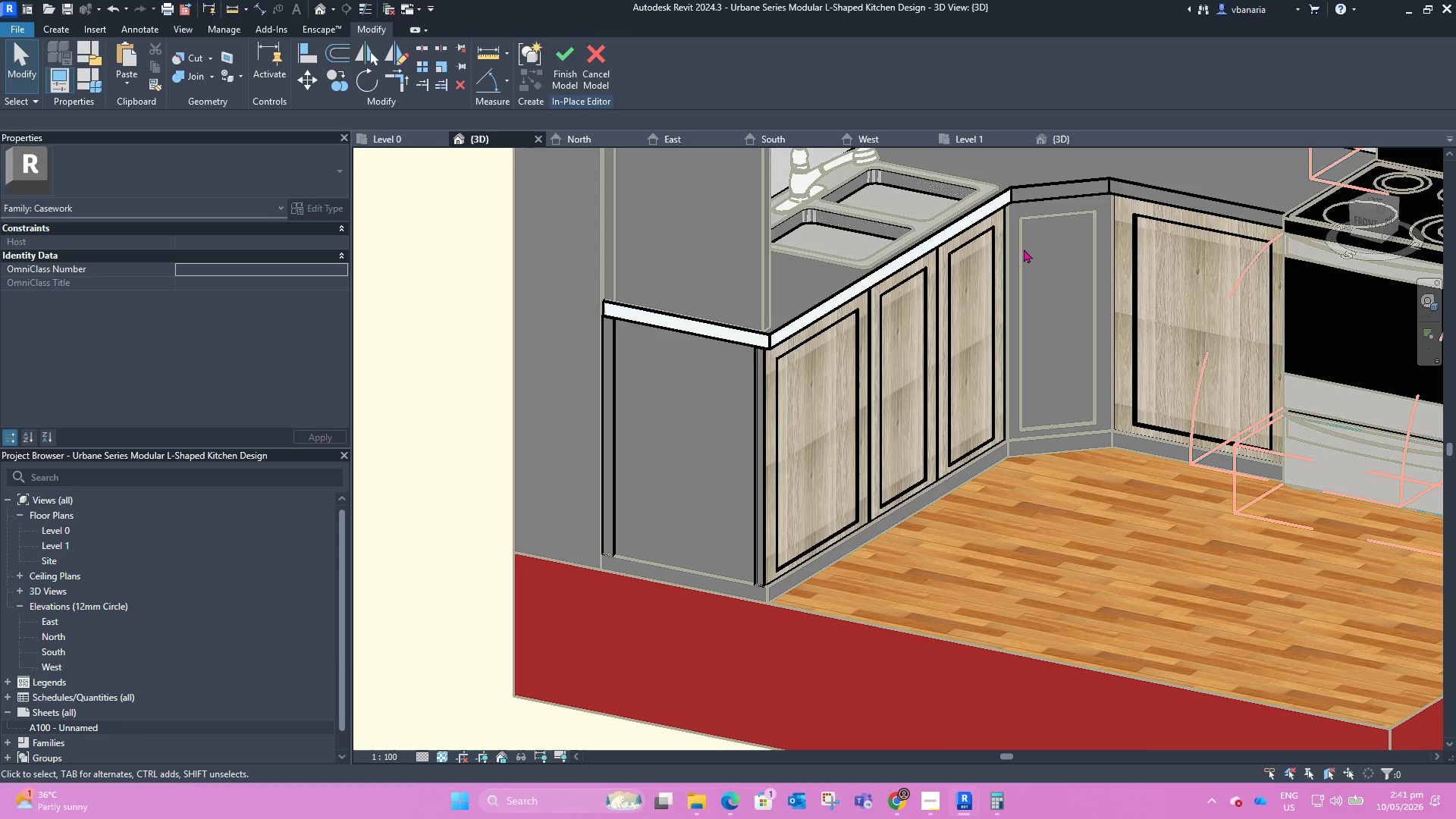 
left_click([583, 470])
 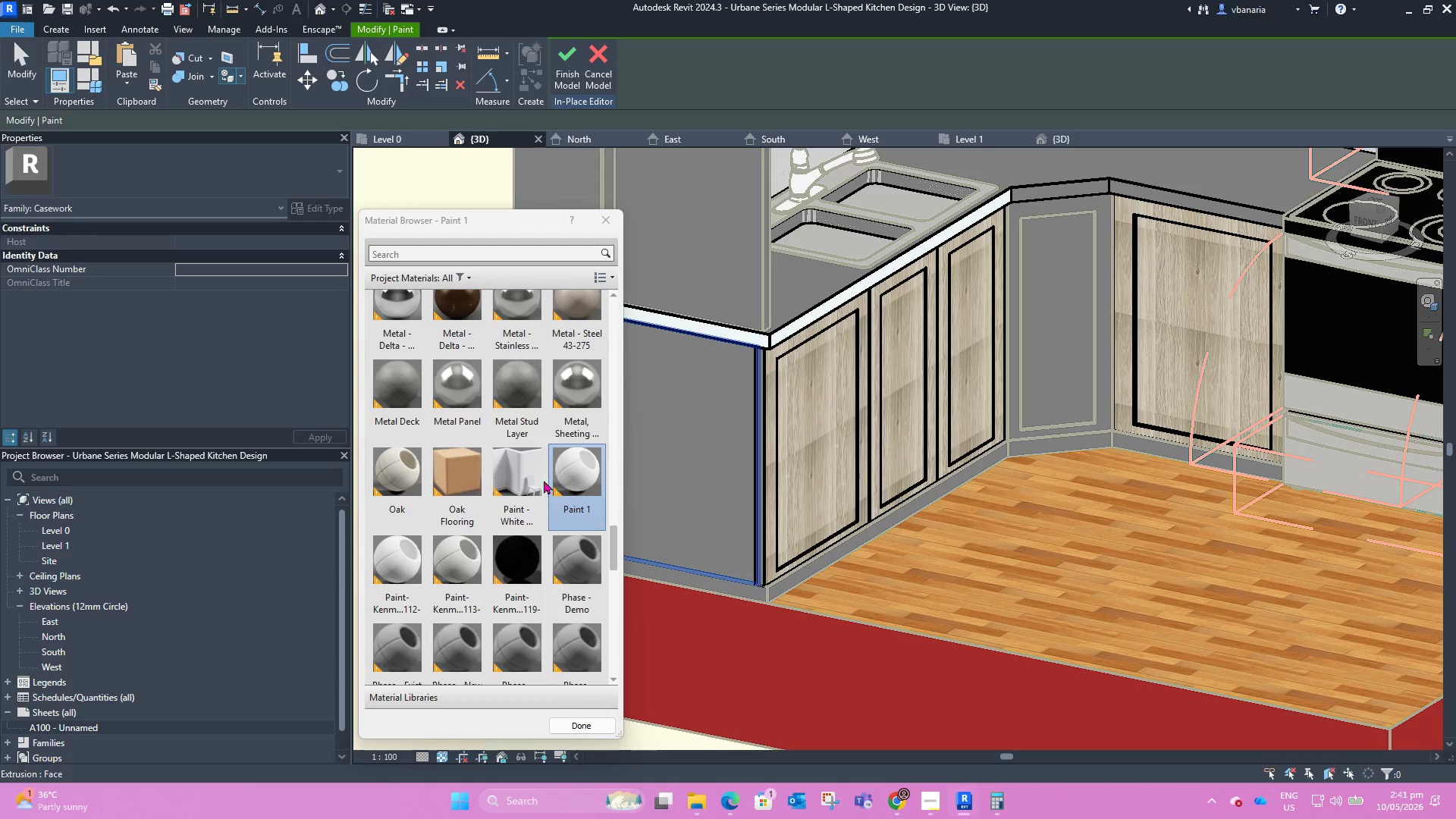 
left_click([516, 483])
 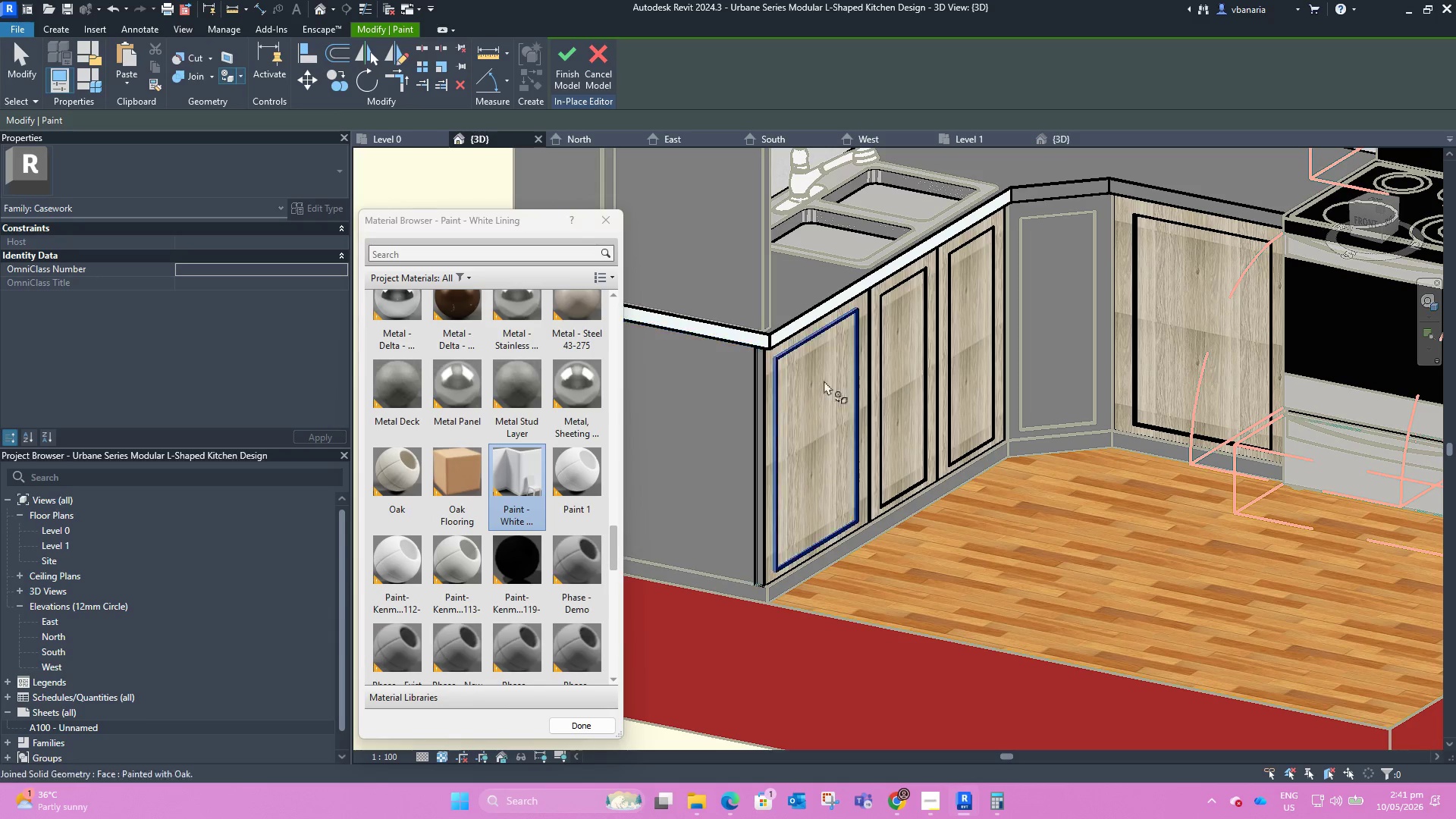 
left_click([830, 406])
 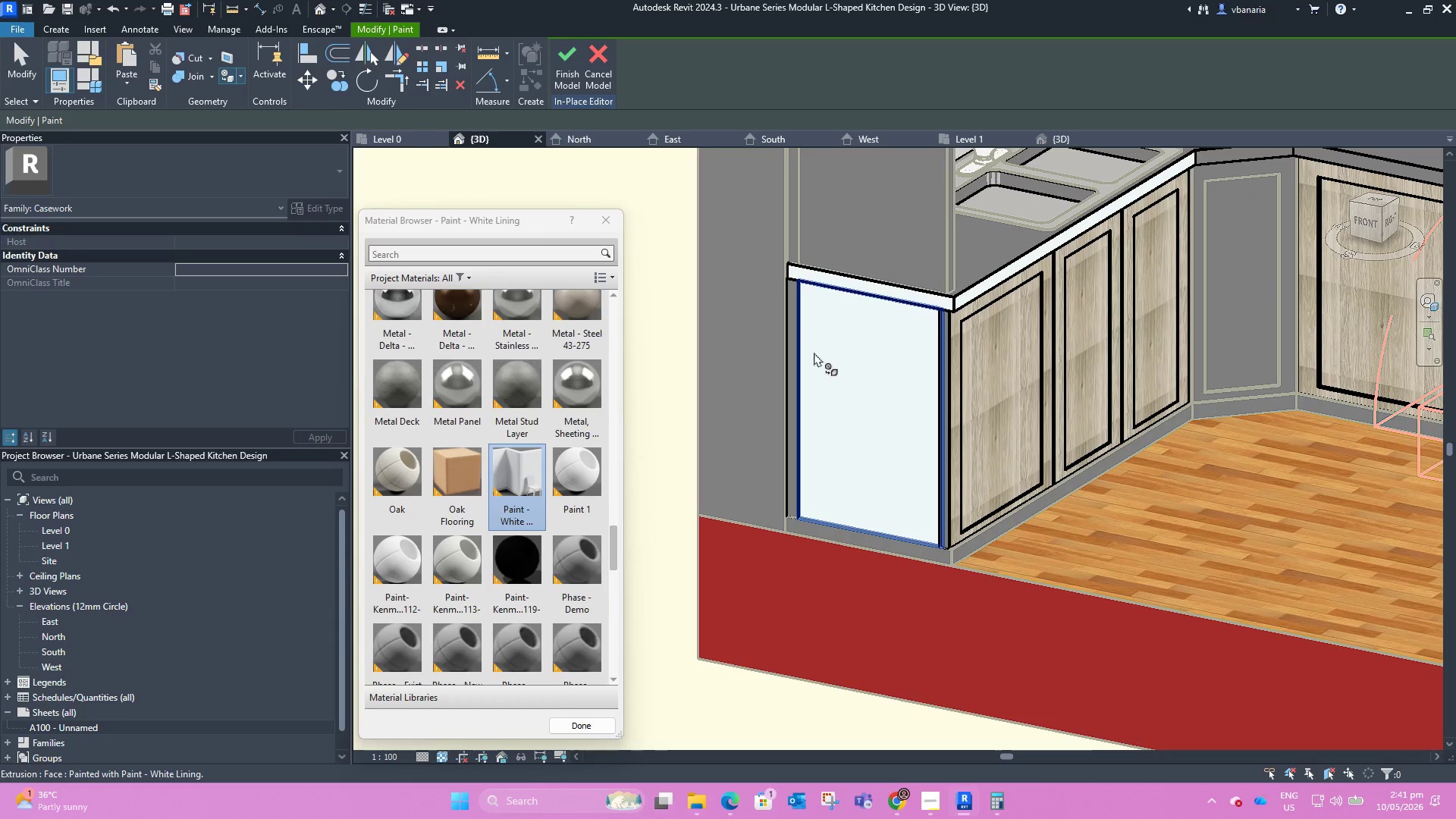 
scroll: coordinate [829, 414], scroll_direction: none, amount: 0.0
 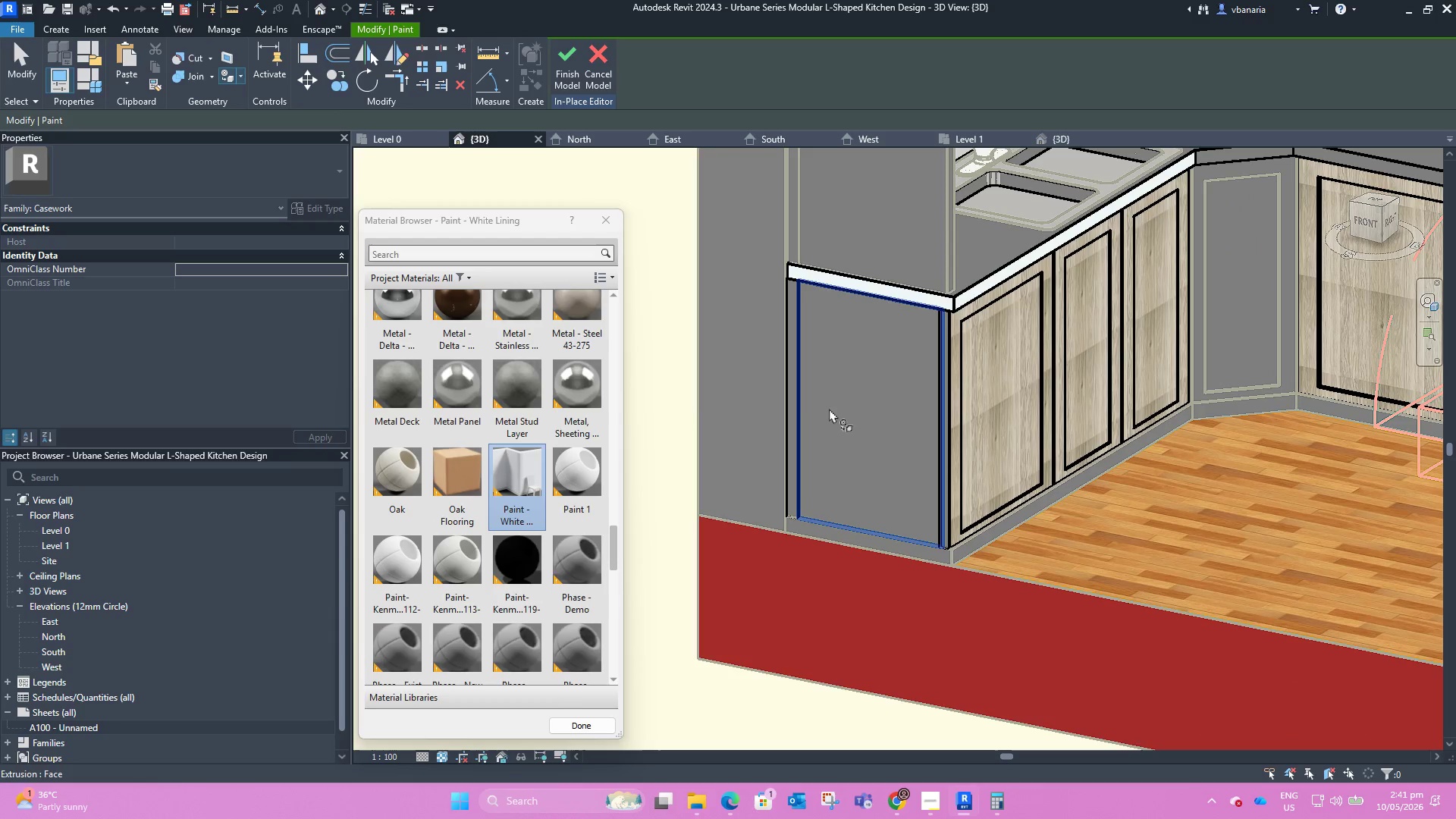 
scroll: coordinate [781, 273], scroll_direction: up, amount: 10.0
 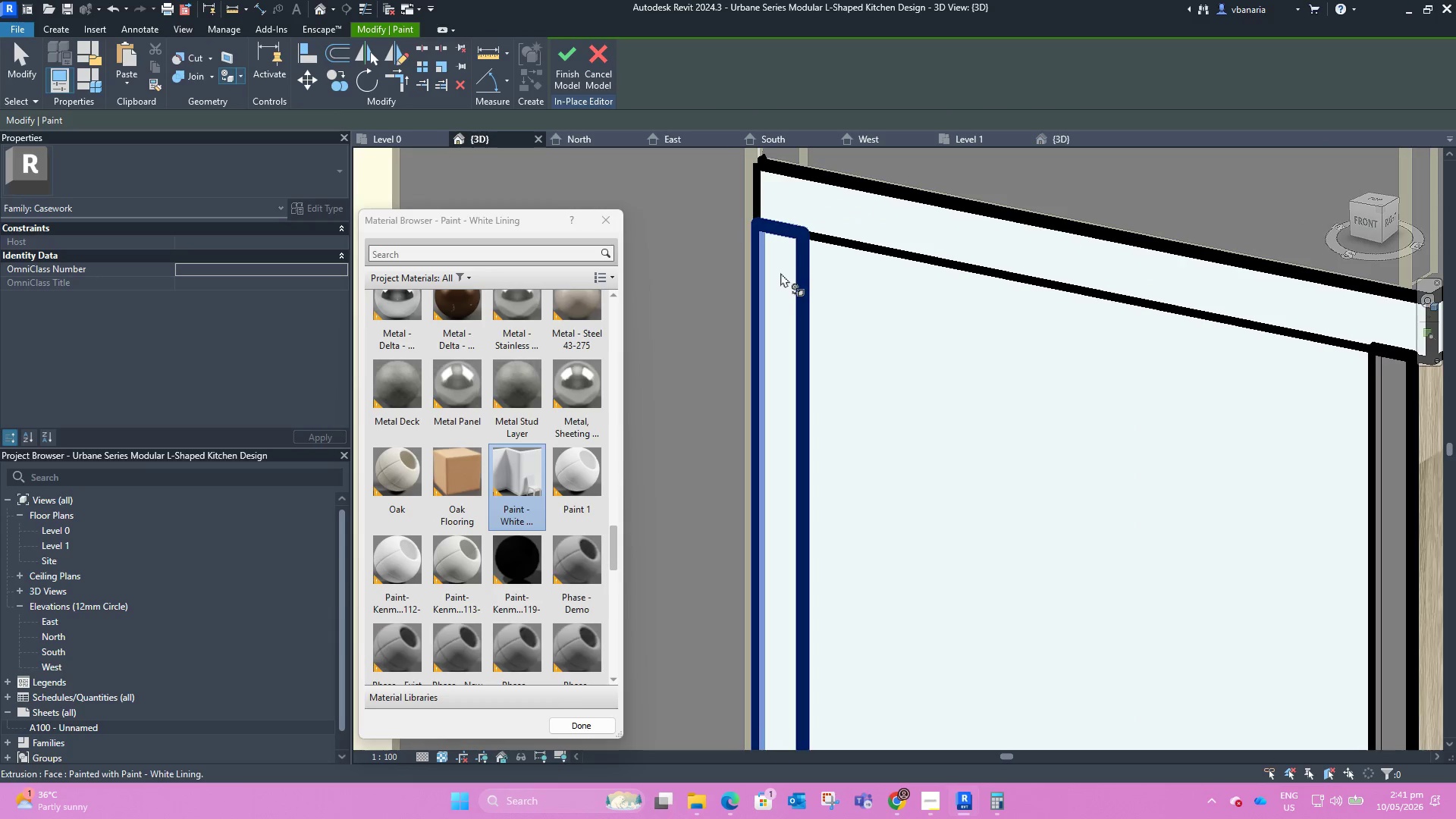 
scroll: coordinate [780, 273], scroll_direction: down, amount: 7.0
 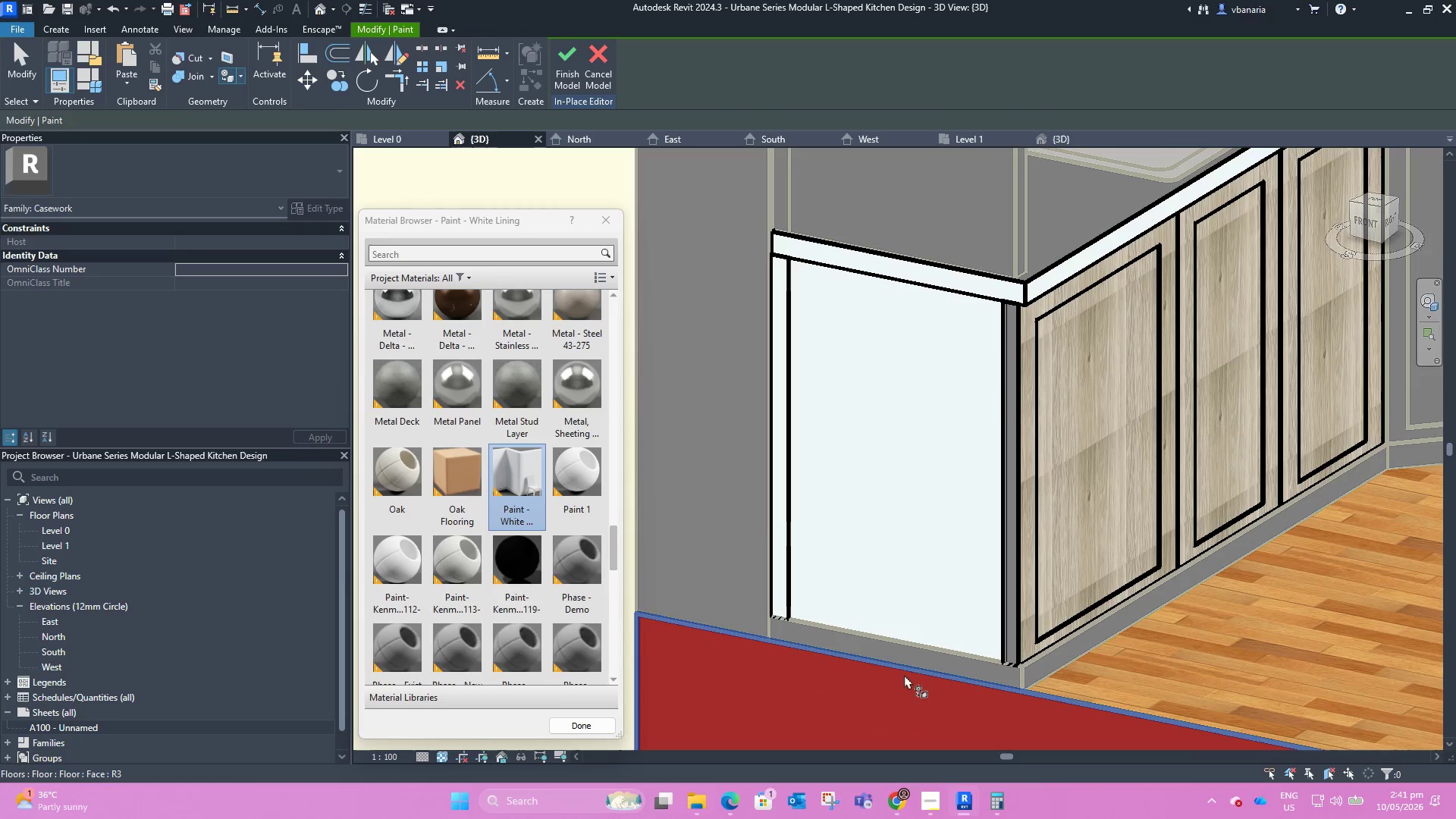 
scroll: coordinate [905, 654], scroll_direction: up, amount: 4.0
 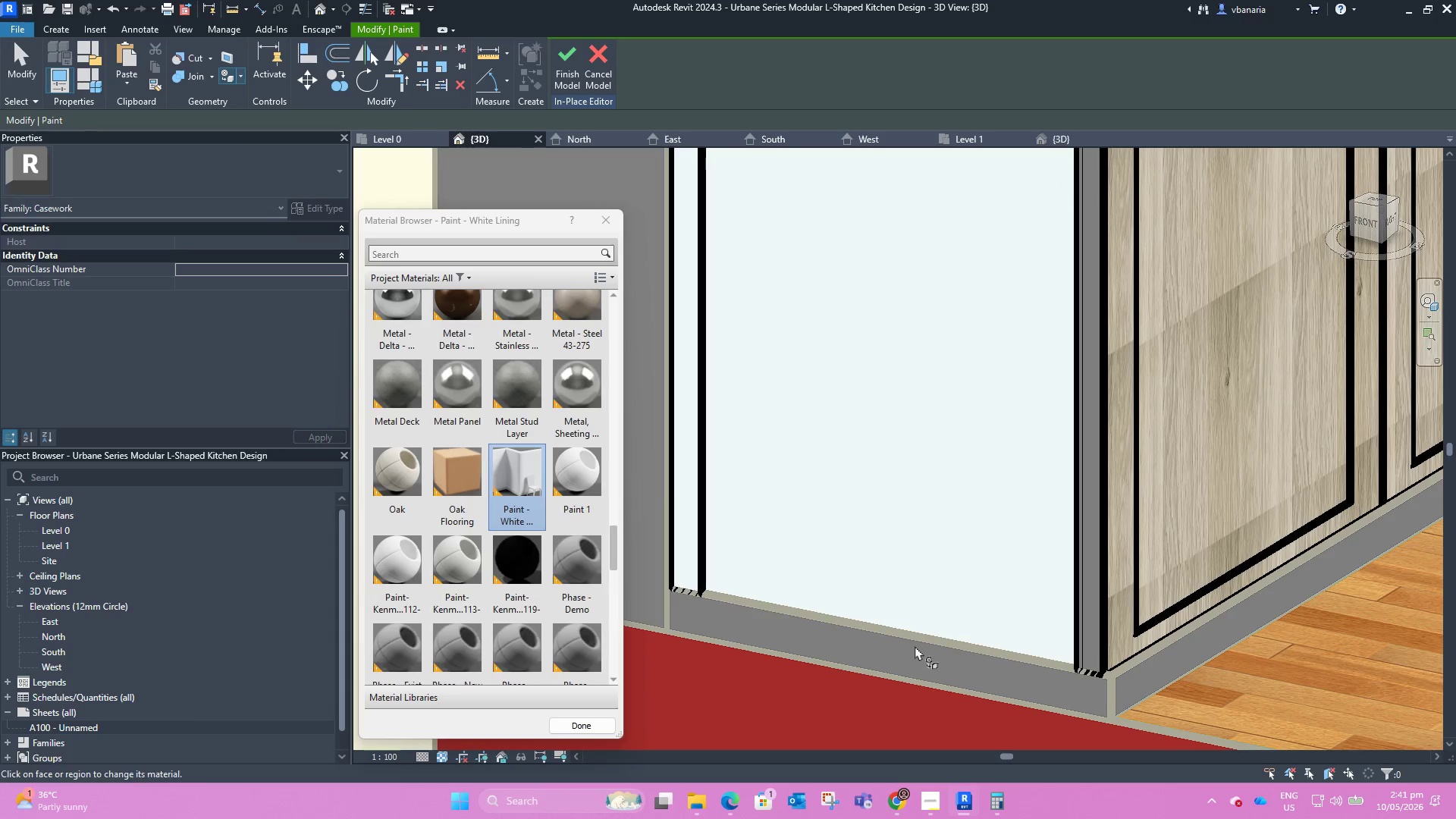 
scroll: coordinate [823, 606], scroll_direction: down, amount: 8.0
 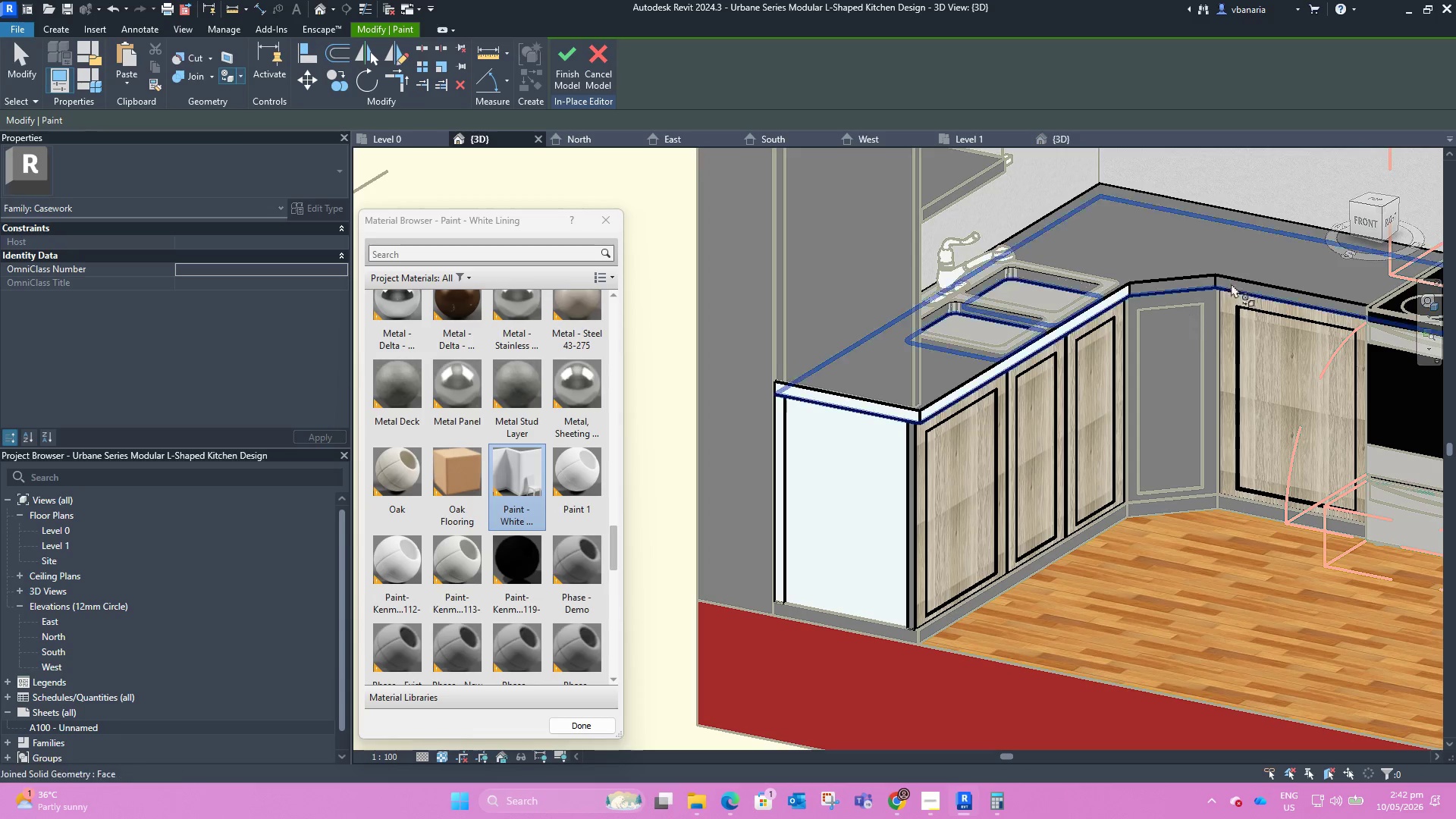 
left_click([1143, 300])
 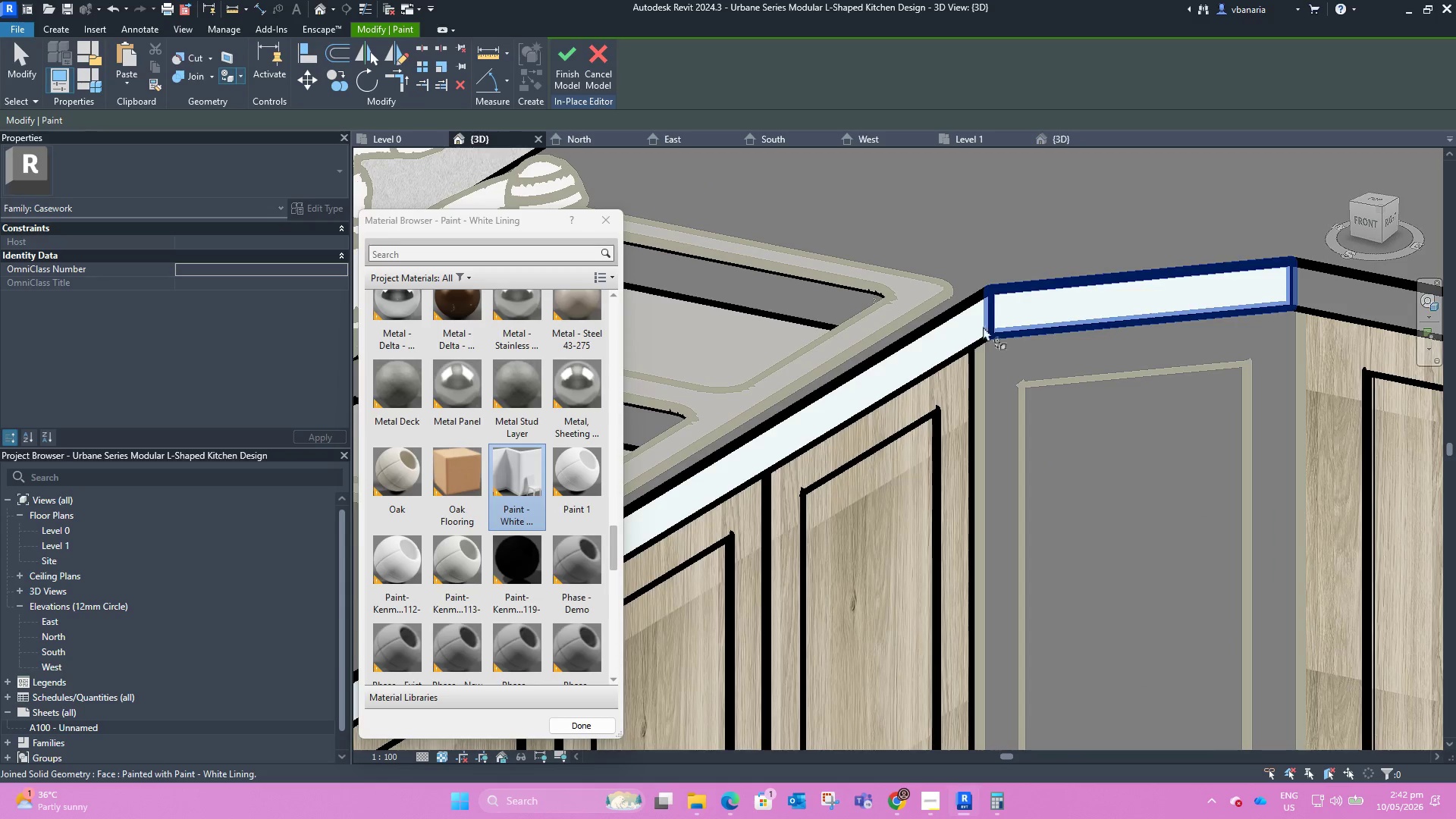 
scroll: coordinate [1145, 300], scroll_direction: up, amount: 9.0
 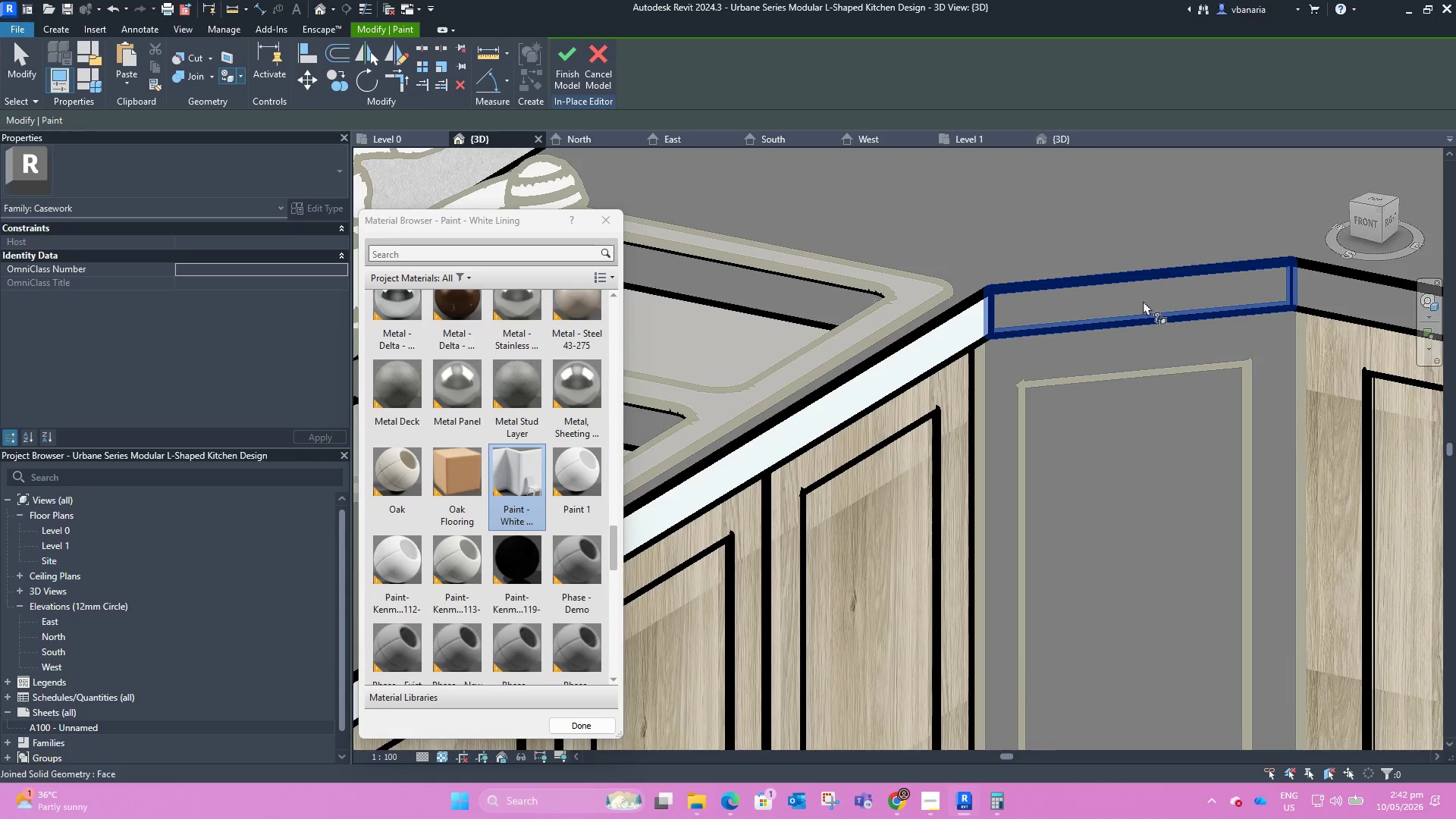 
scroll: coordinate [1049, 318], scroll_direction: down, amount: 8.0
 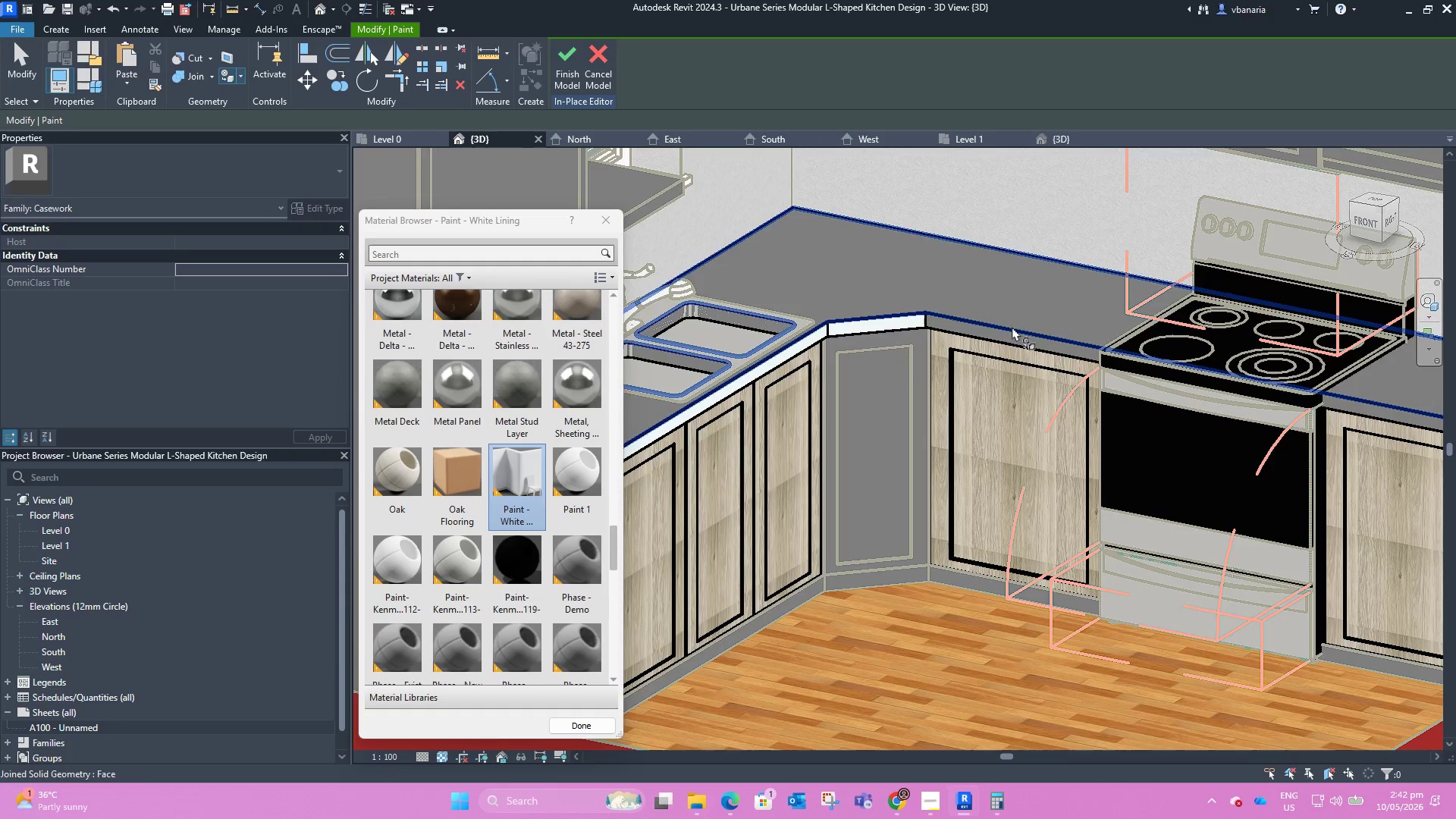 
scroll: coordinate [999, 328], scroll_direction: up, amount: 4.0
 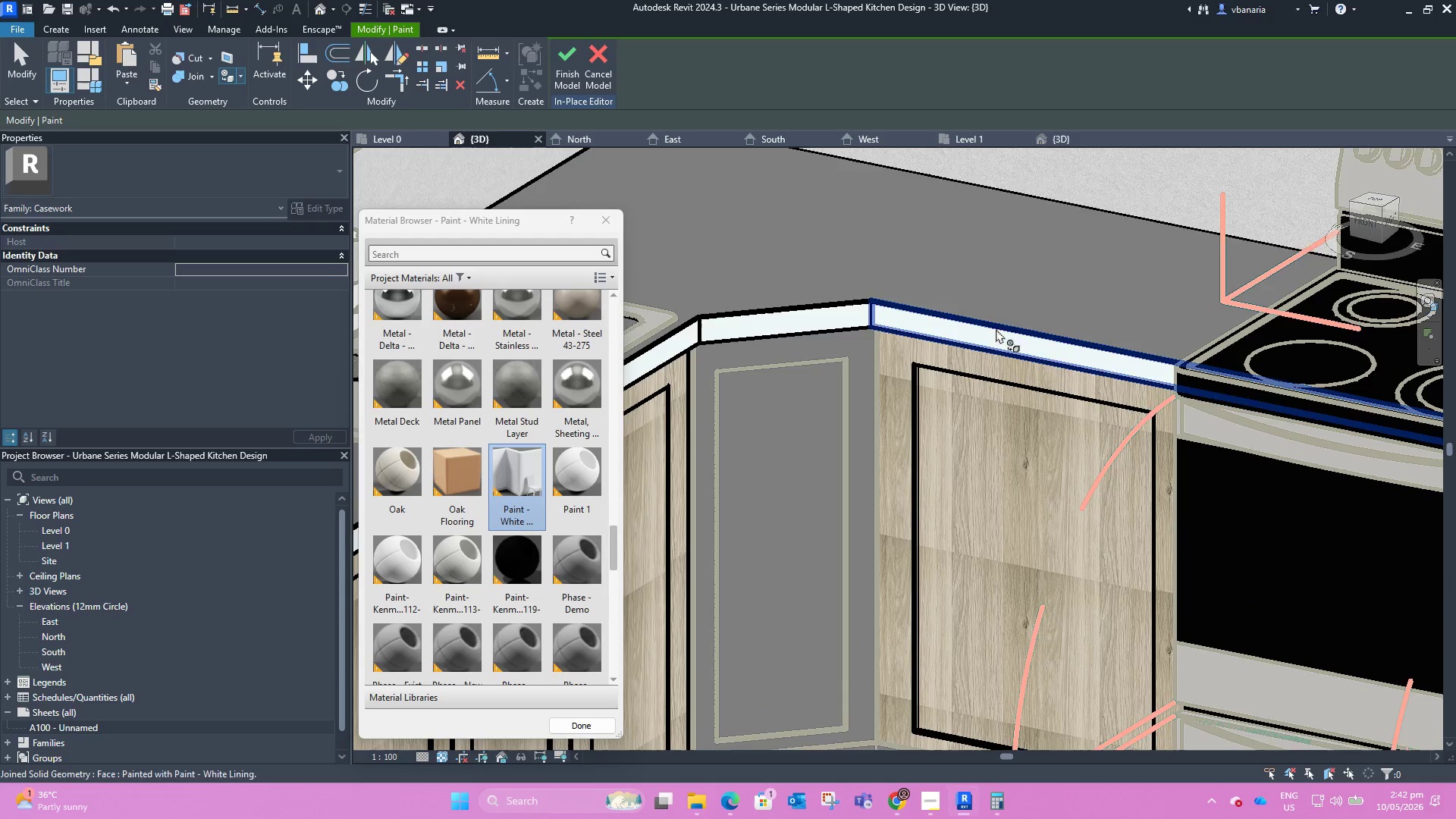 
double_click([990, 289])
 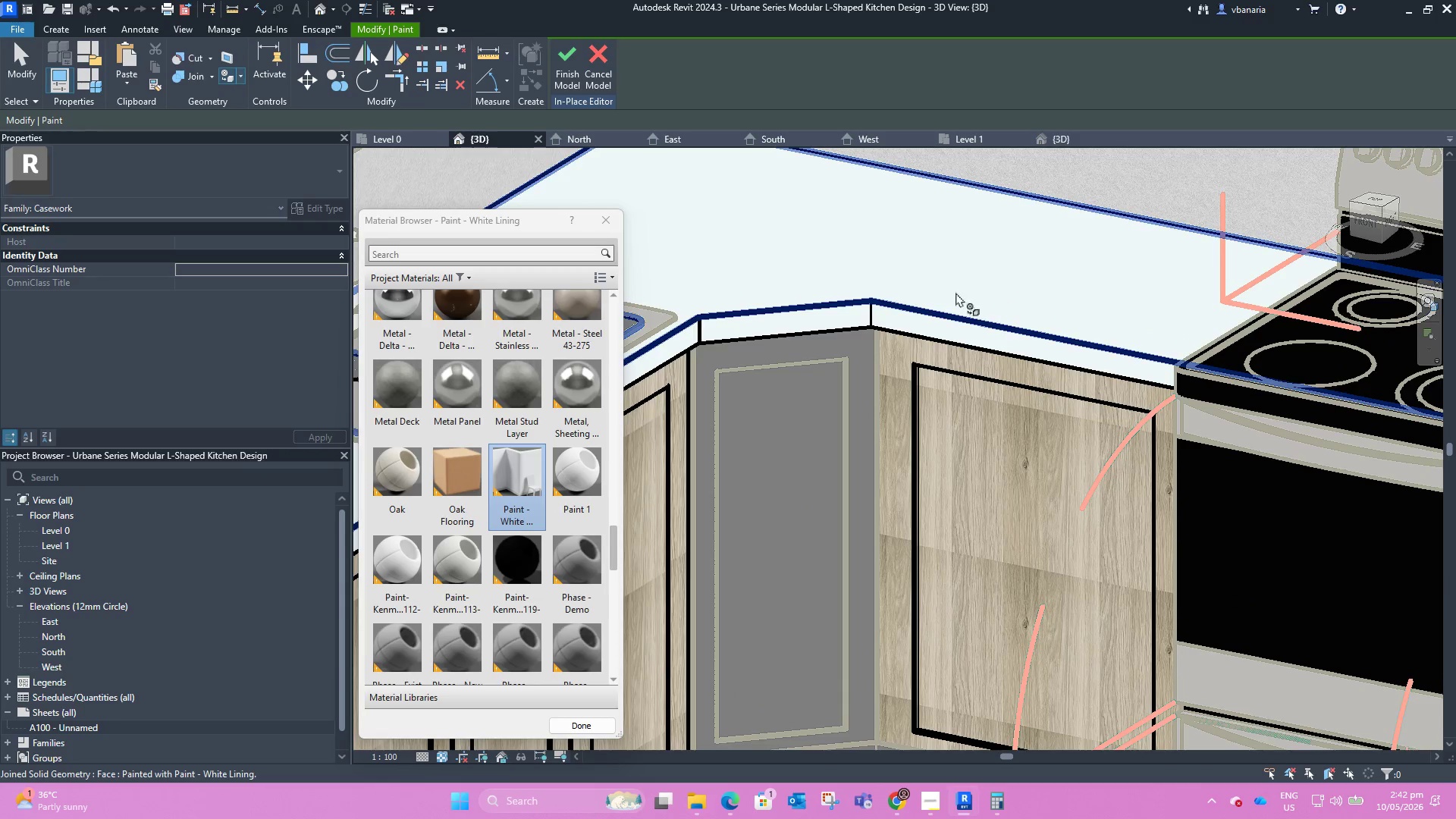 
scroll: coordinate [917, 293], scroll_direction: down, amount: 8.0
 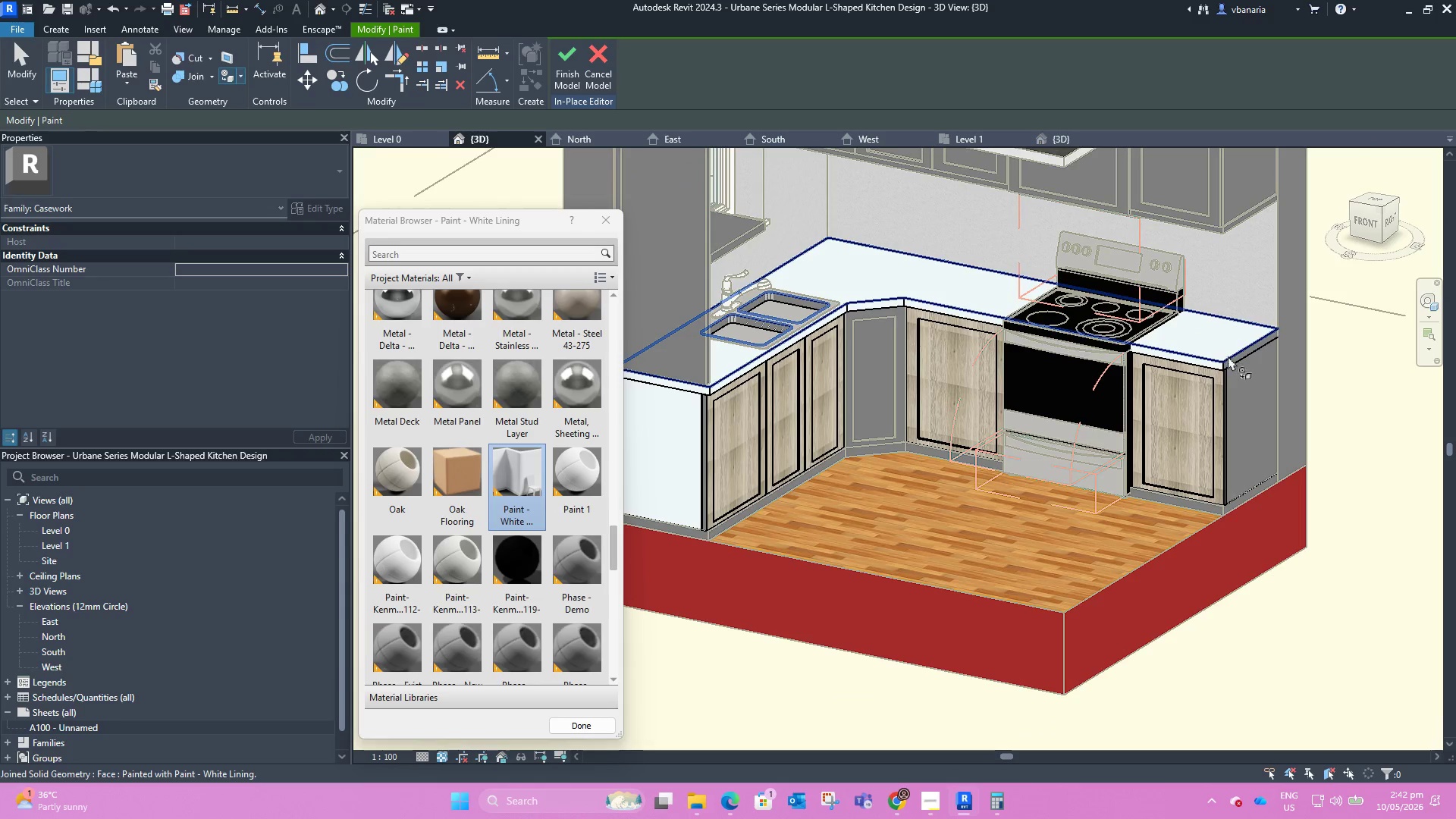 
scroll: coordinate [1211, 383], scroll_direction: up, amount: 8.0
 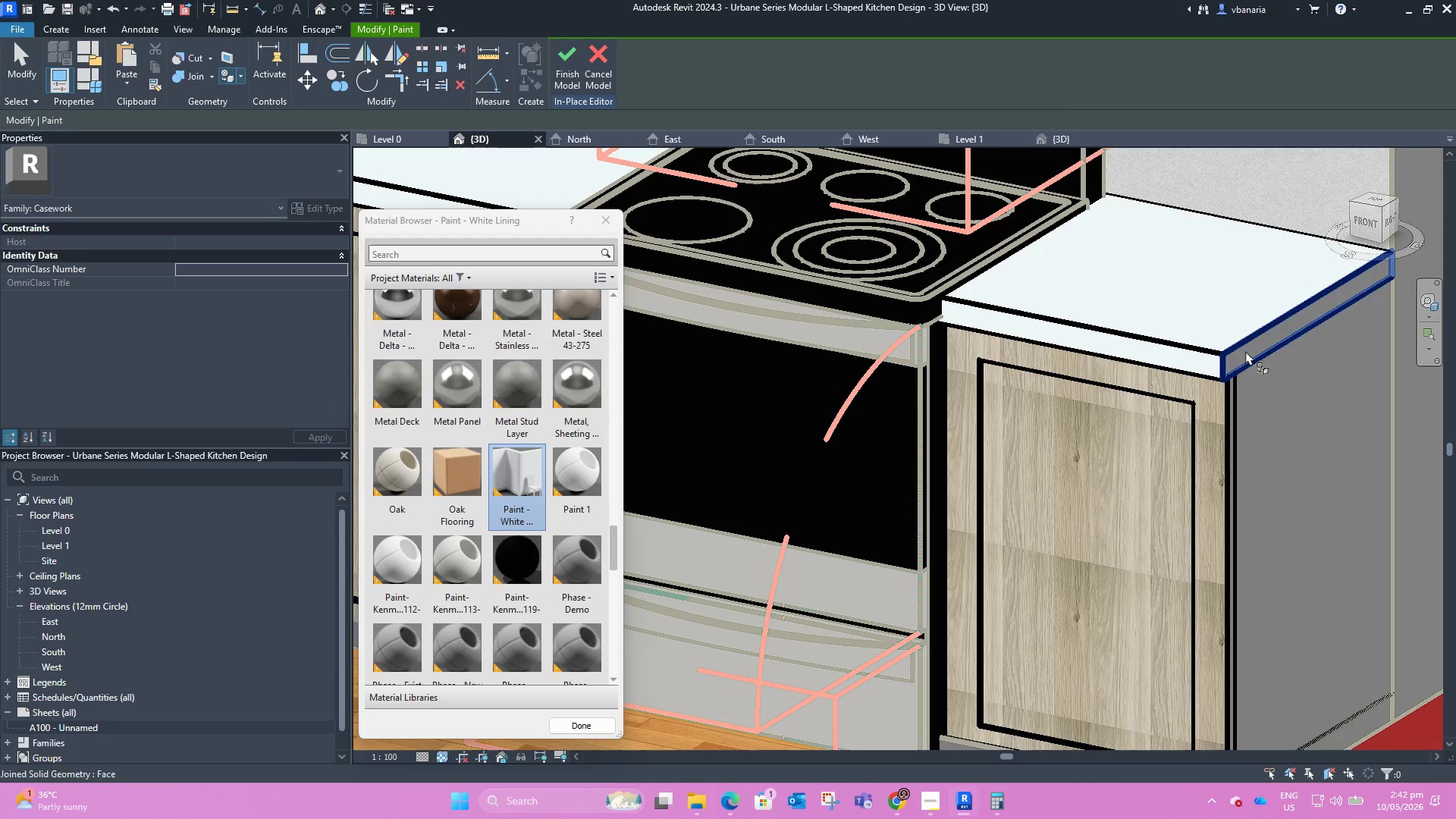 
left_click([1245, 350])
 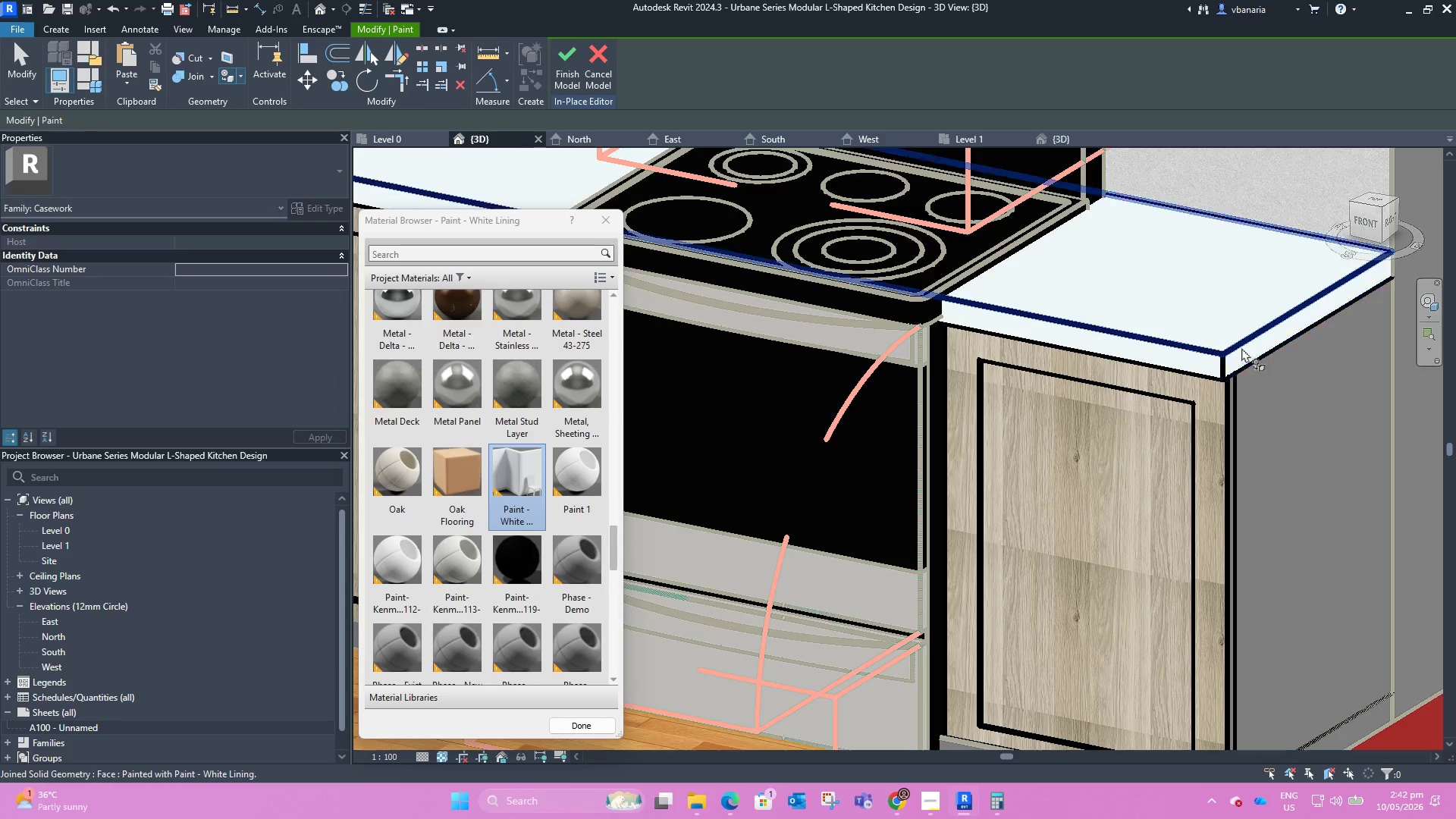 
scroll: coordinate [1241, 347], scroll_direction: down, amount: 6.0
 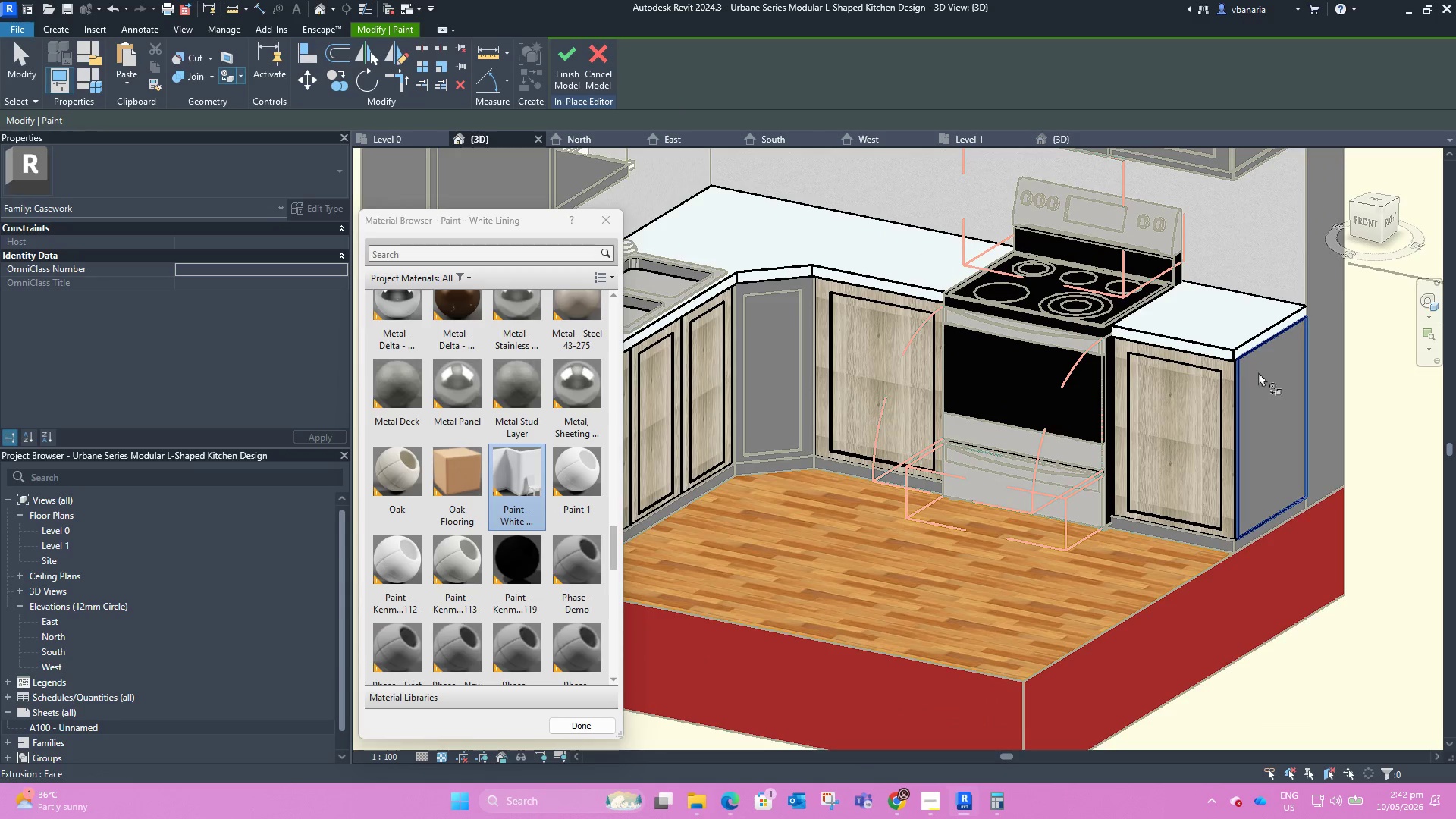 
left_click([1258, 372])
 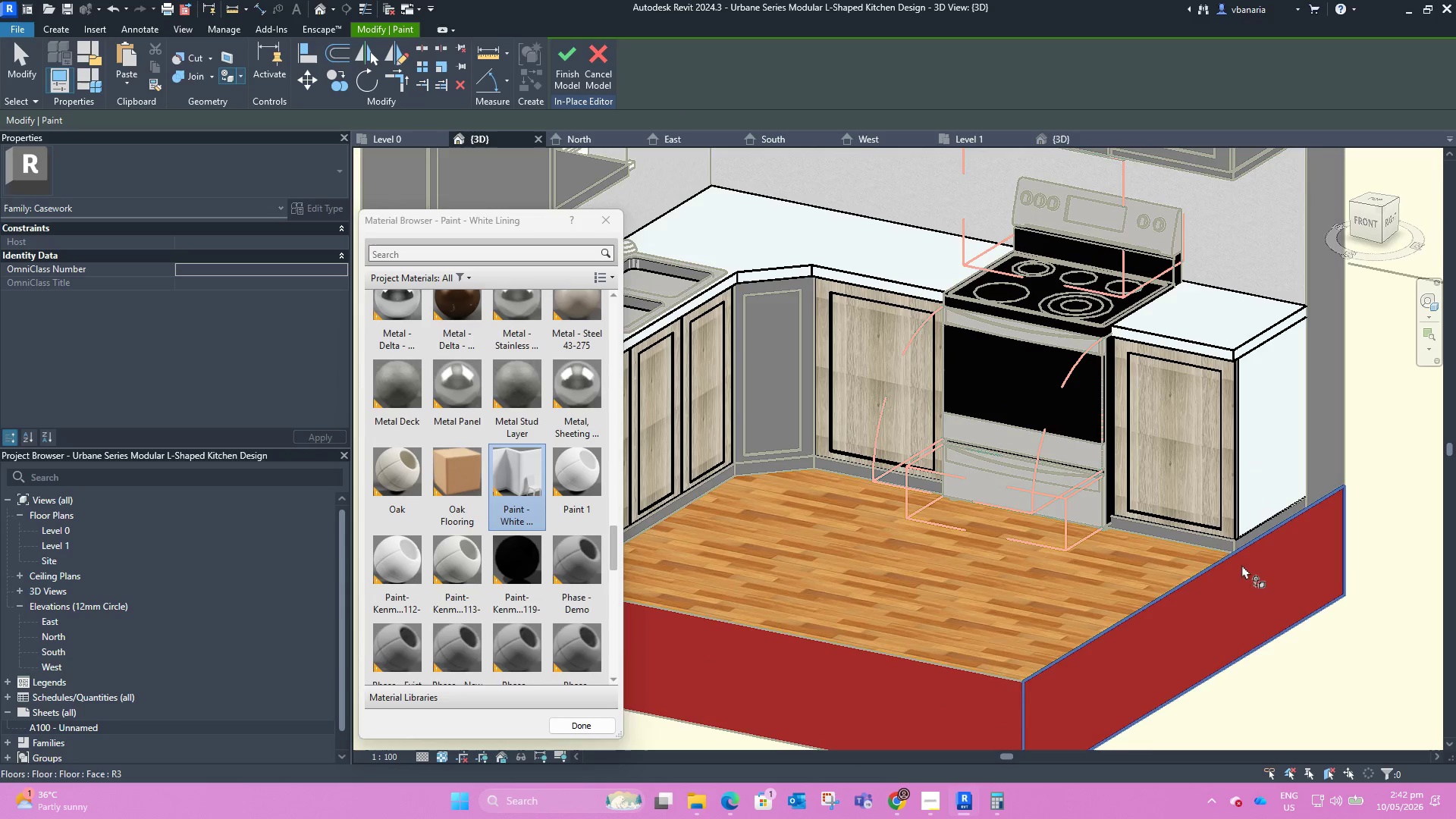 
scroll: coordinate [1238, 519], scroll_direction: up, amount: 9.0
 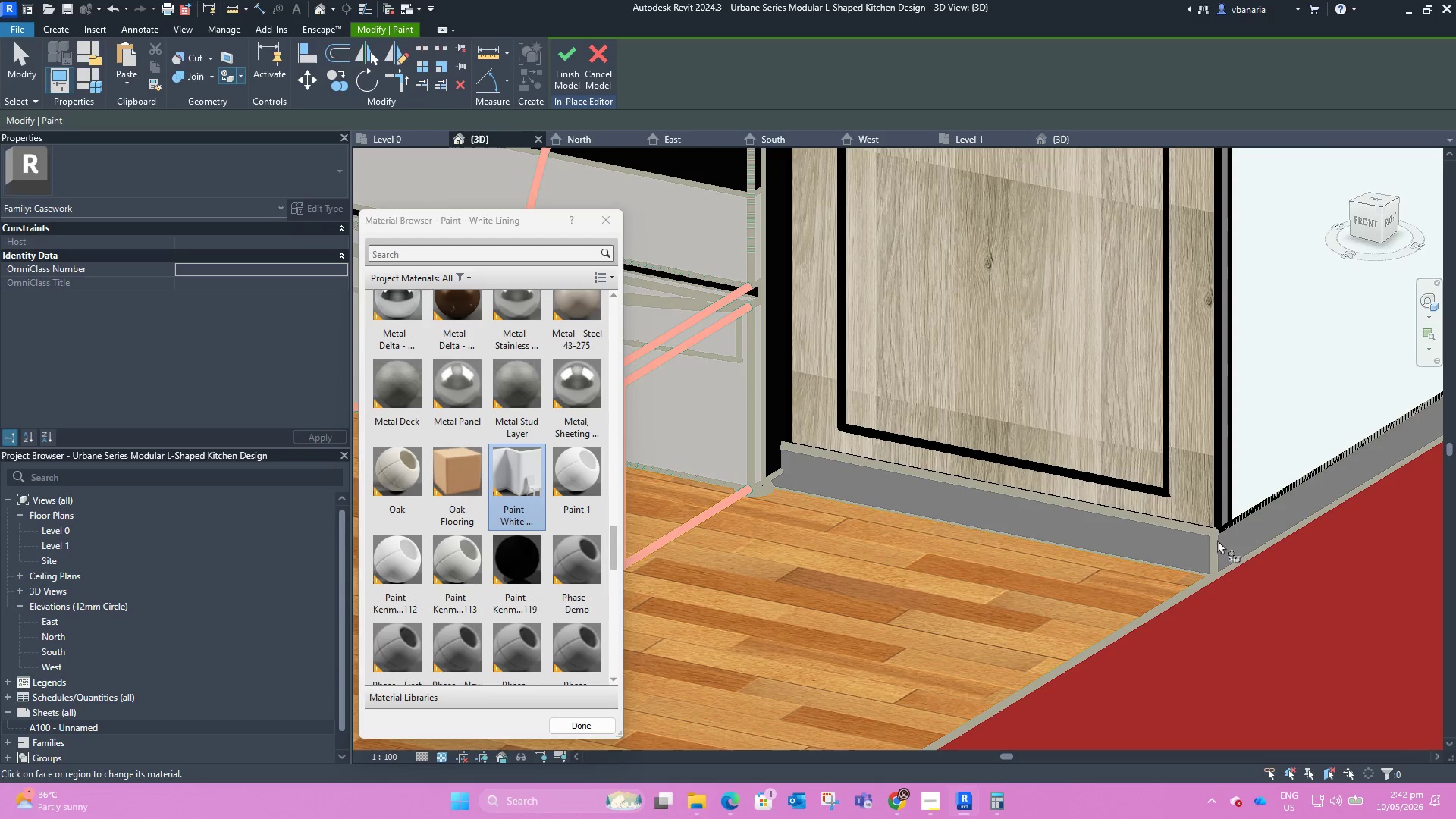 
scroll: coordinate [1206, 515], scroll_direction: down, amount: 11.0
 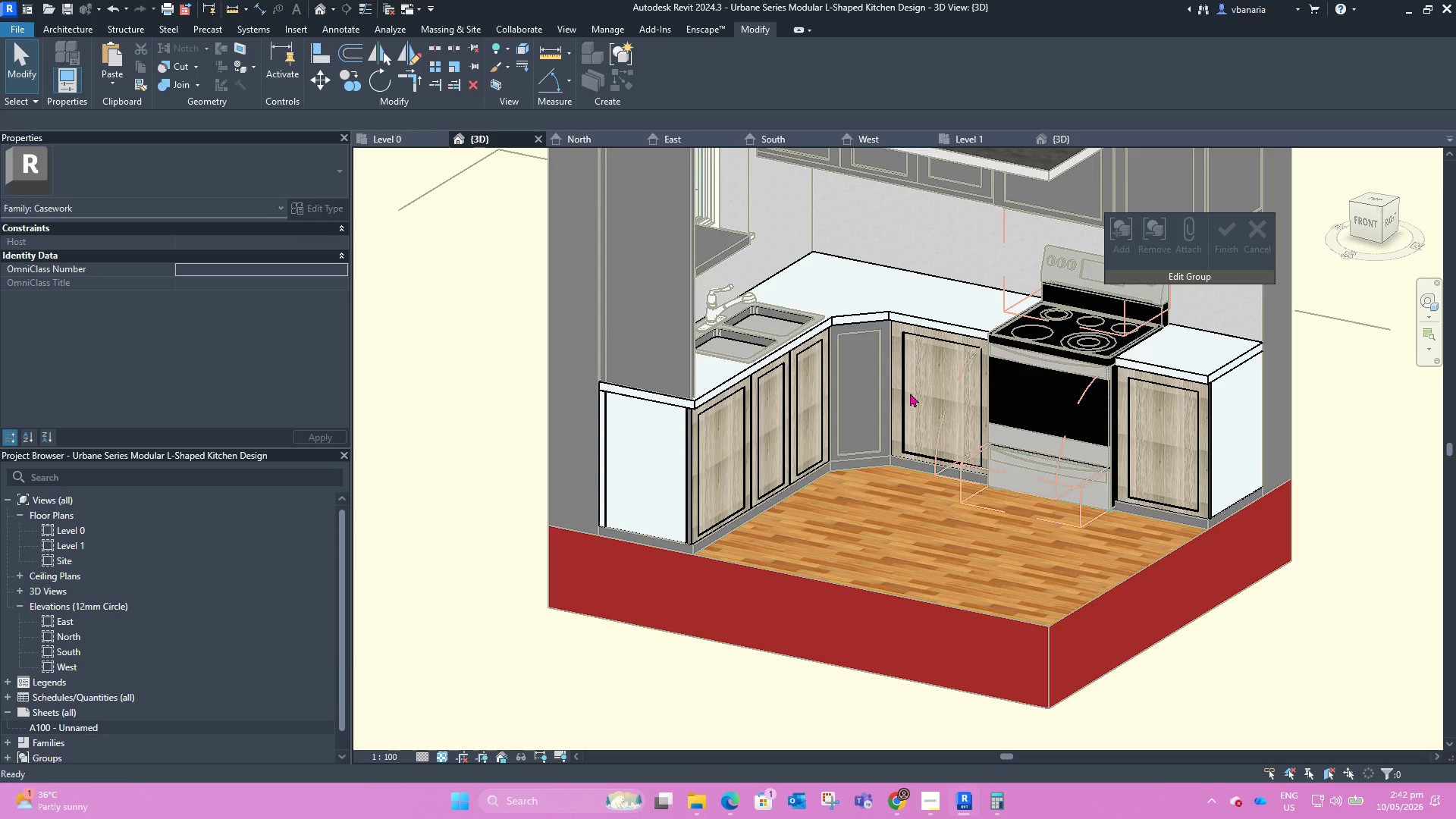 
wait(5.9)
 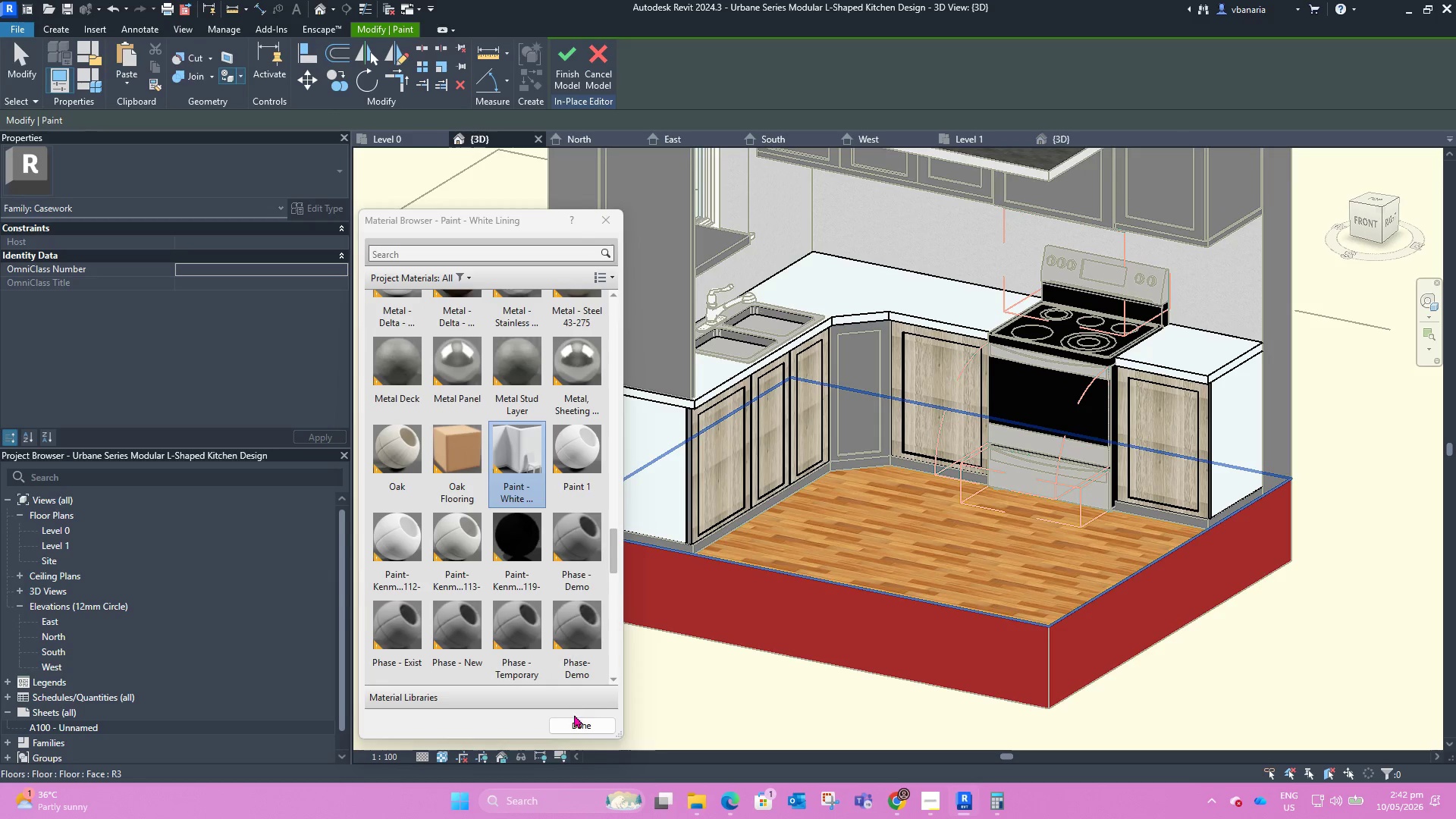 
left_click([1217, 243])
 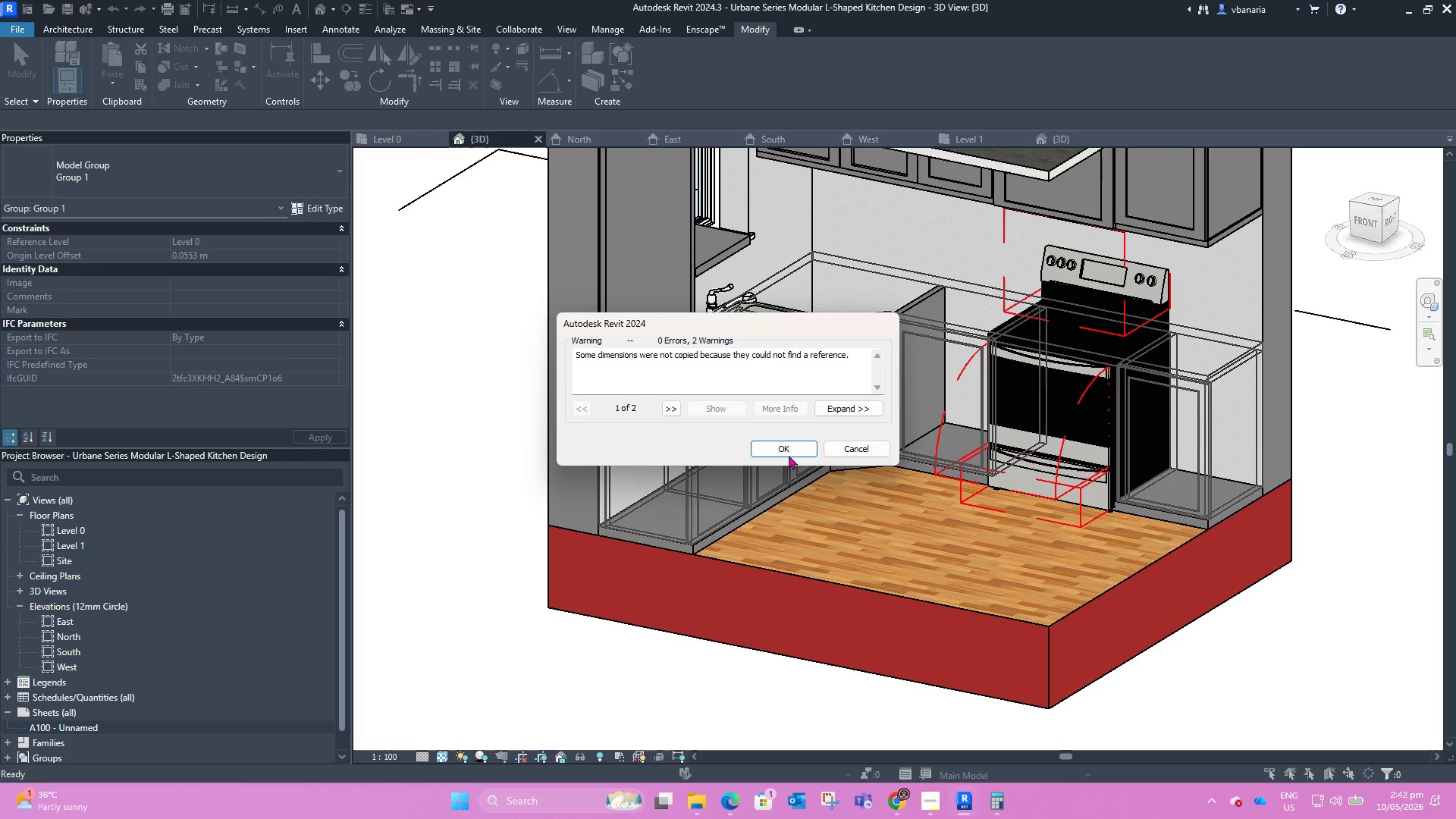 
left_click([786, 444])
 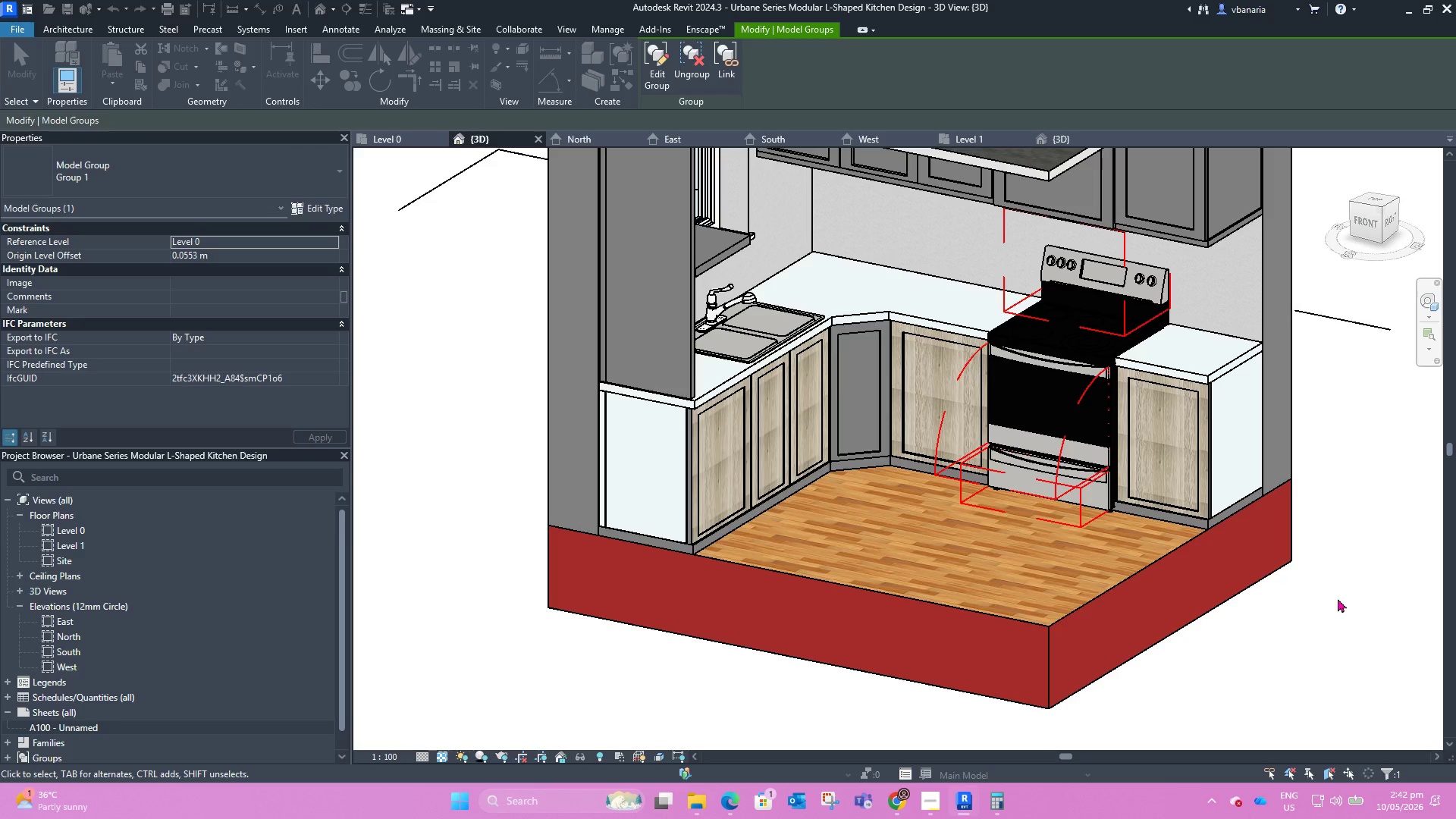 
scroll: coordinate [848, 485], scroll_direction: up, amount: 4.0
 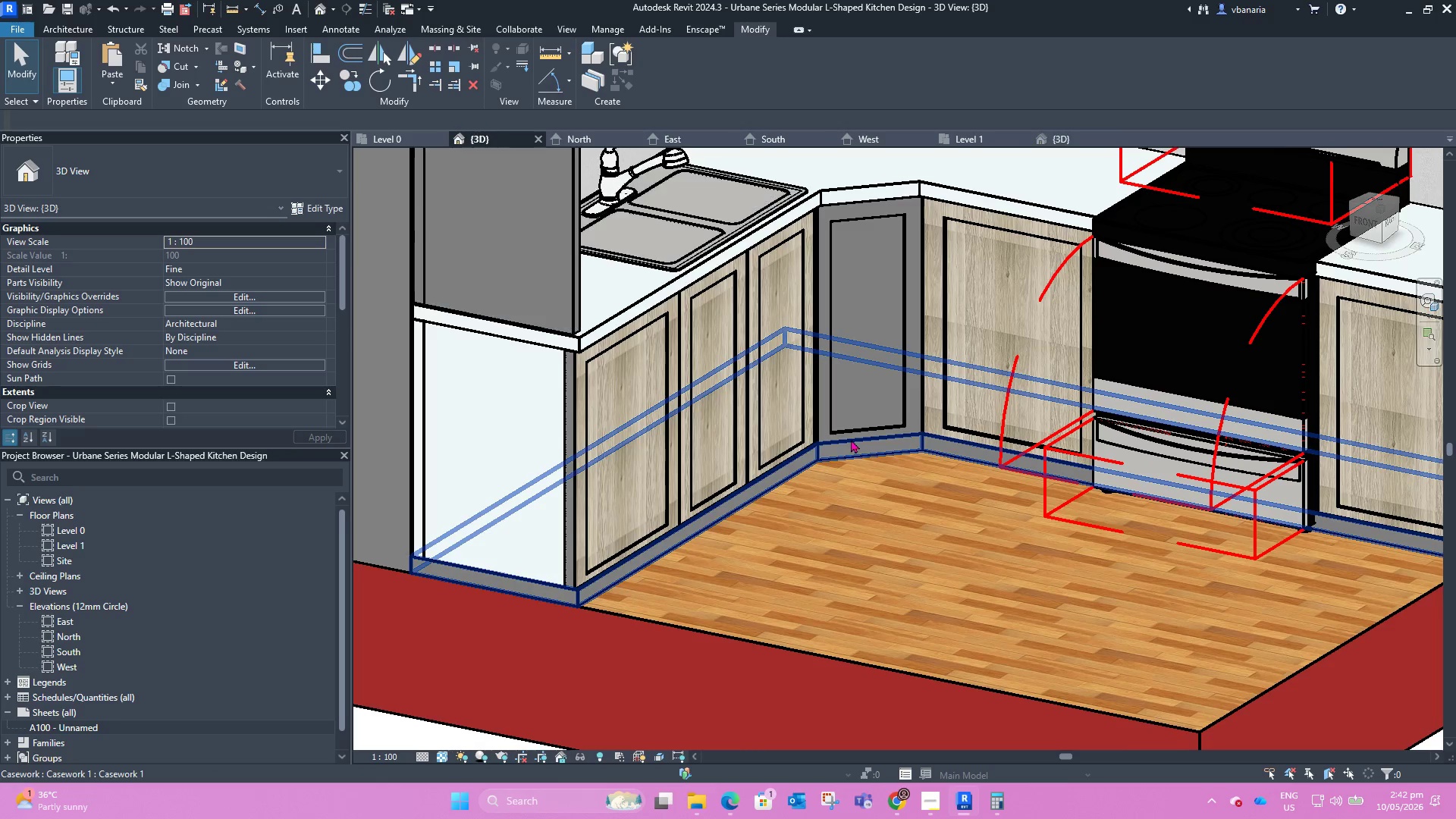 
left_click([851, 438])
 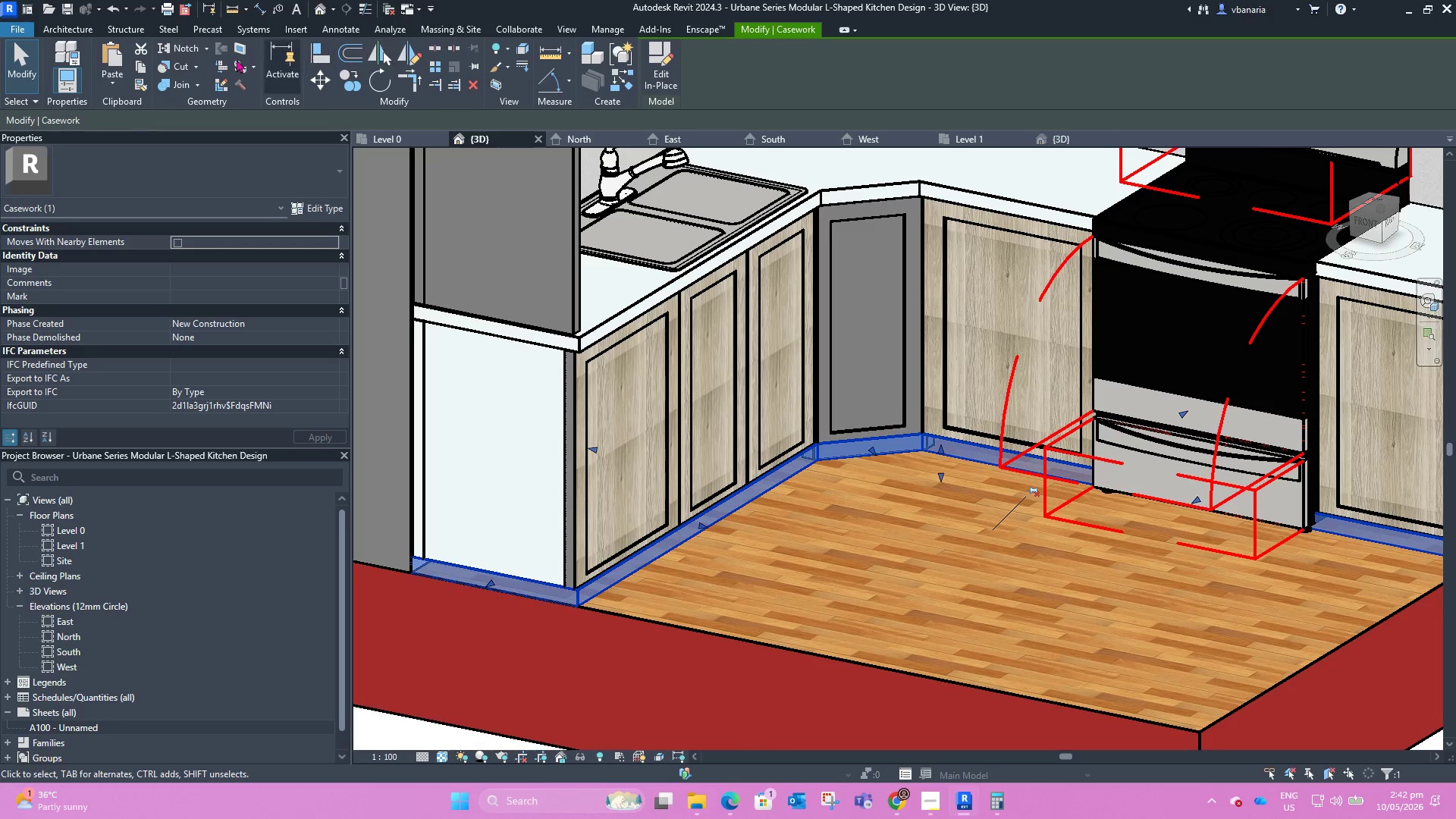 
left_click([240, 64])
 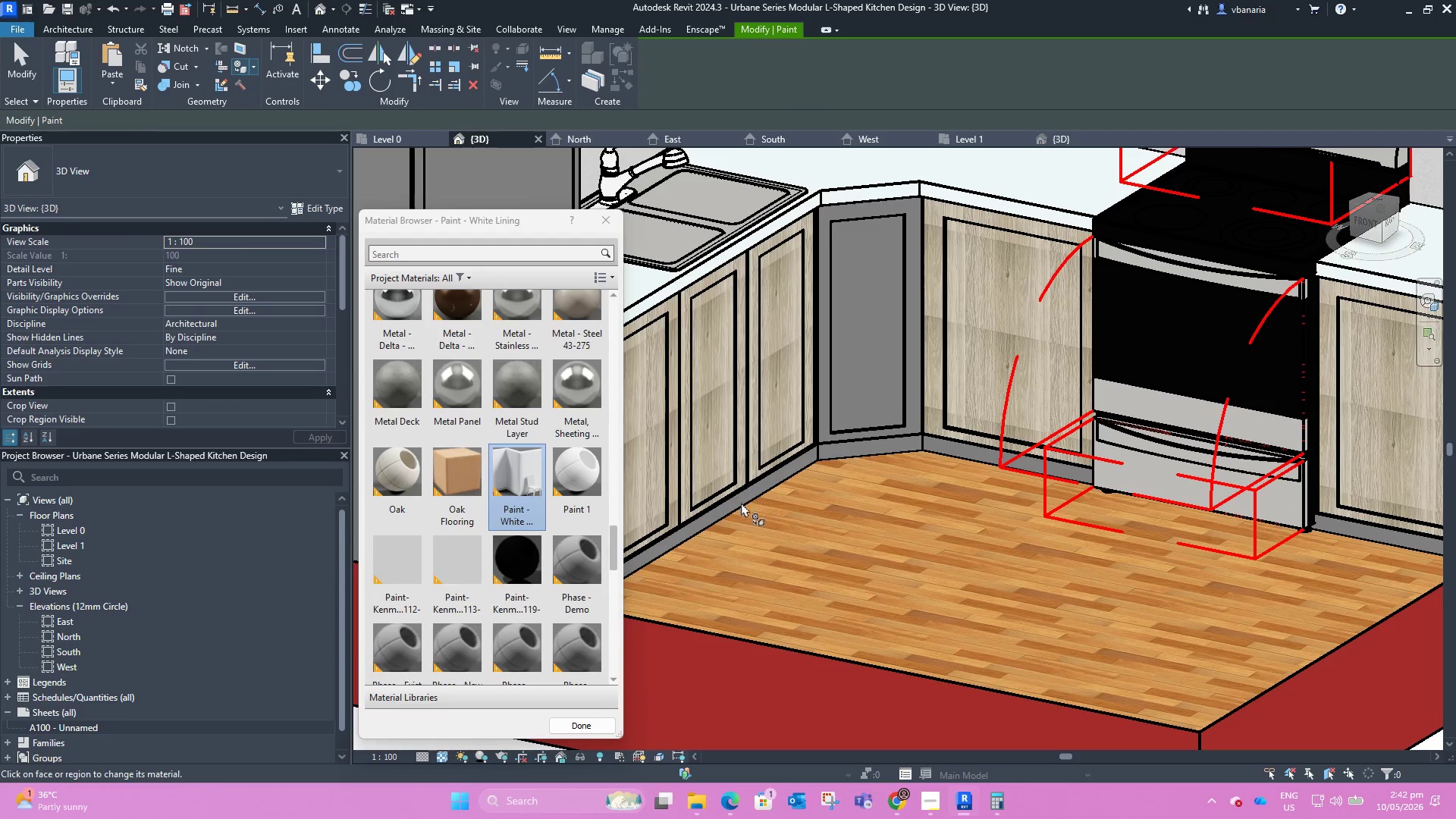 
scroll: coordinate [907, 406], scroll_direction: down, amount: 6.0
 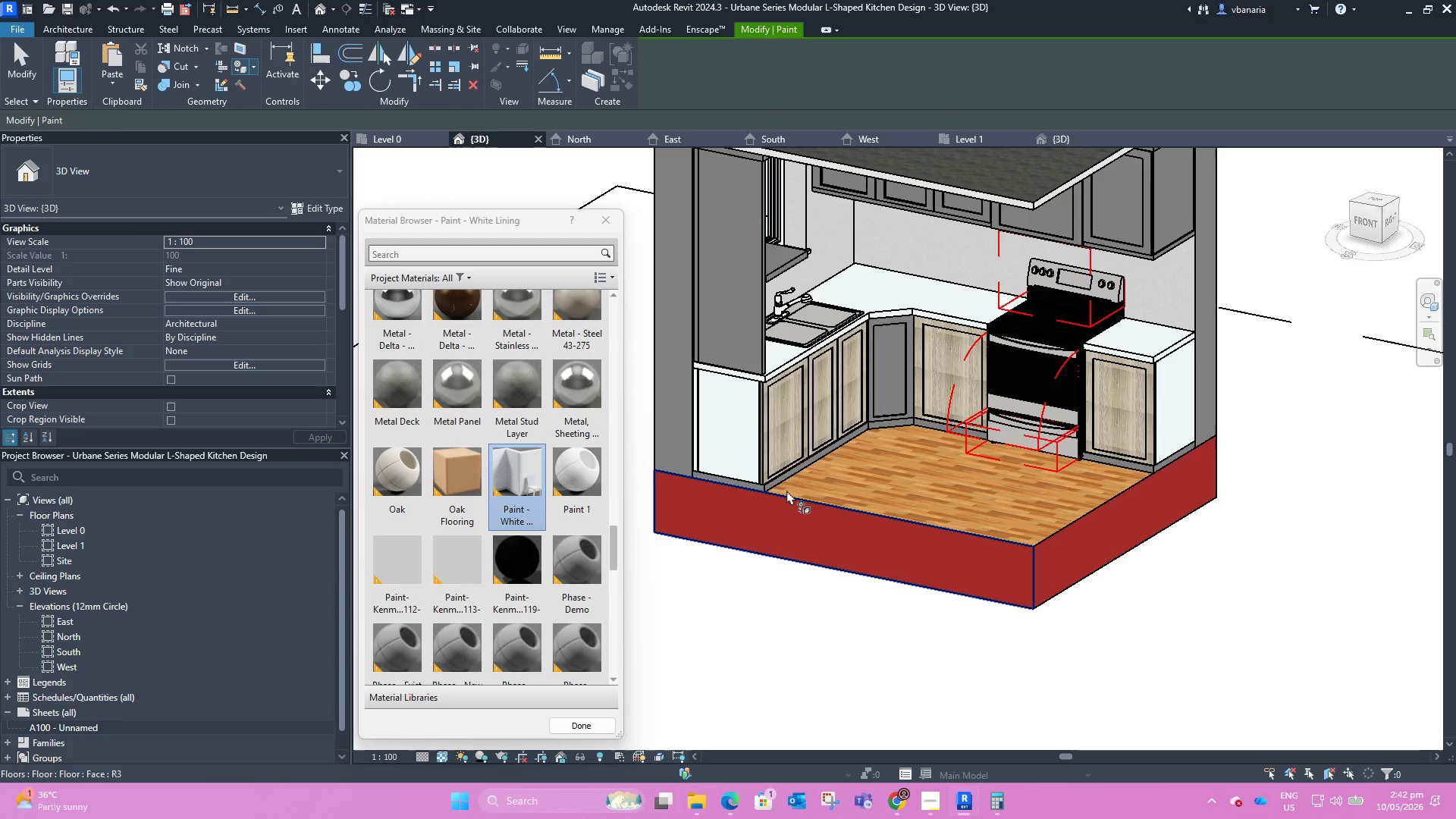 
scroll: coordinate [772, 481], scroll_direction: up, amount: 15.0
 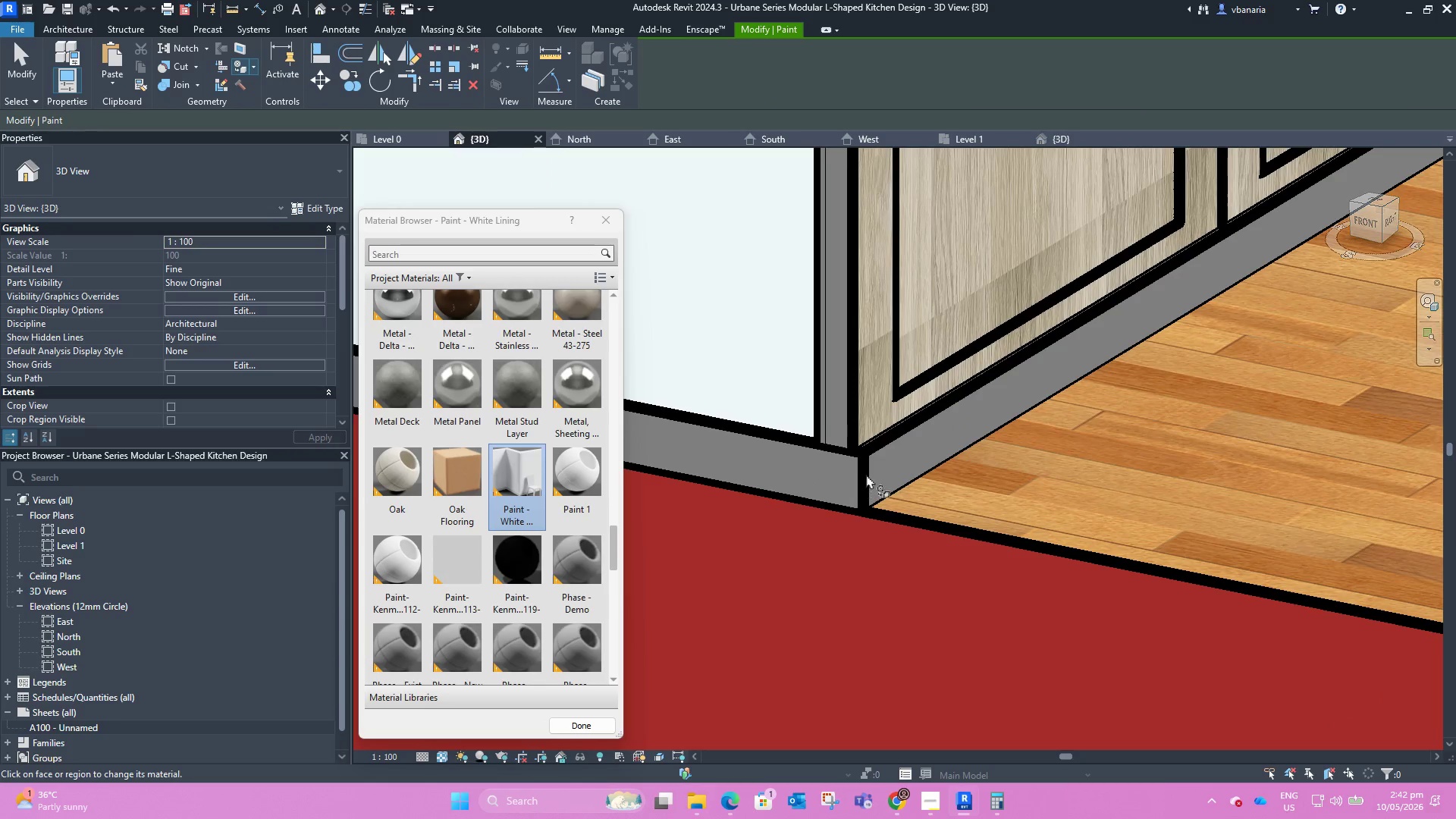 
key(Escape)
 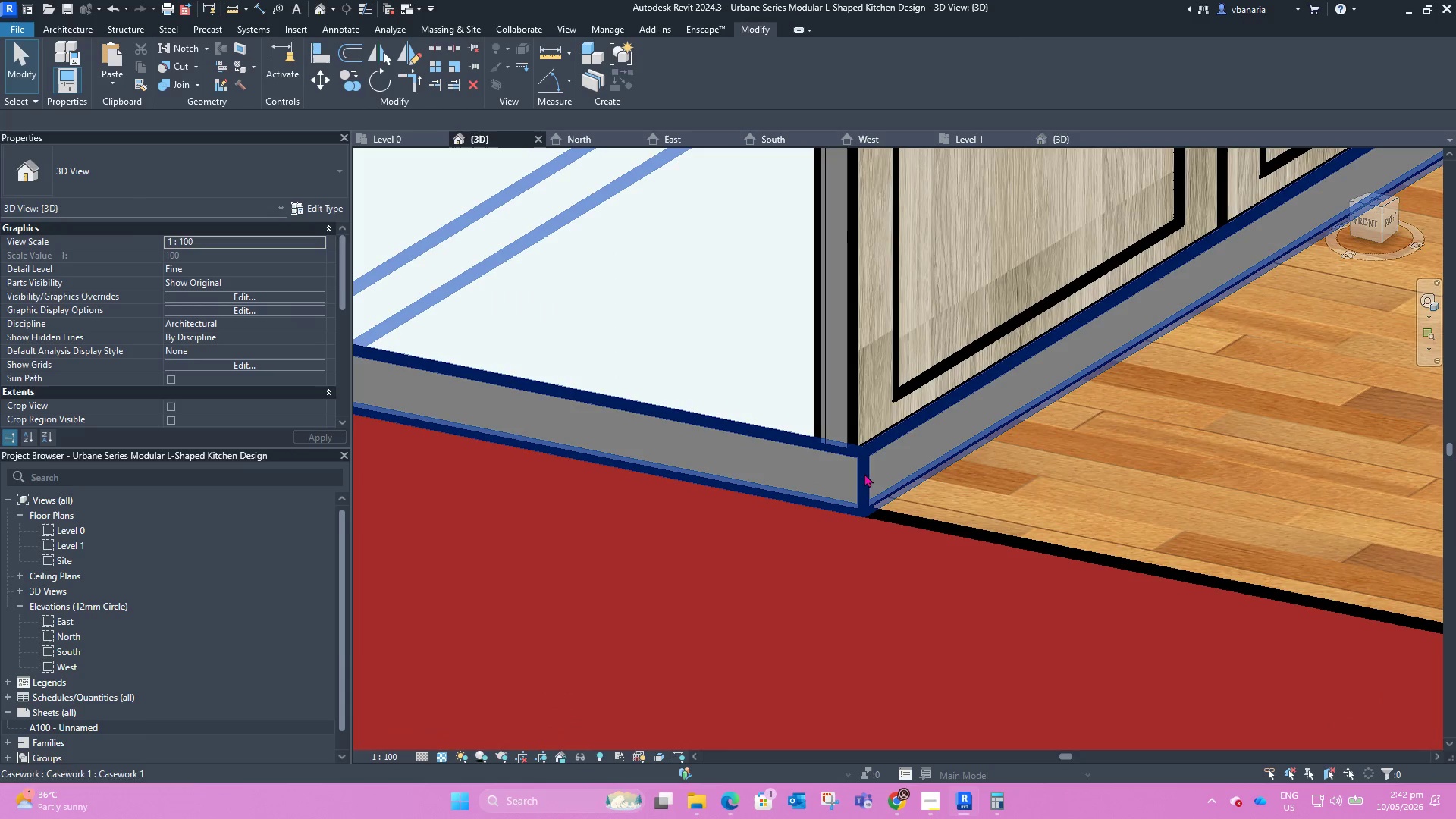 
key(Escape)
 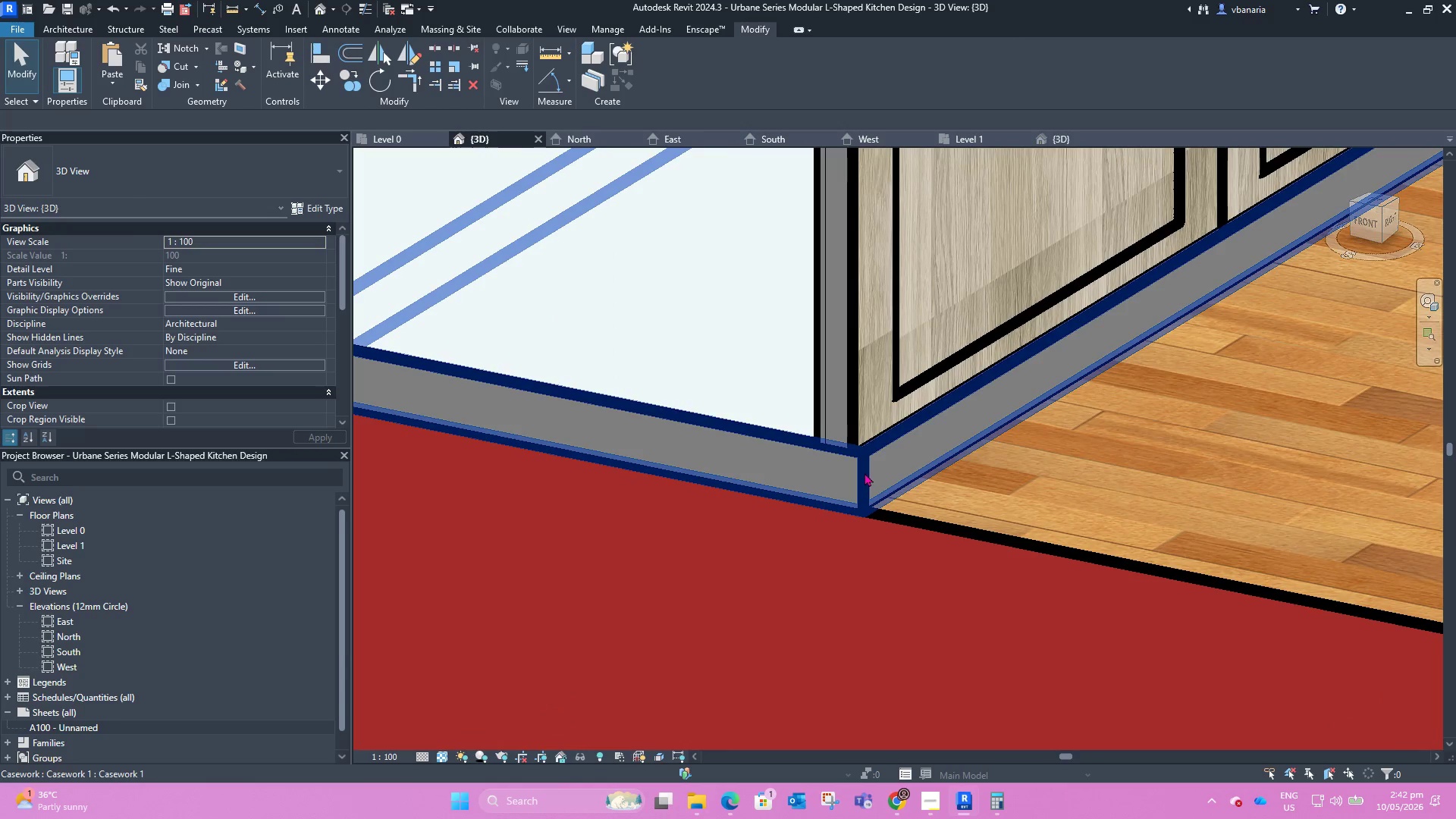 
left_click([864, 472])
 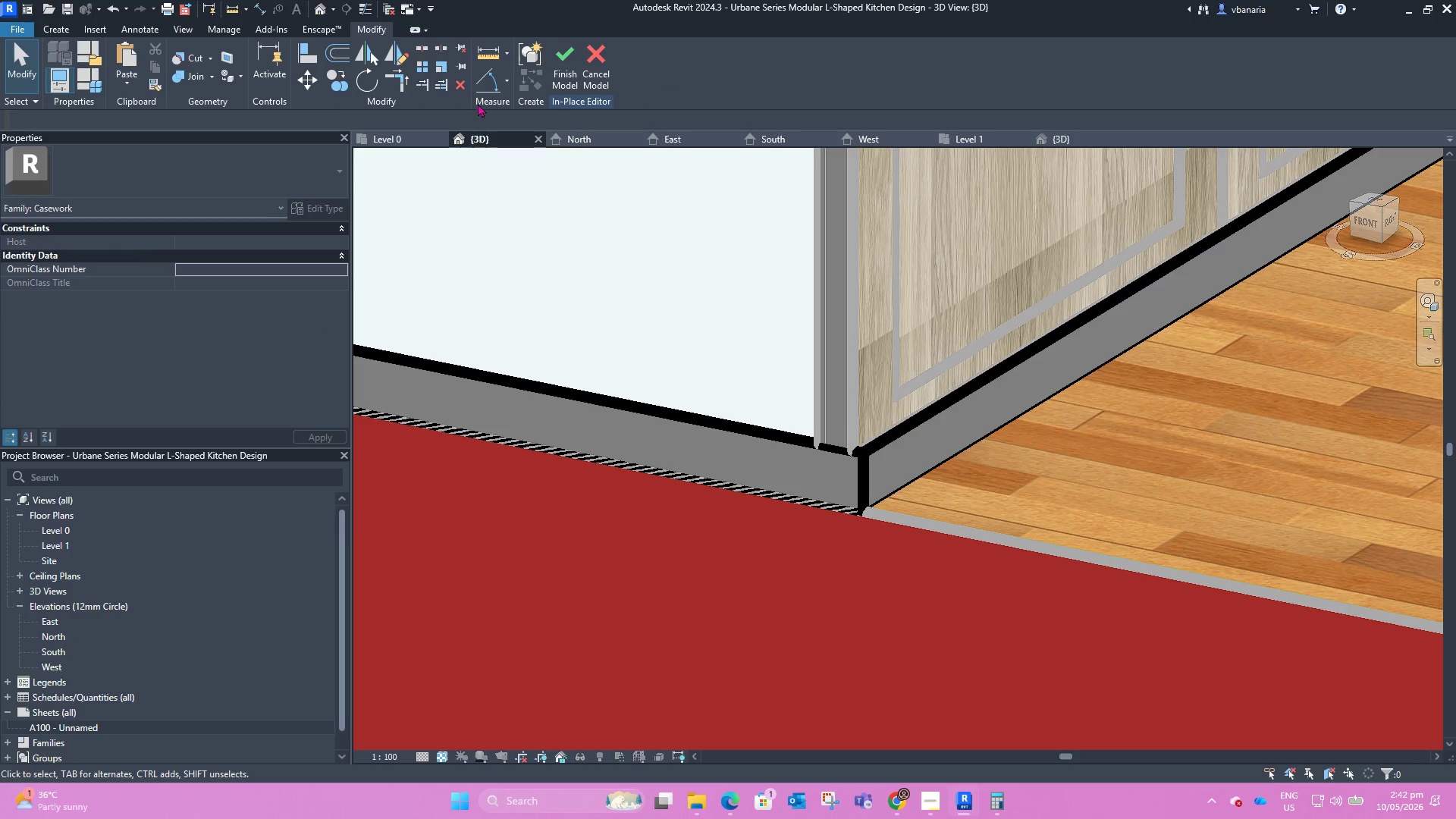 
left_click([230, 77])
 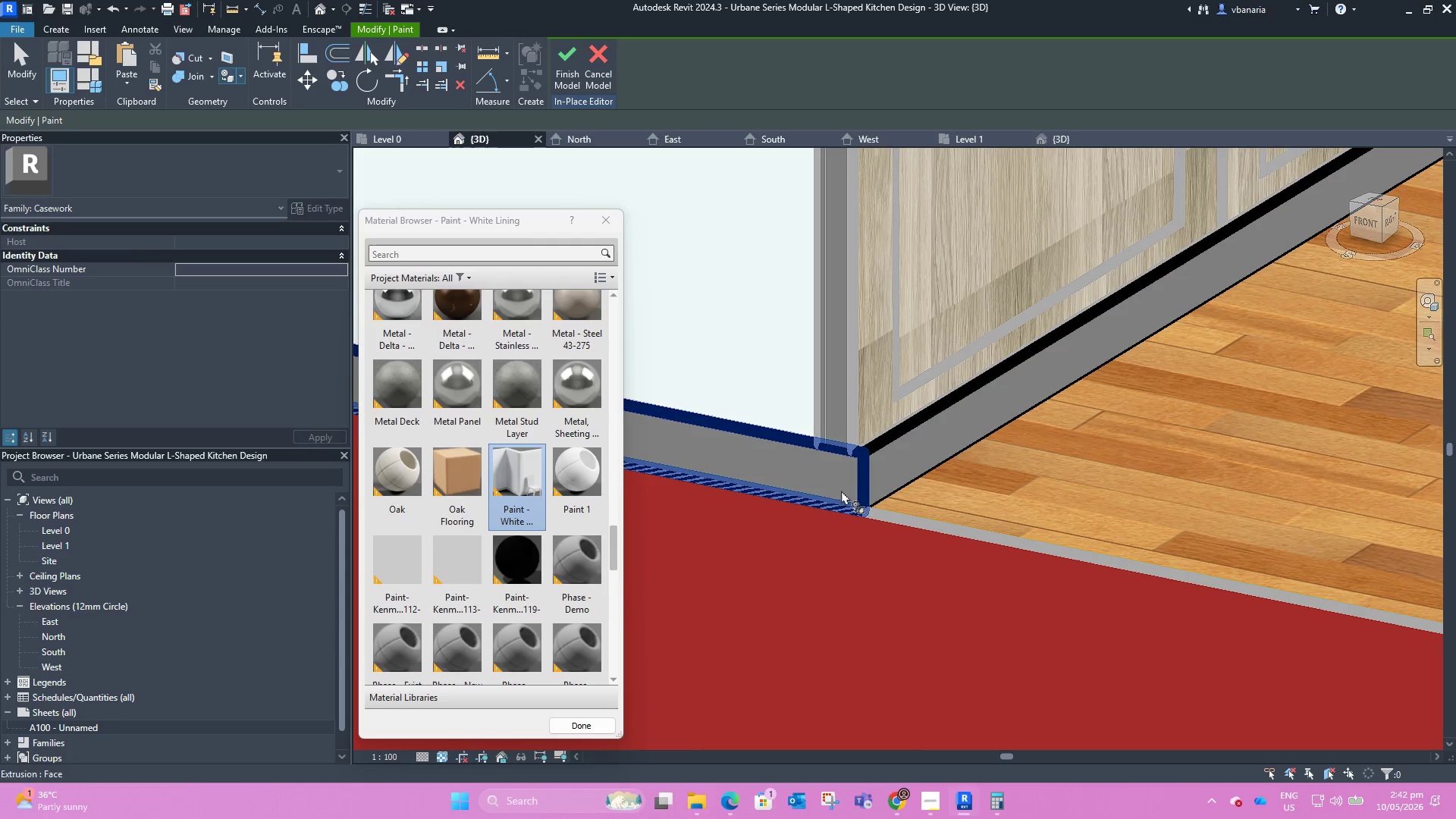 
double_click([870, 481])
 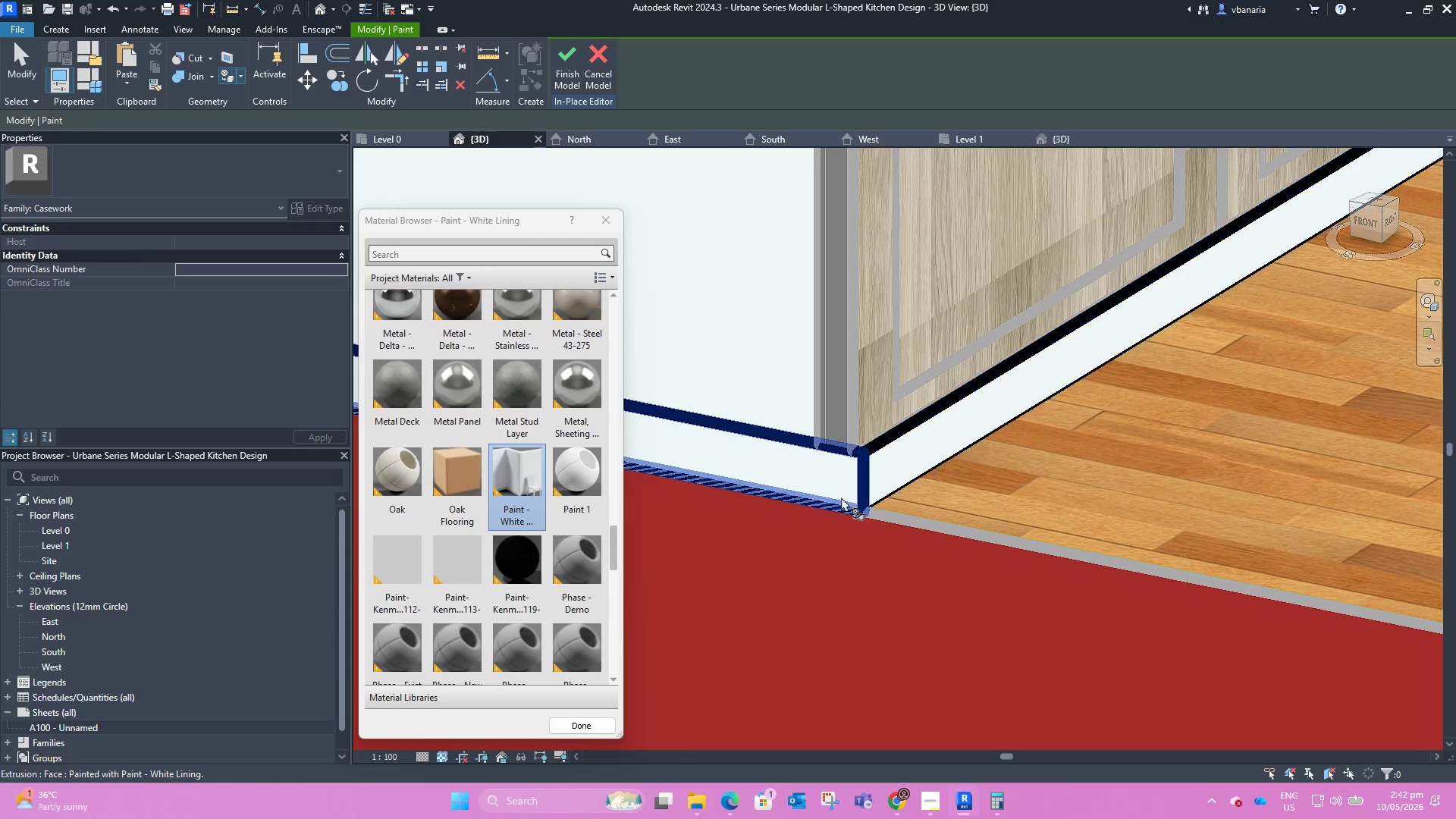 
scroll: coordinate [827, 517], scroll_direction: down, amount: 13.0
 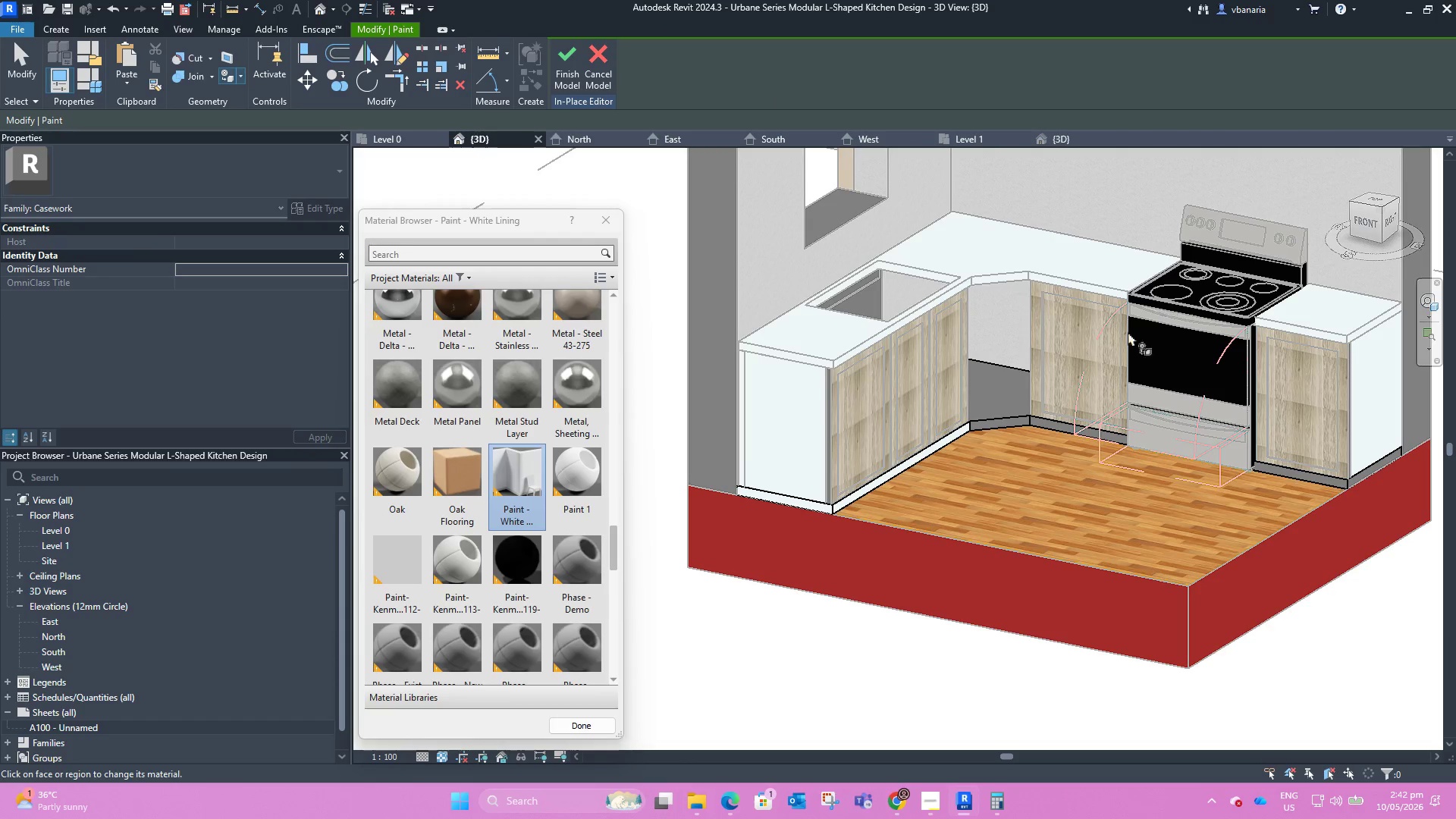 
scroll: coordinate [968, 426], scroll_direction: up, amount: 12.0
 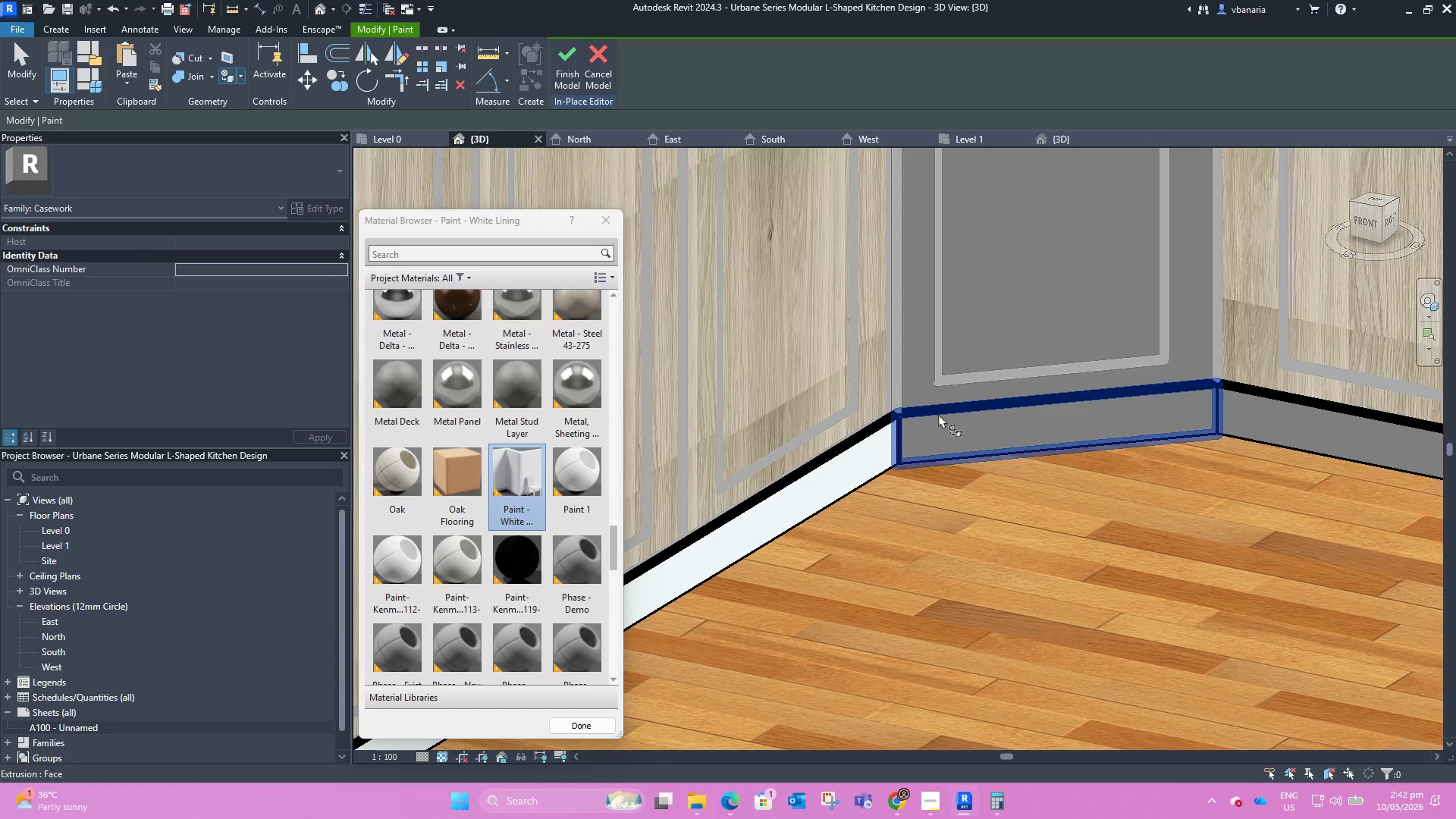 
left_click([938, 410])
 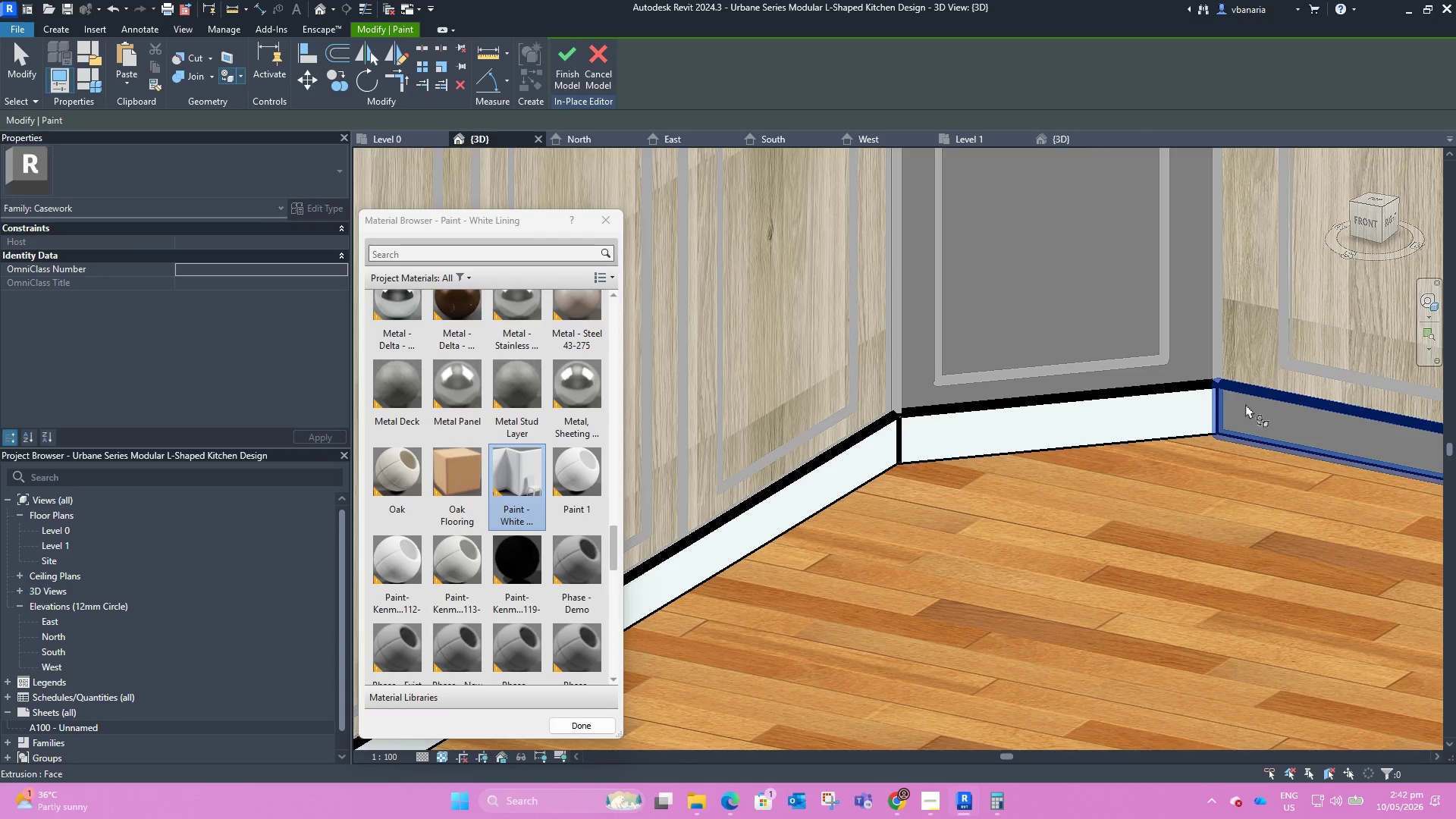 
left_click([1258, 407])
 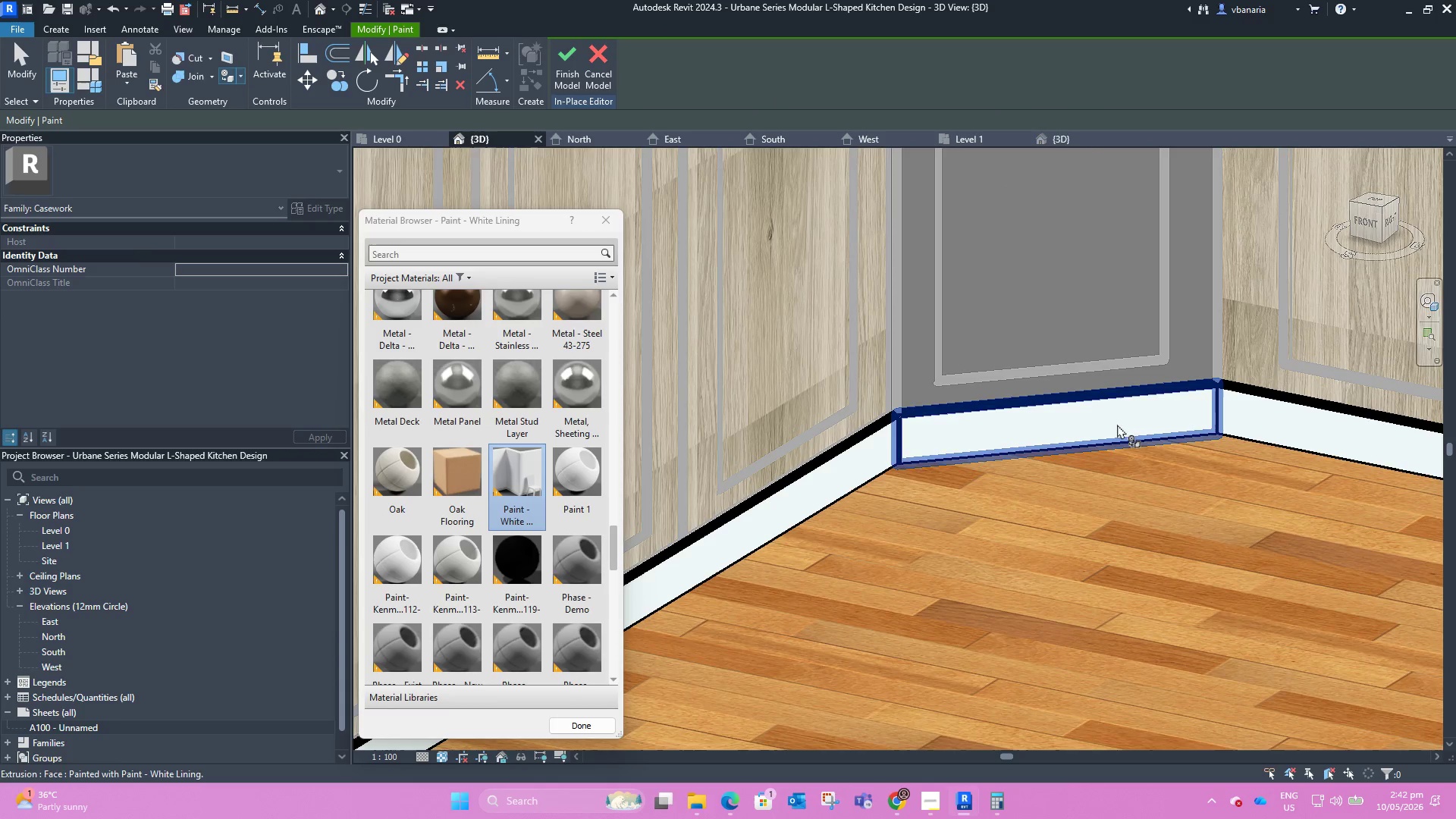 
scroll: coordinate [952, 429], scroll_direction: down, amount: 15.0
 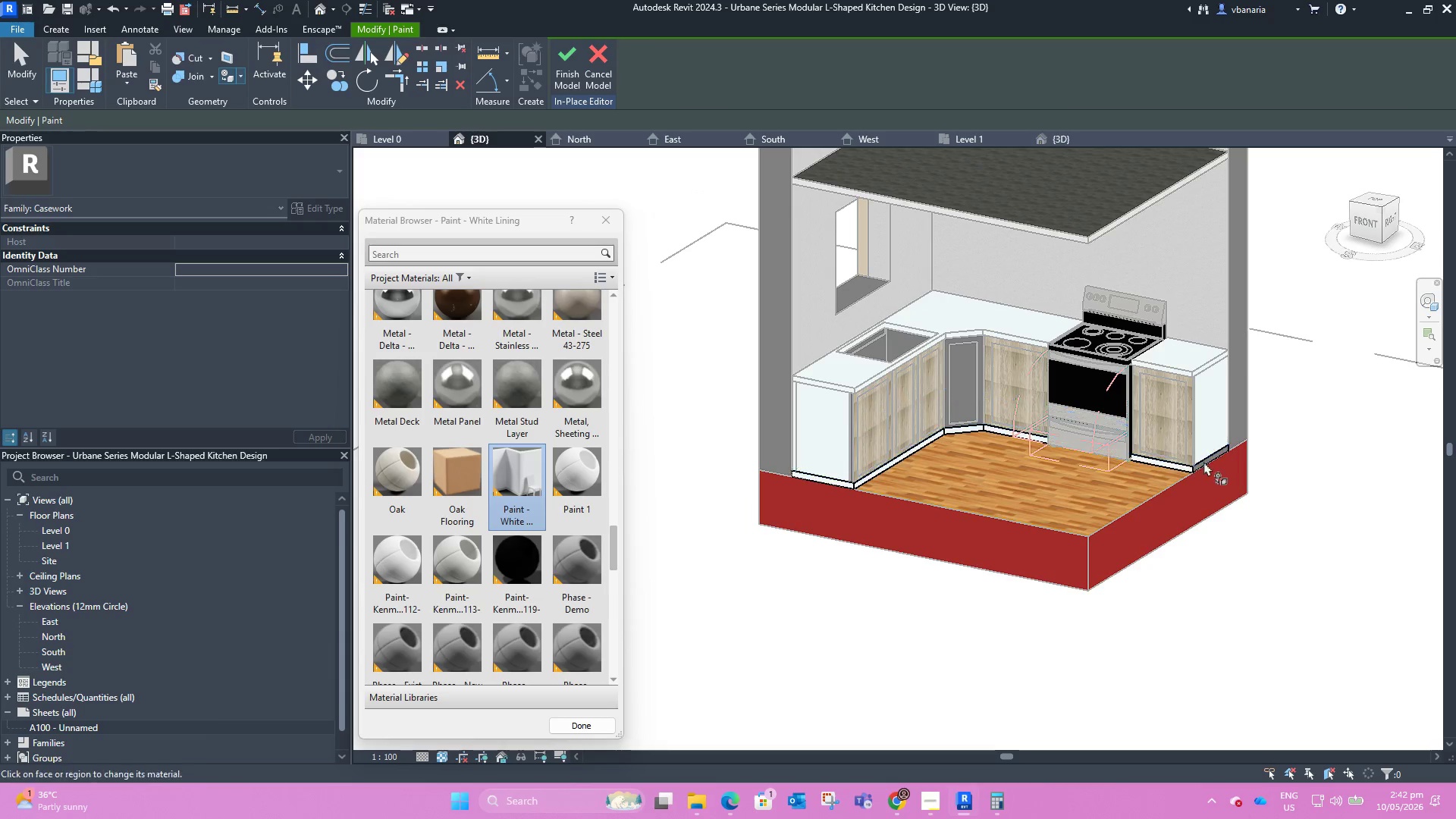 
scroll: coordinate [1189, 475], scroll_direction: up, amount: 16.0
 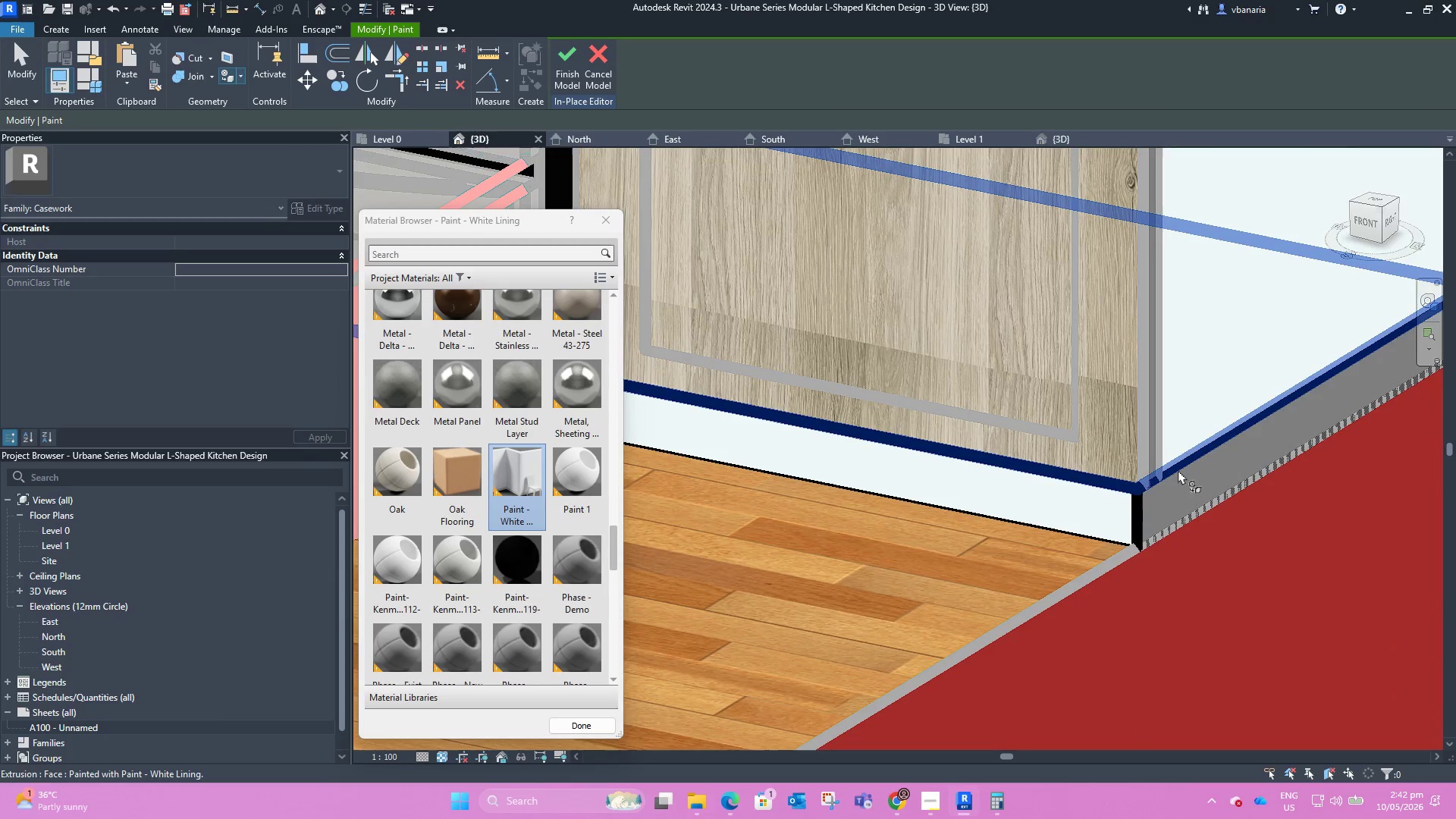 
left_click([1178, 469])
 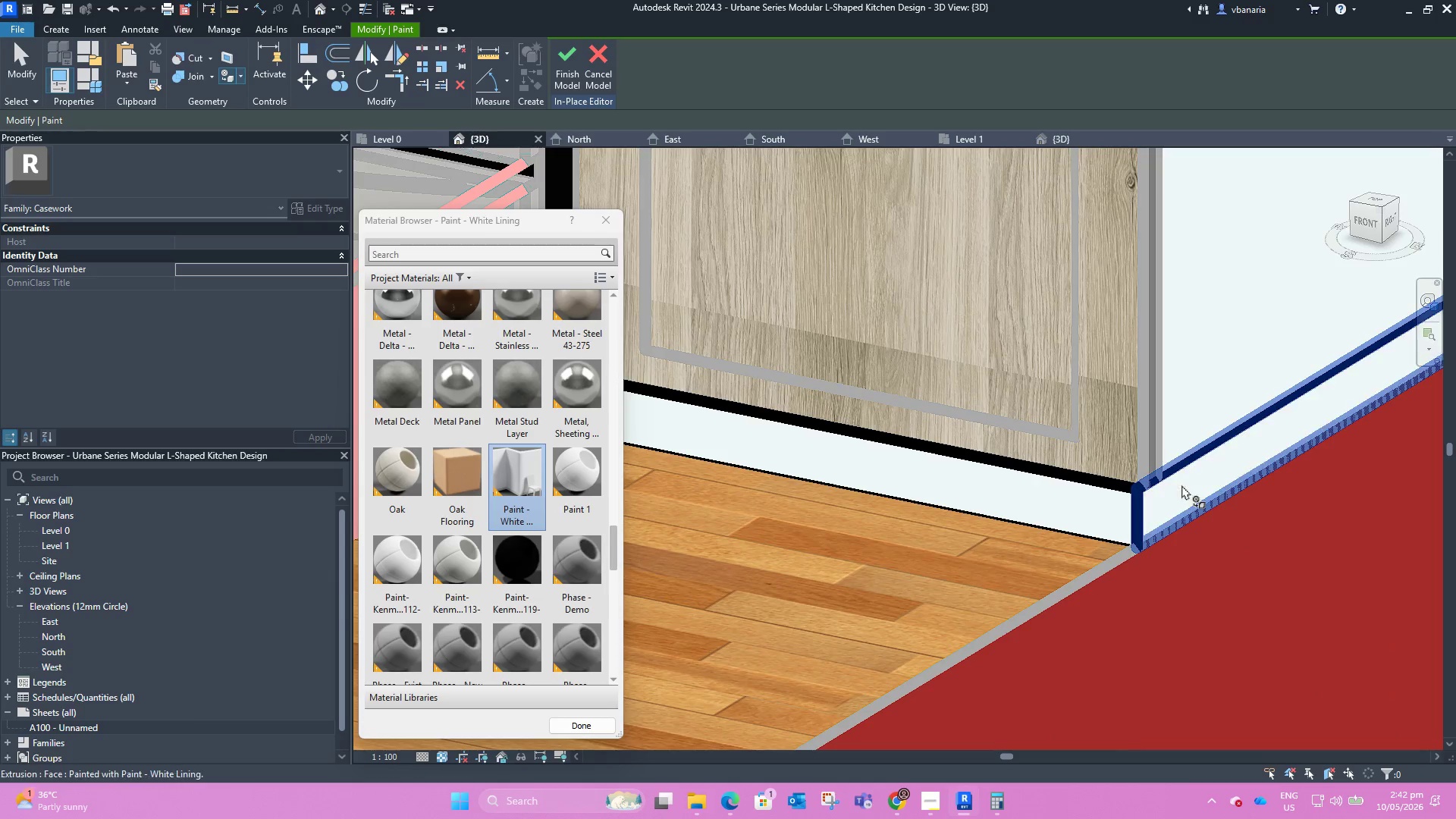 
scroll: coordinate [1194, 474], scroll_direction: down, amount: 17.0
 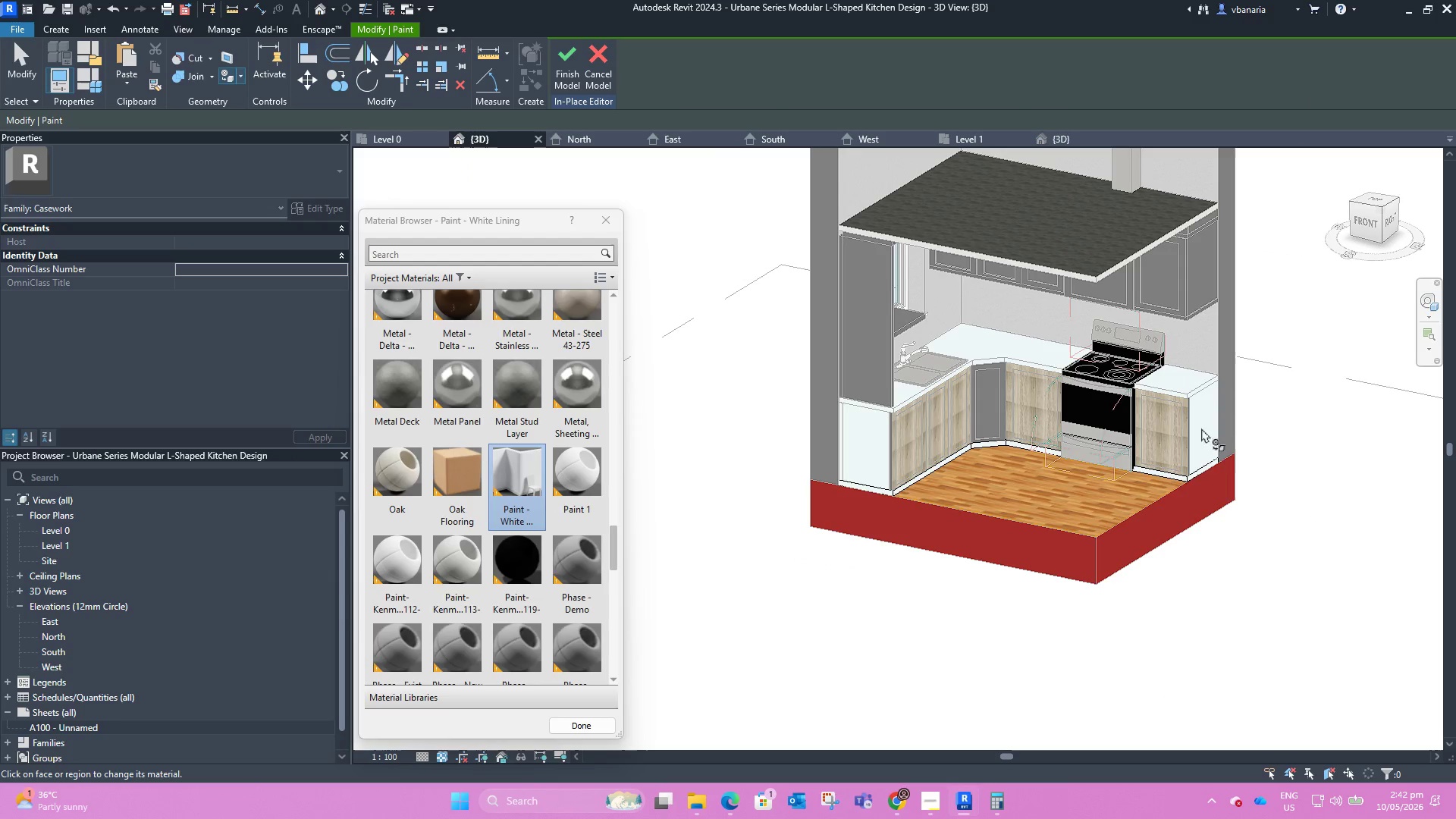 
key(Escape)
 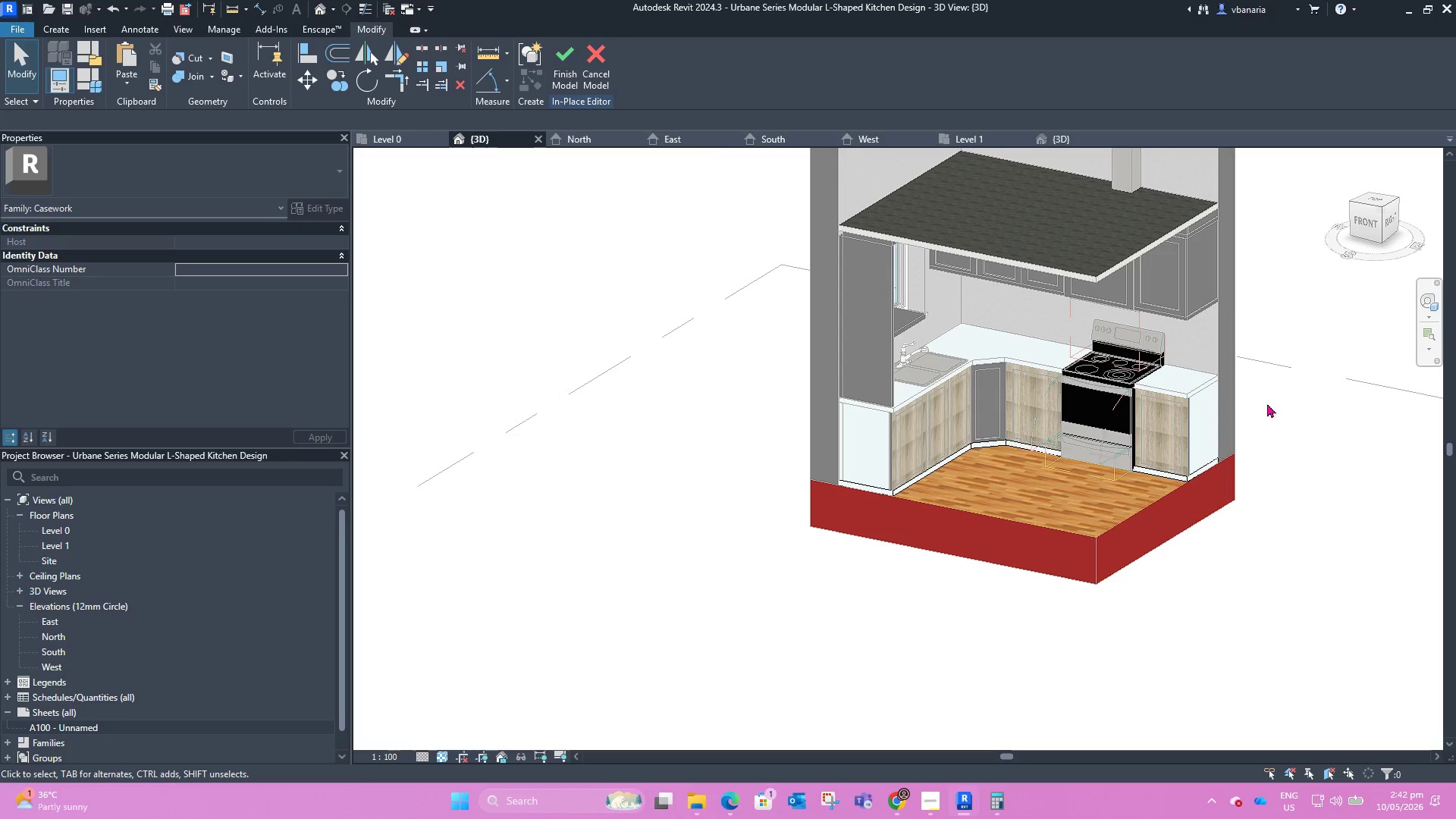 
key(Escape)
 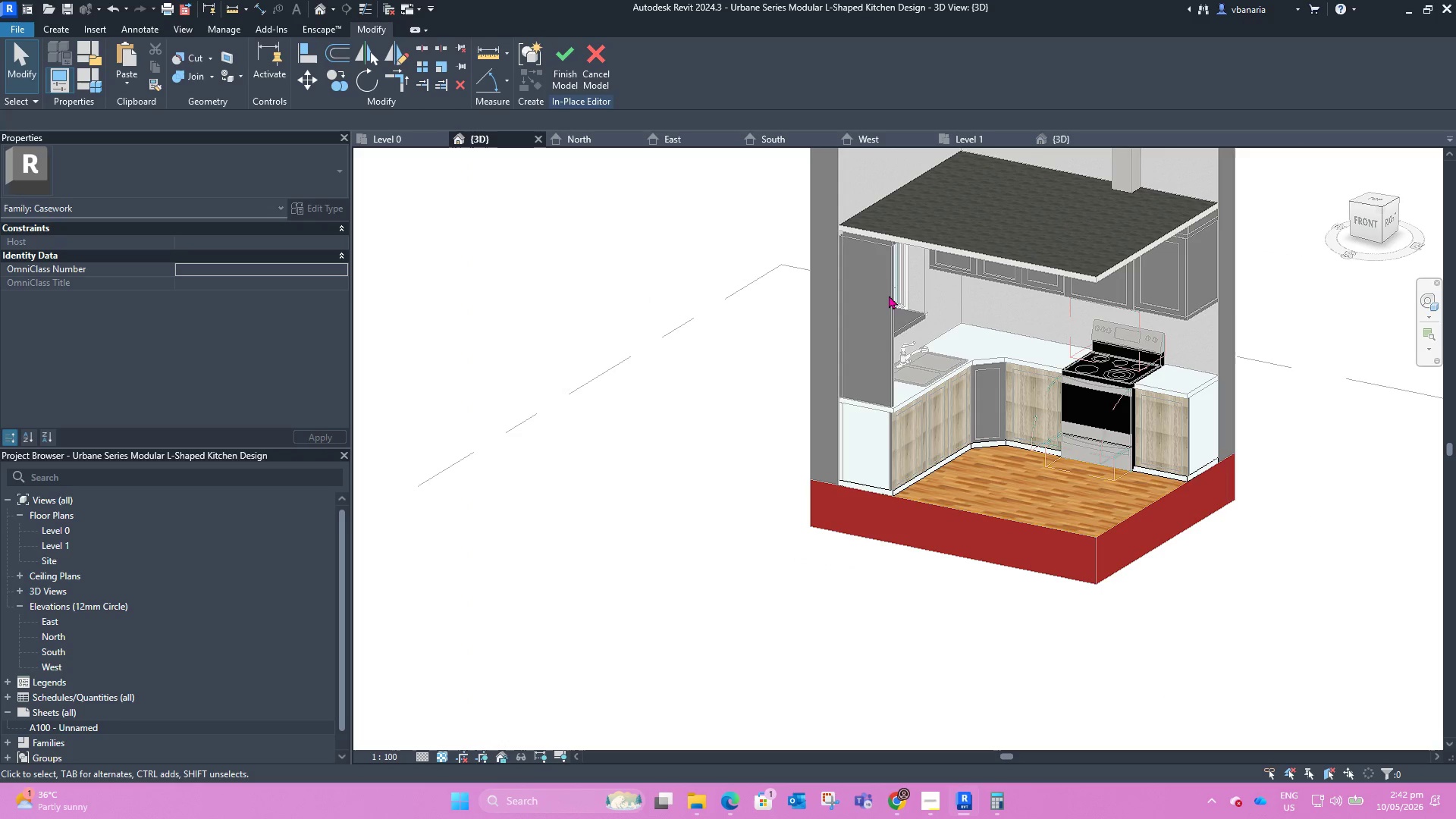 
scroll: coordinate [918, 240], scroll_direction: up, amount: 5.0
 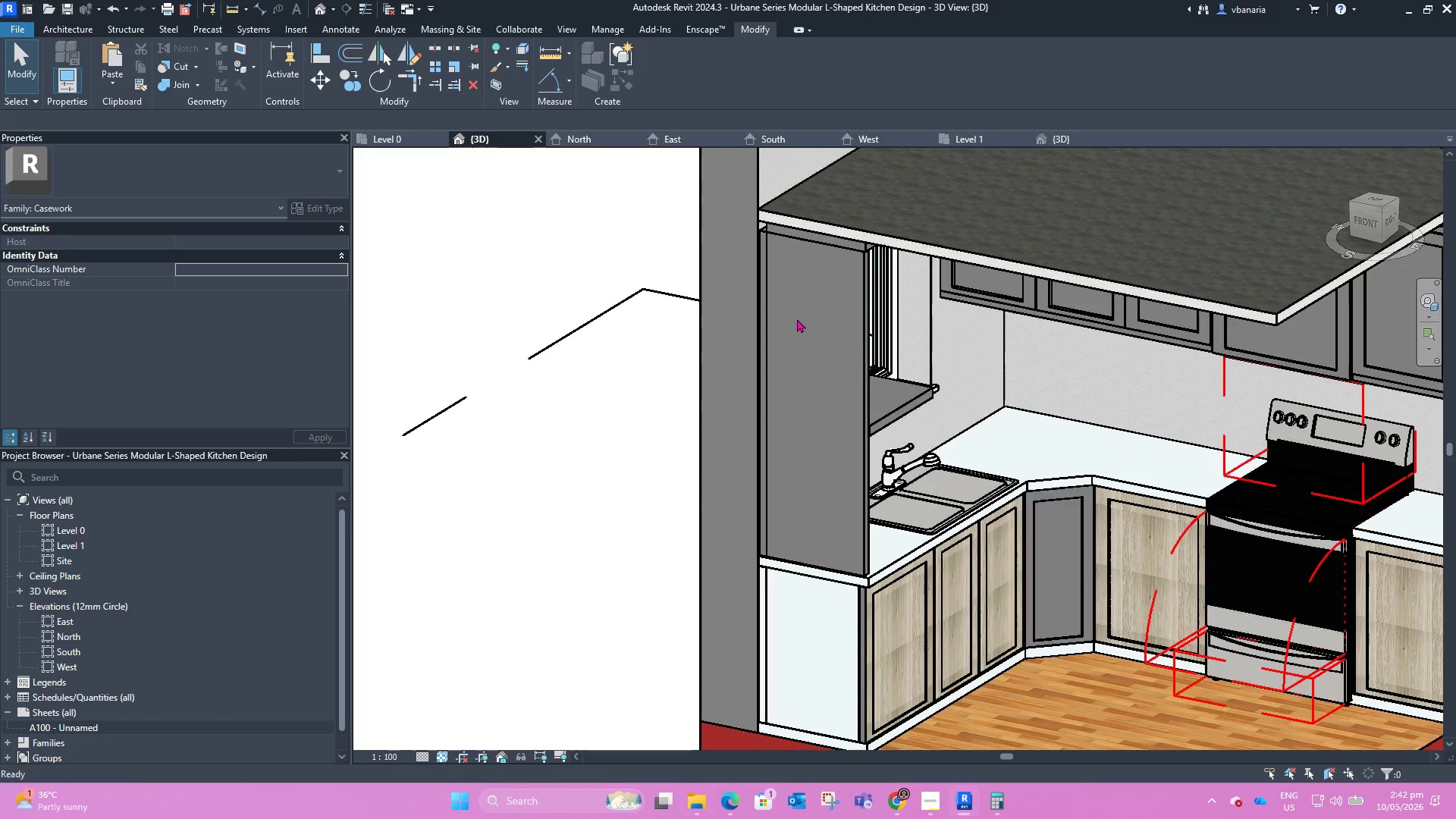 
scroll: coordinate [854, 343], scroll_direction: down, amount: 4.0
 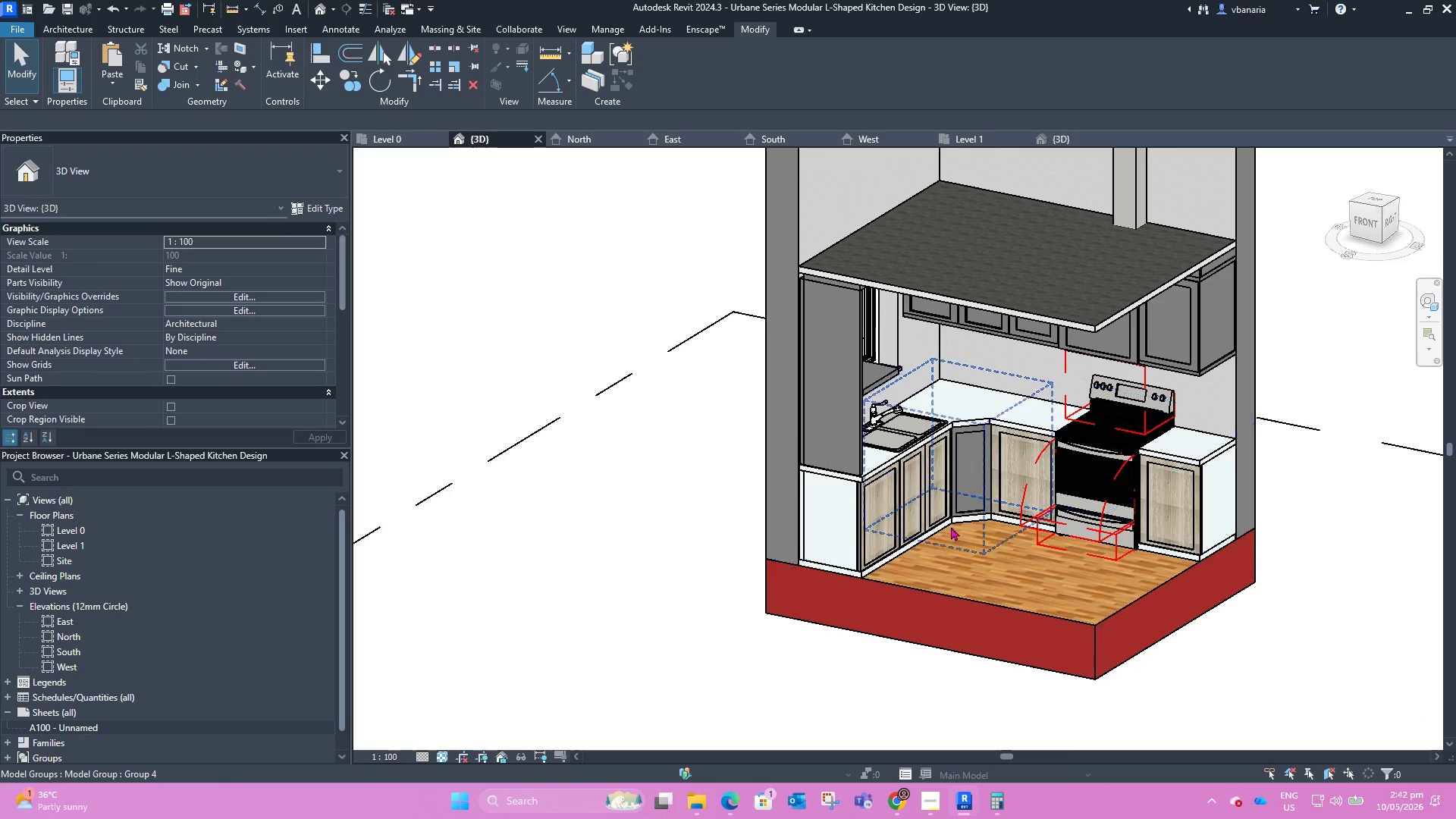 
scroll: coordinate [797, 540], scroll_direction: up, amount: 10.0
 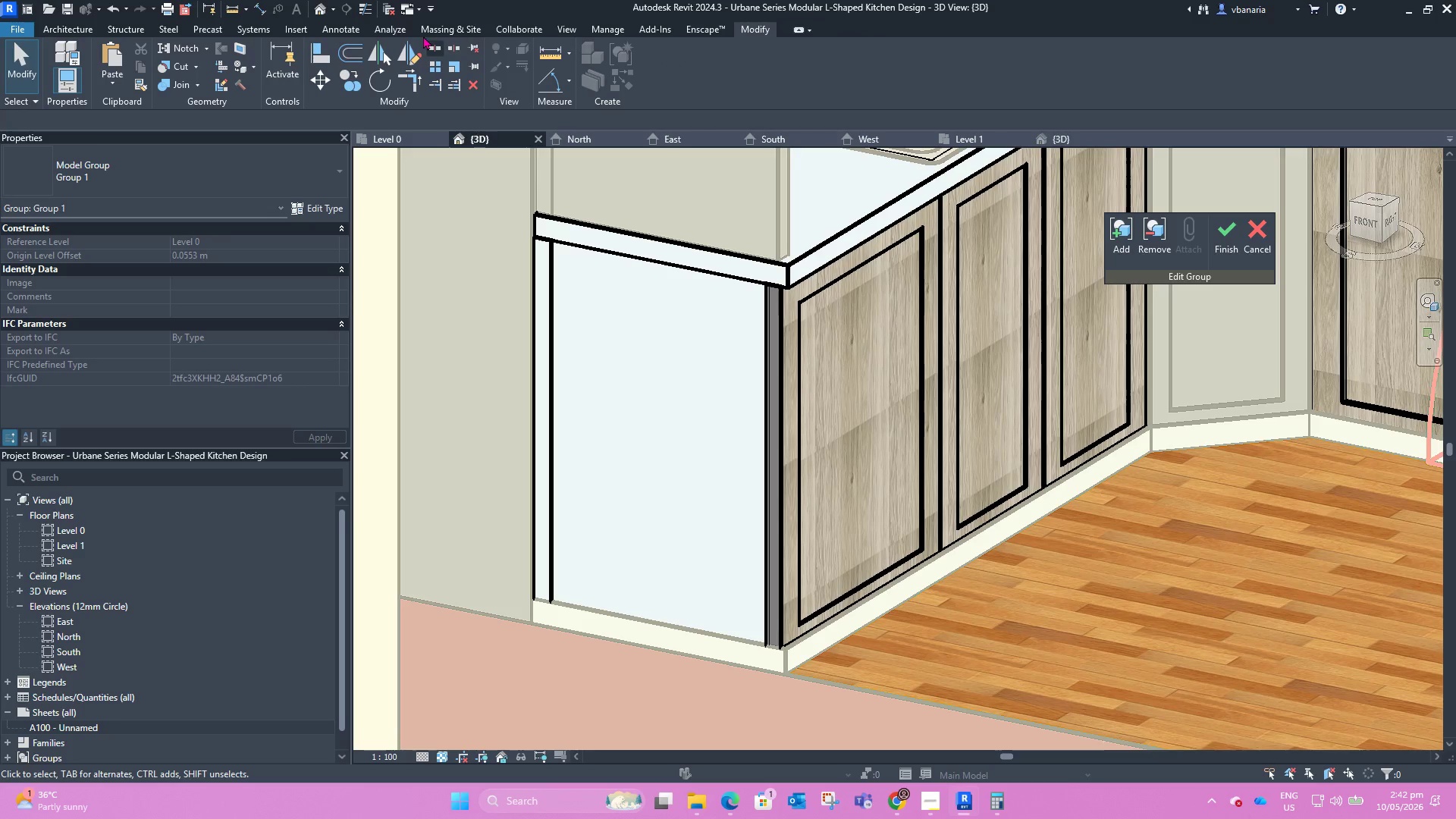 
left_click([240, 64])
 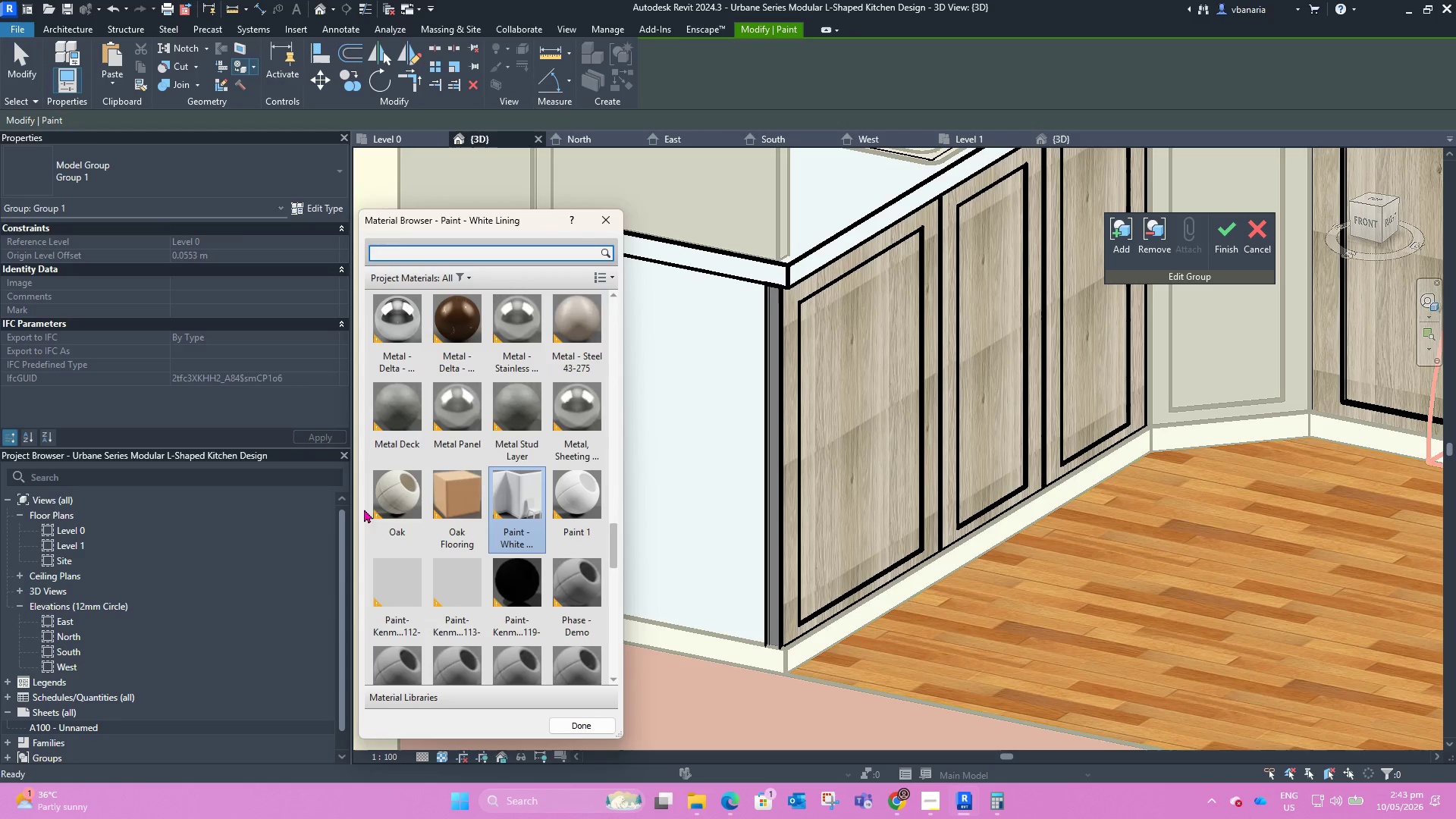 
double_click([379, 508])
 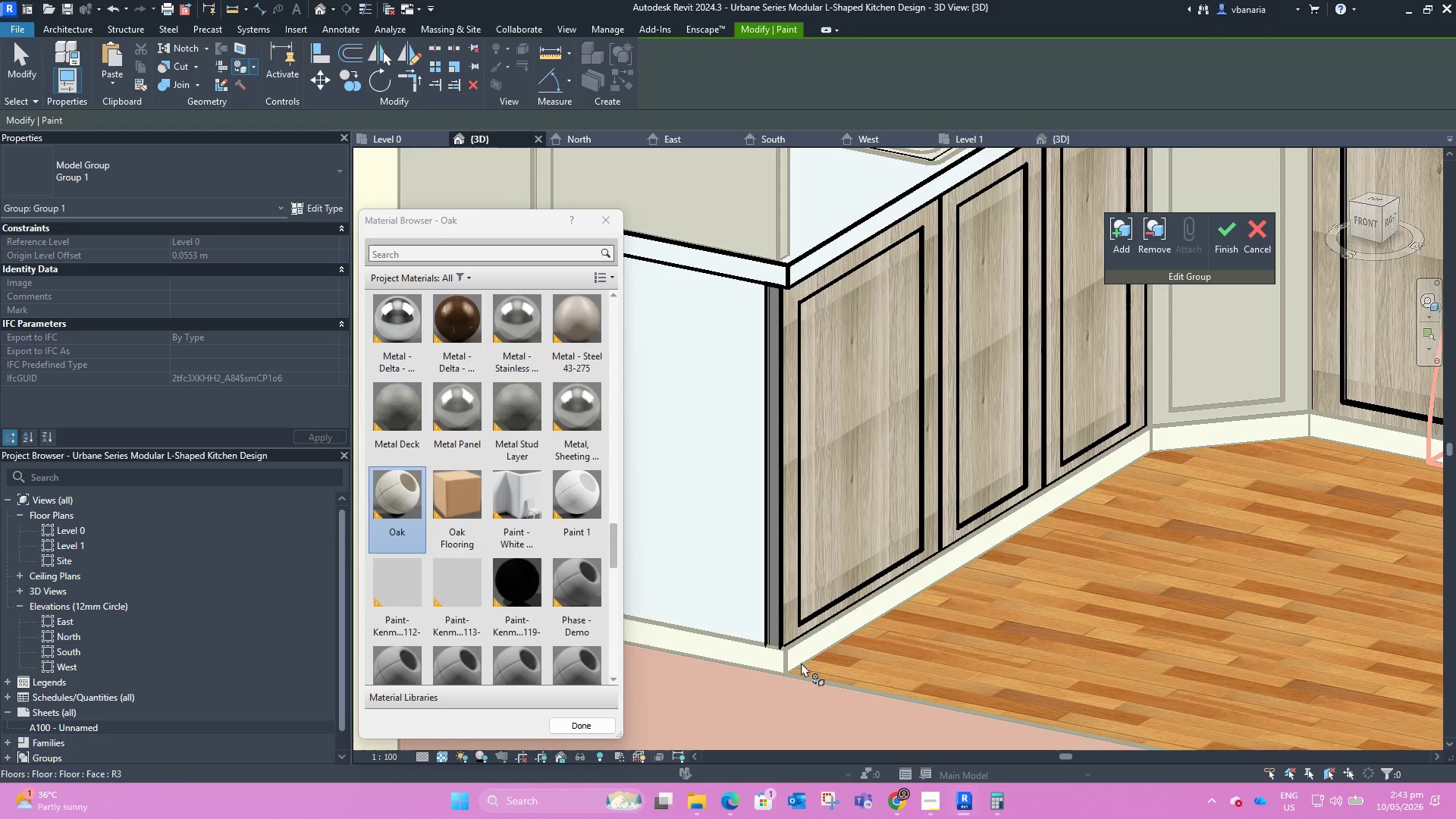 
scroll: coordinate [772, 637], scroll_direction: up, amount: 11.0
 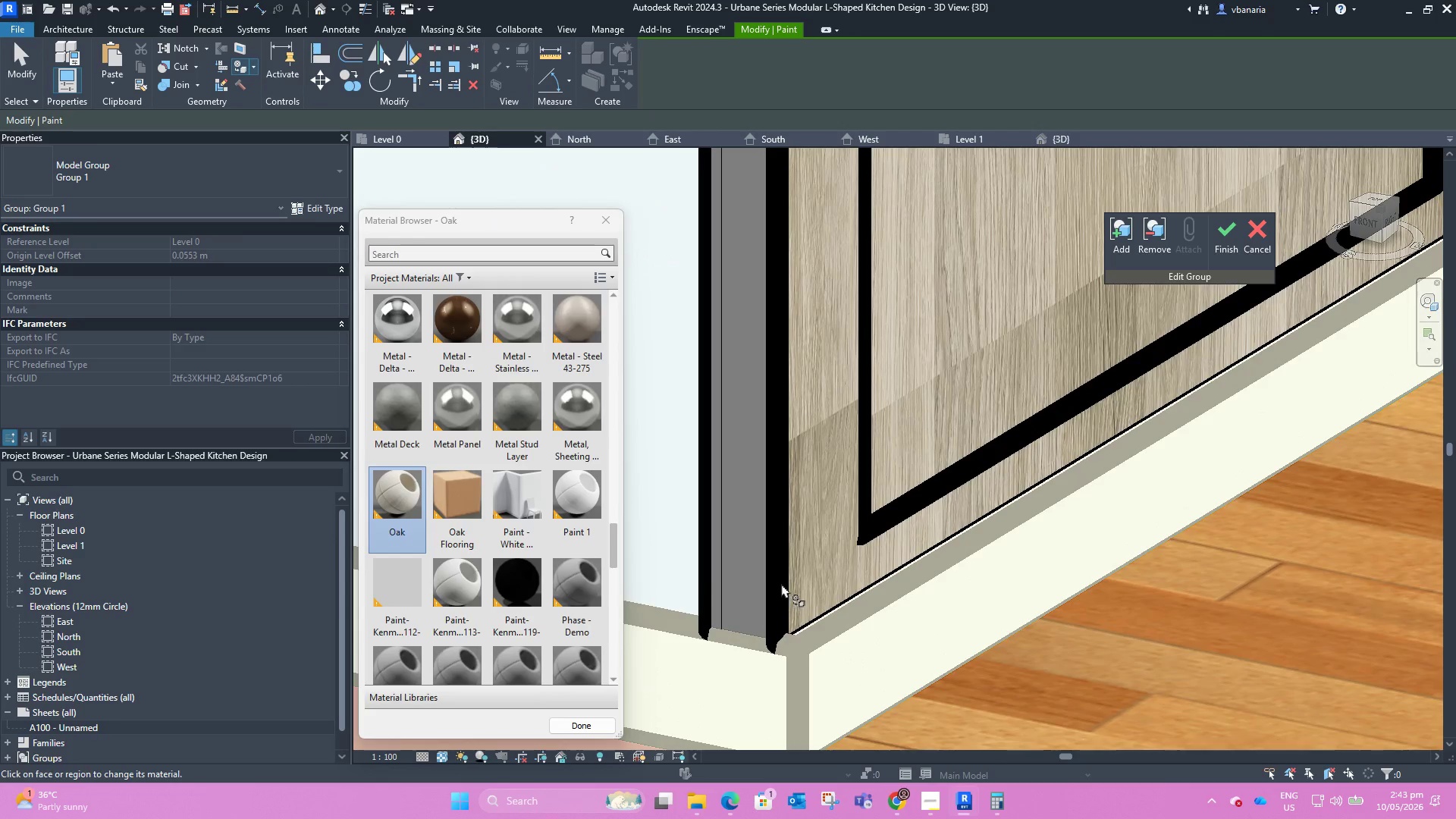 
scroll: coordinate [808, 588], scroll_direction: down, amount: 5.0
 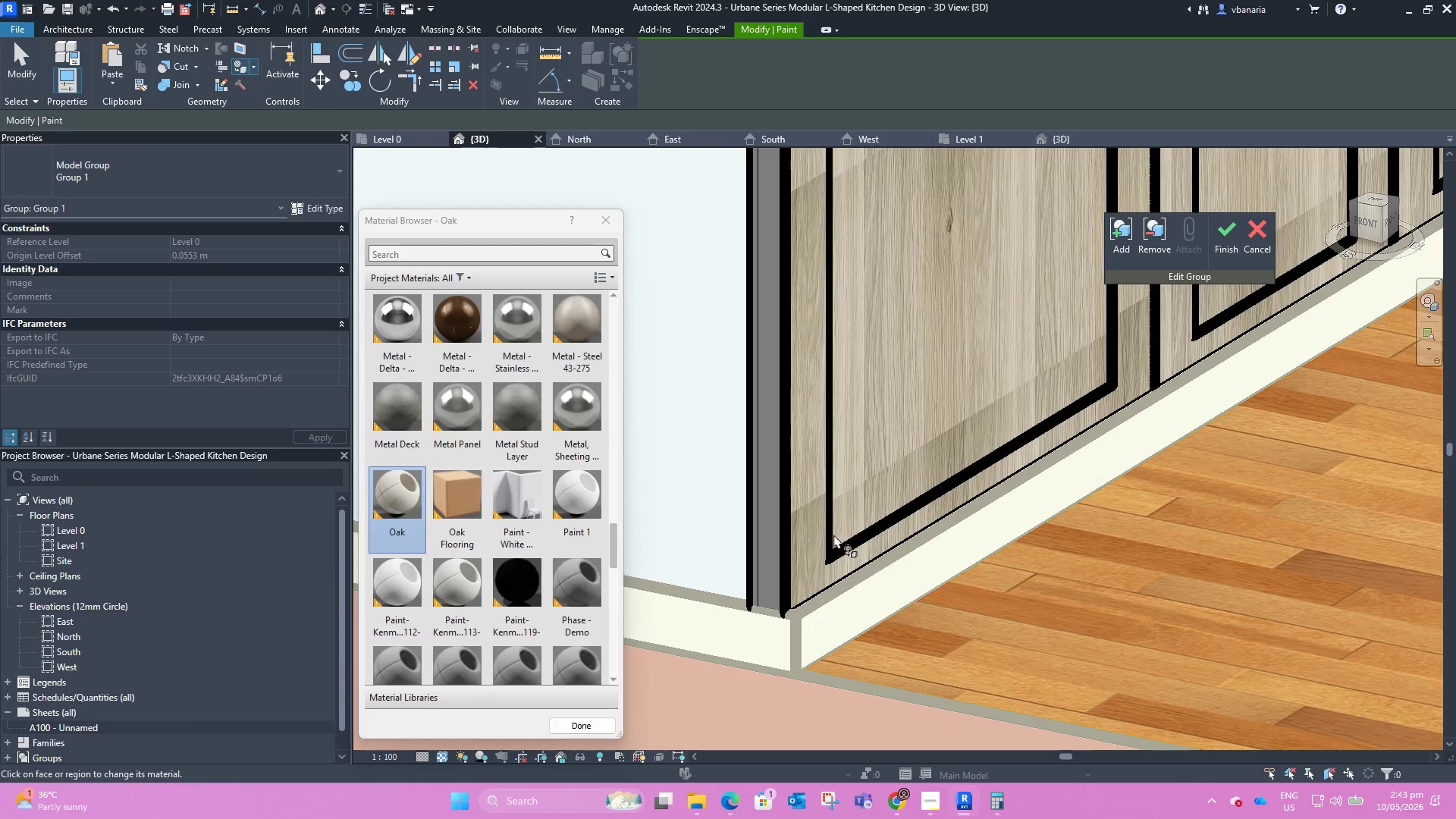 
key(Escape)
 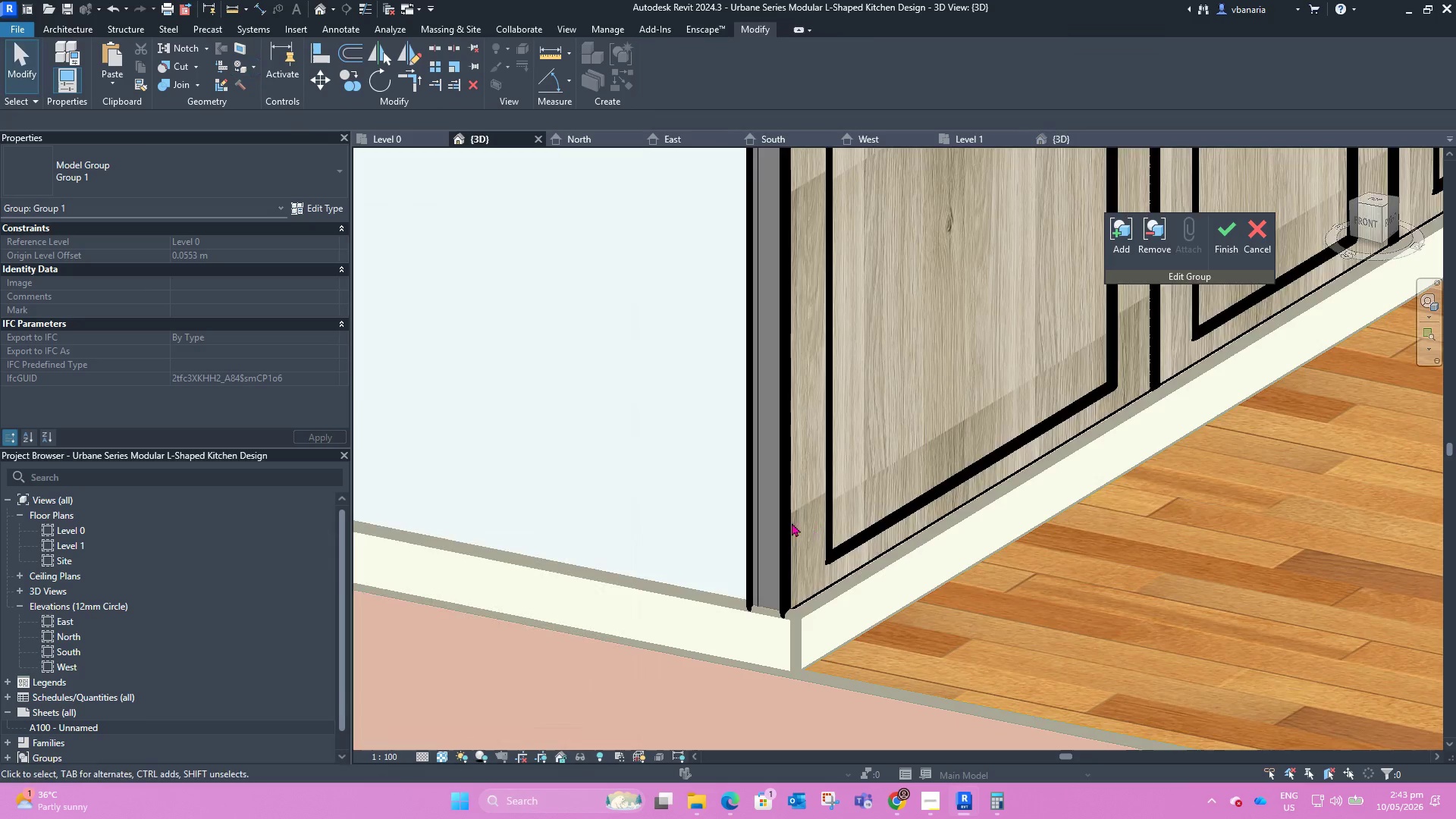 
key(Escape)
 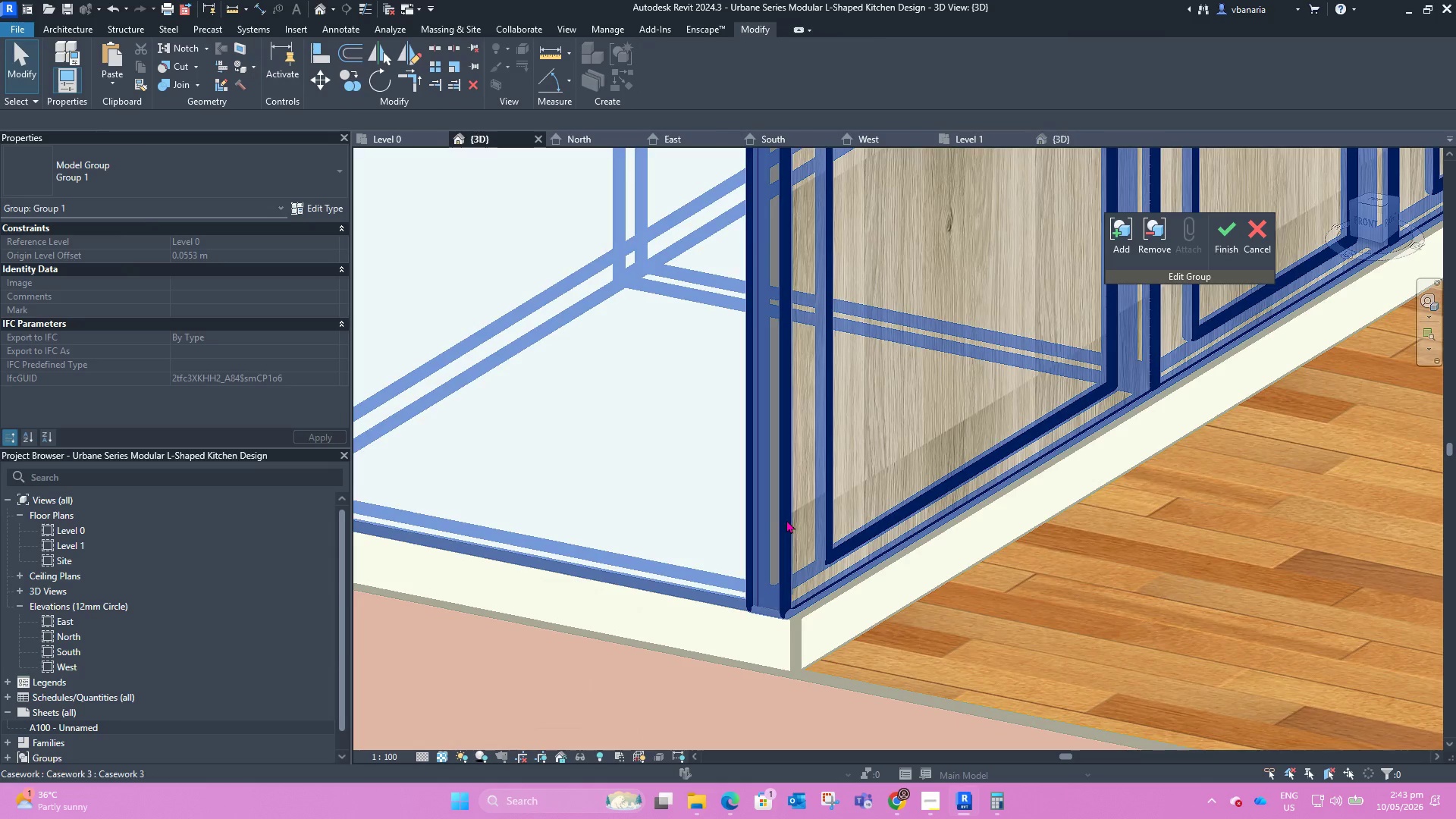 
left_click([786, 519])
 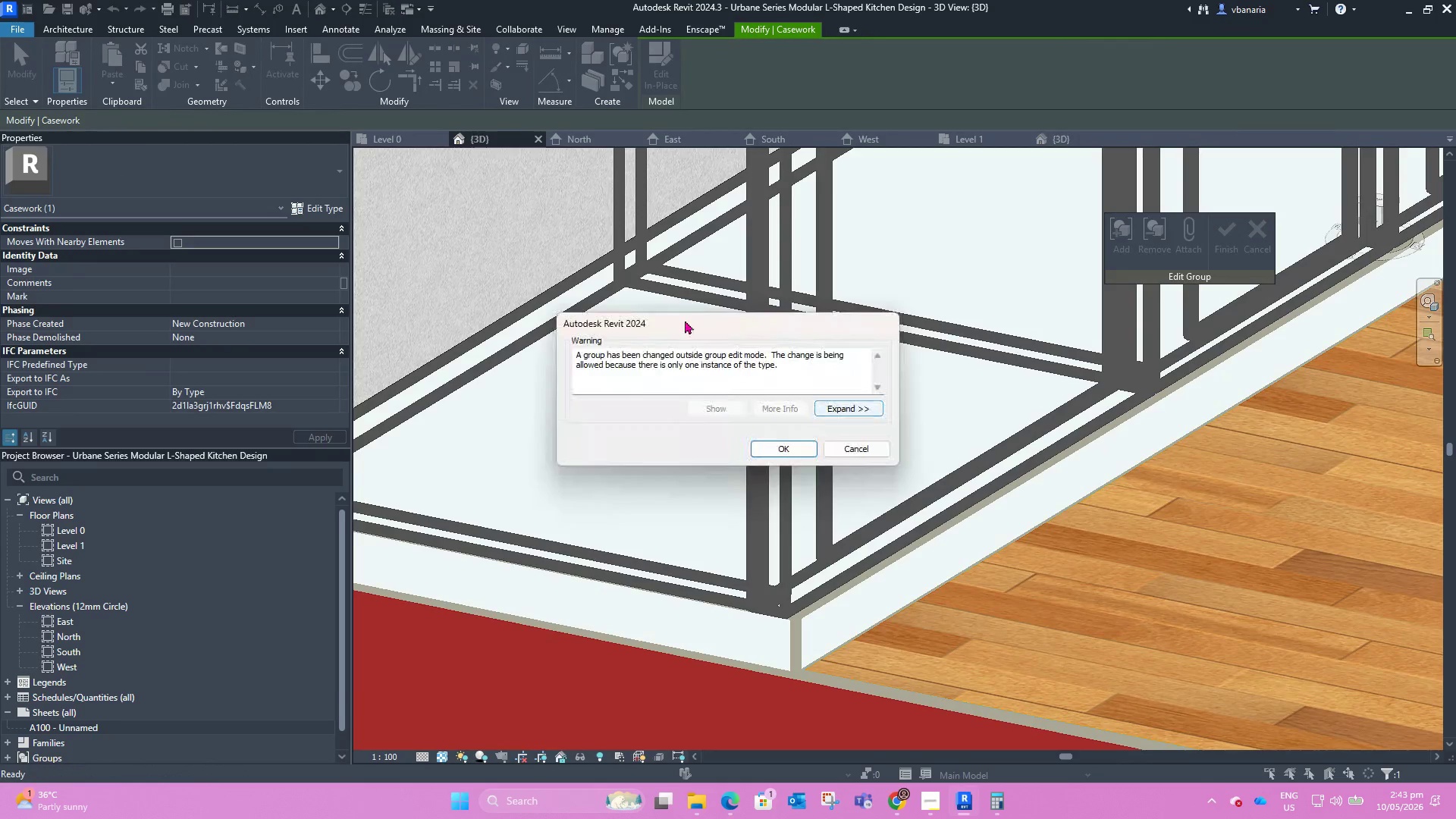 
left_click([789, 446])
 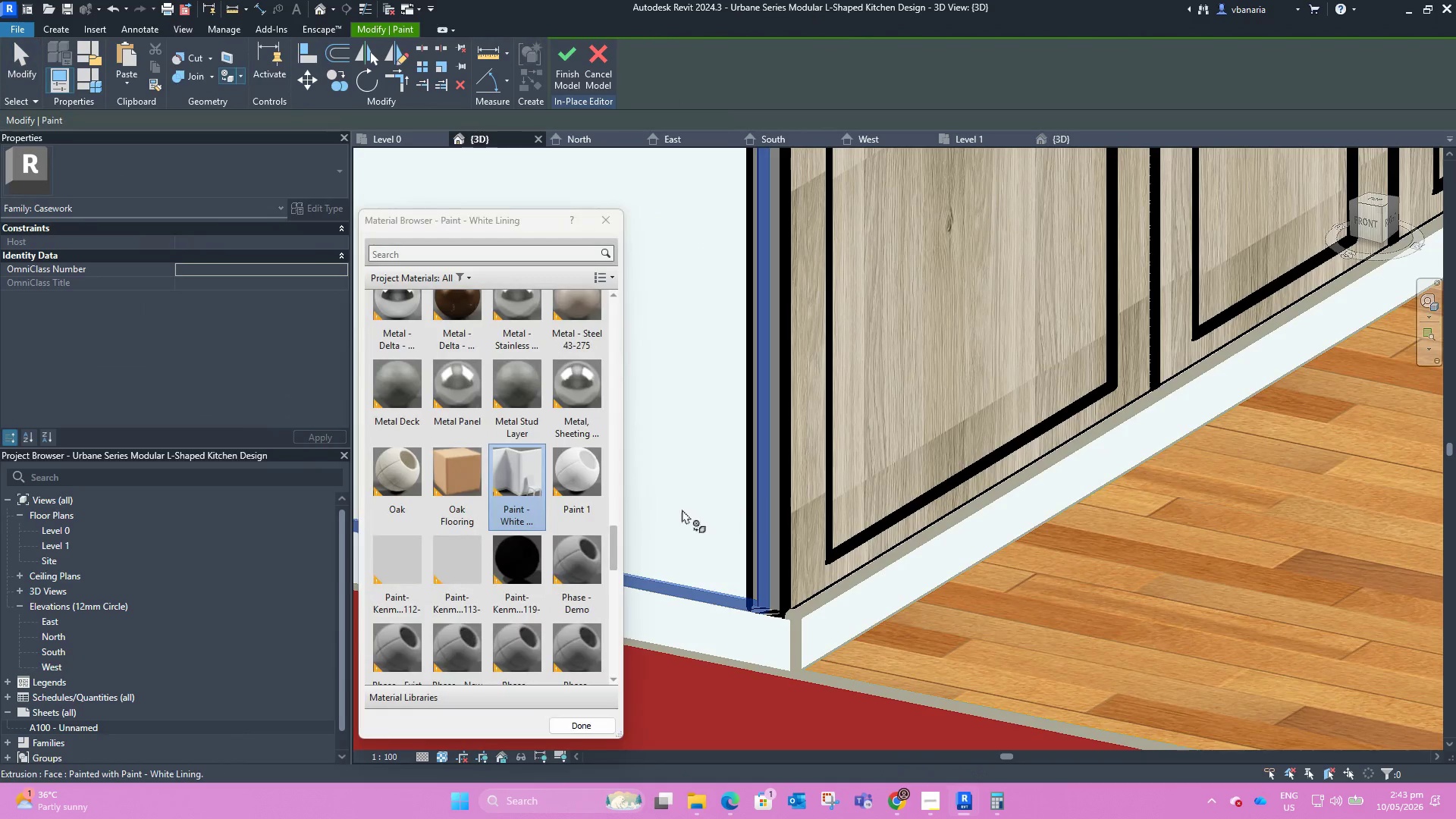 
left_click([419, 485])
 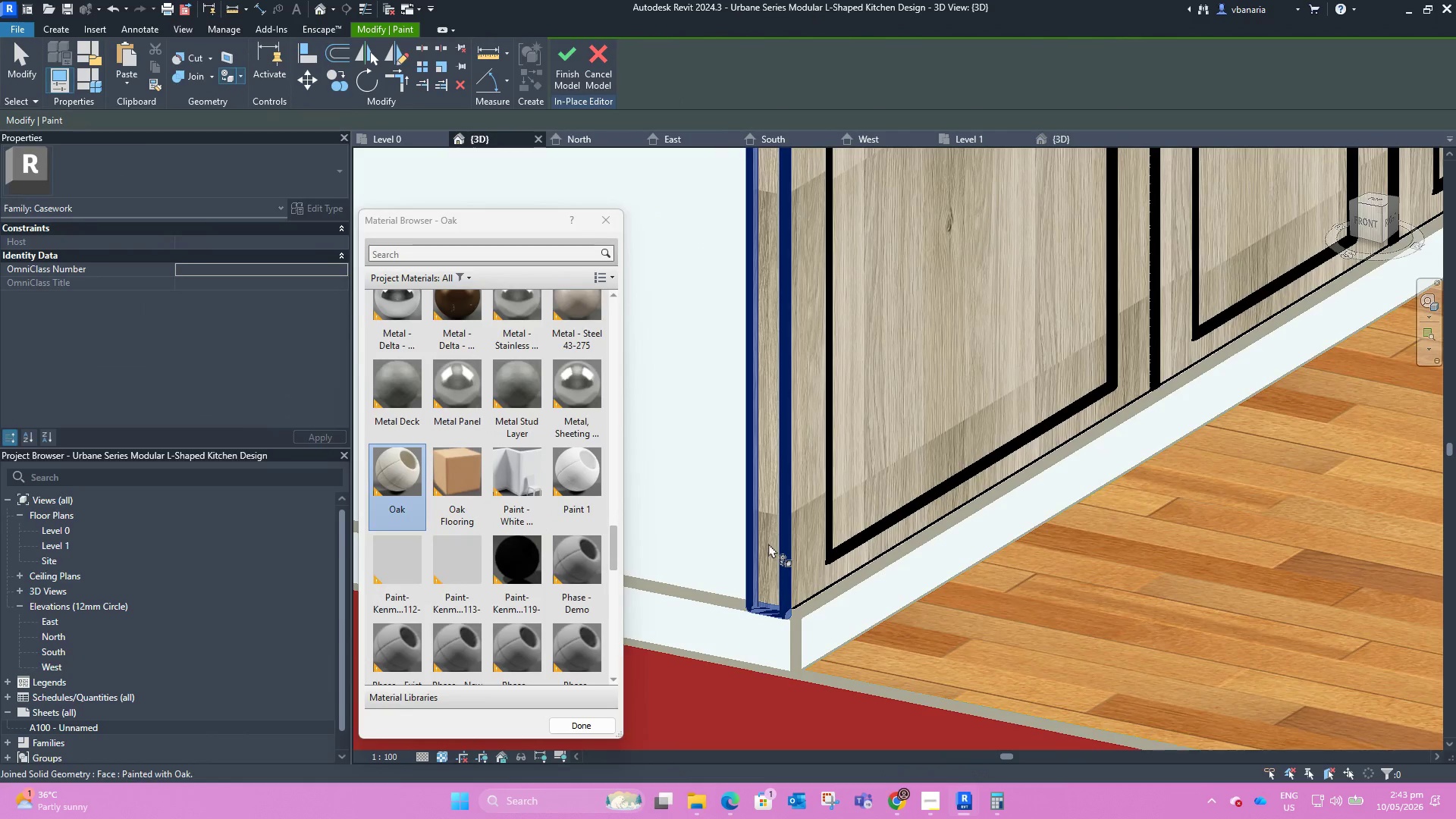 
scroll: coordinate [771, 516], scroll_direction: down, amount: 13.0
 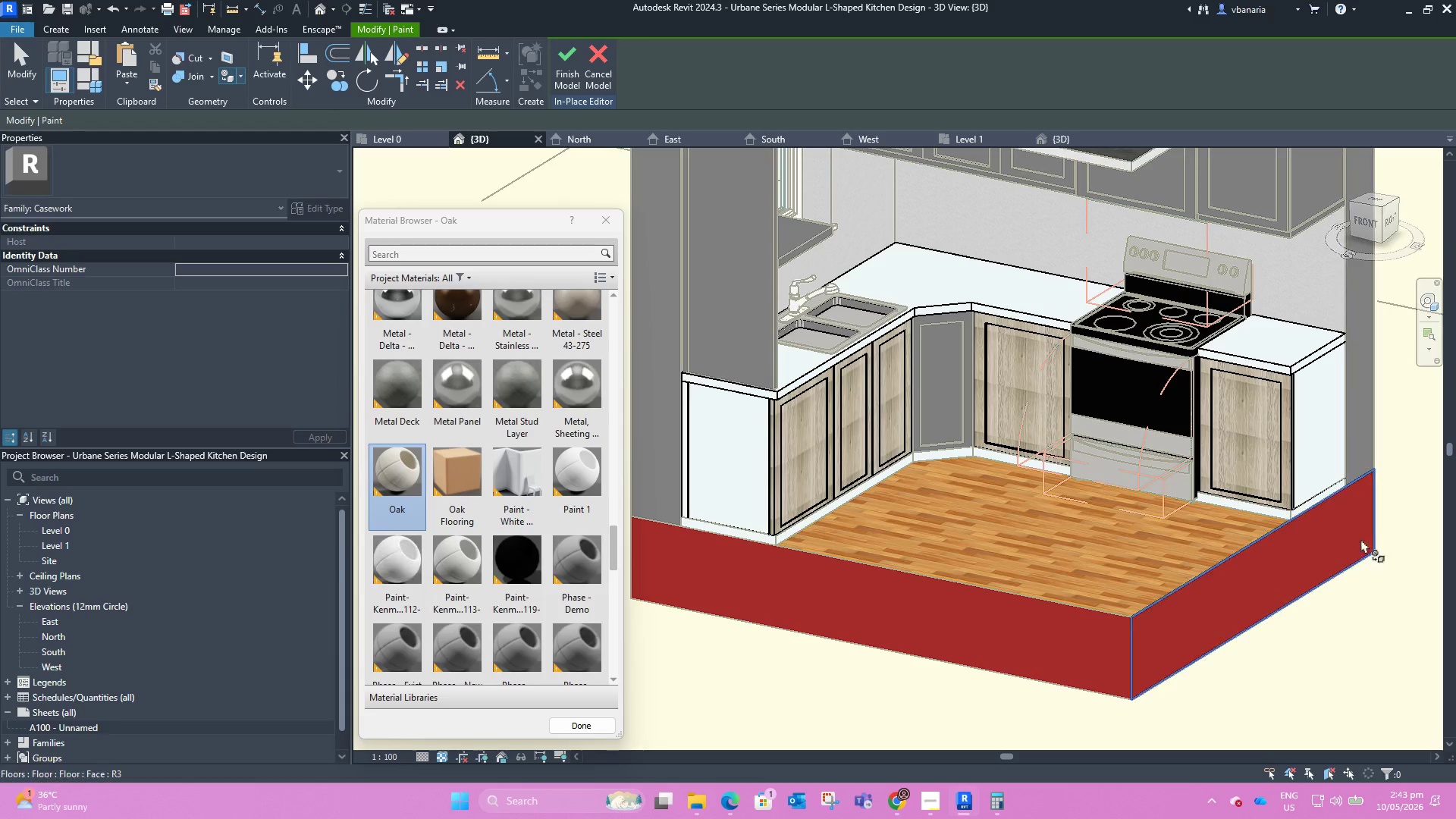 
hold_key(key=ShiftLeft, duration=1.02)
 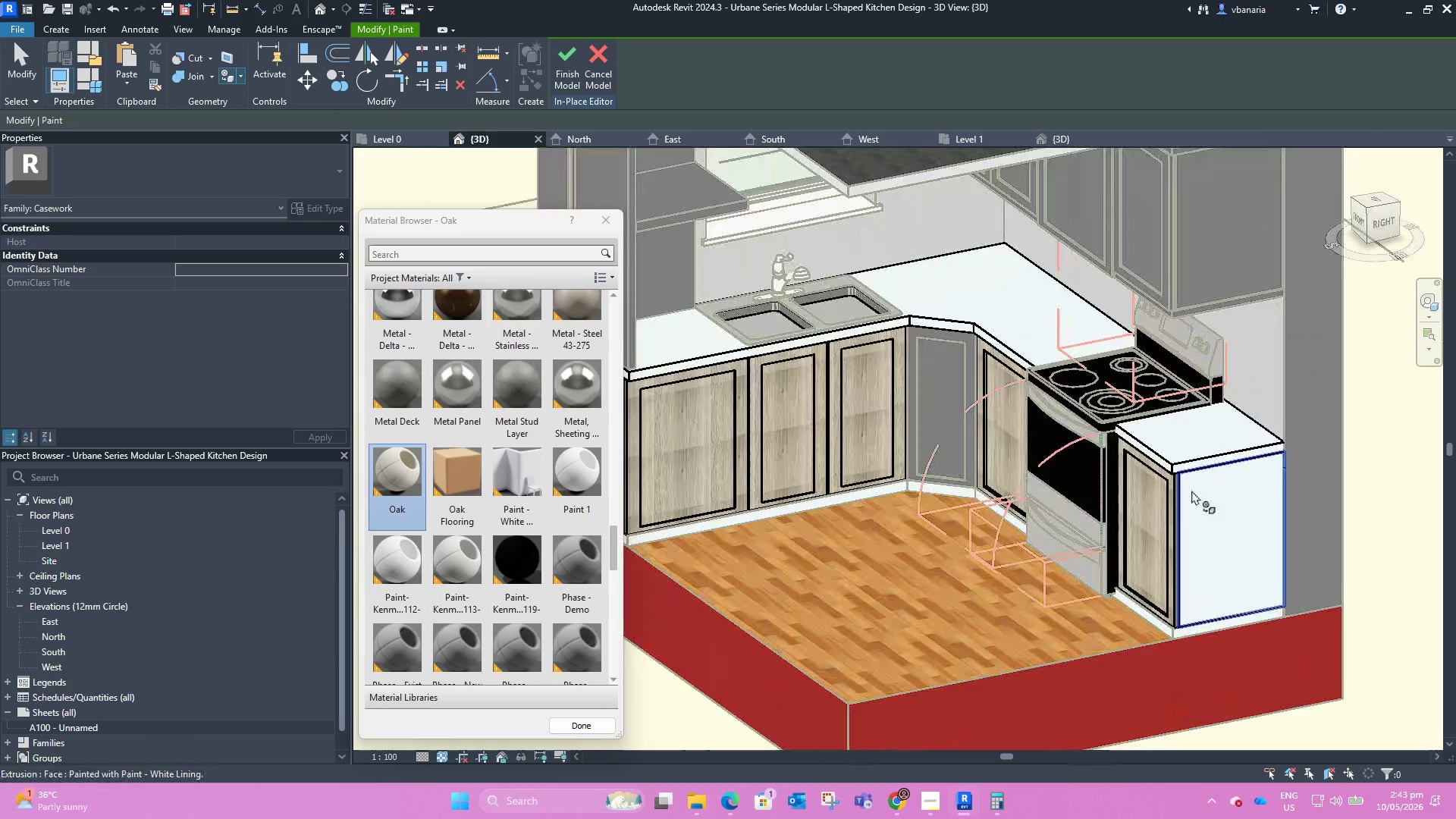 
scroll: coordinate [1164, 472], scroll_direction: up, amount: 13.0
 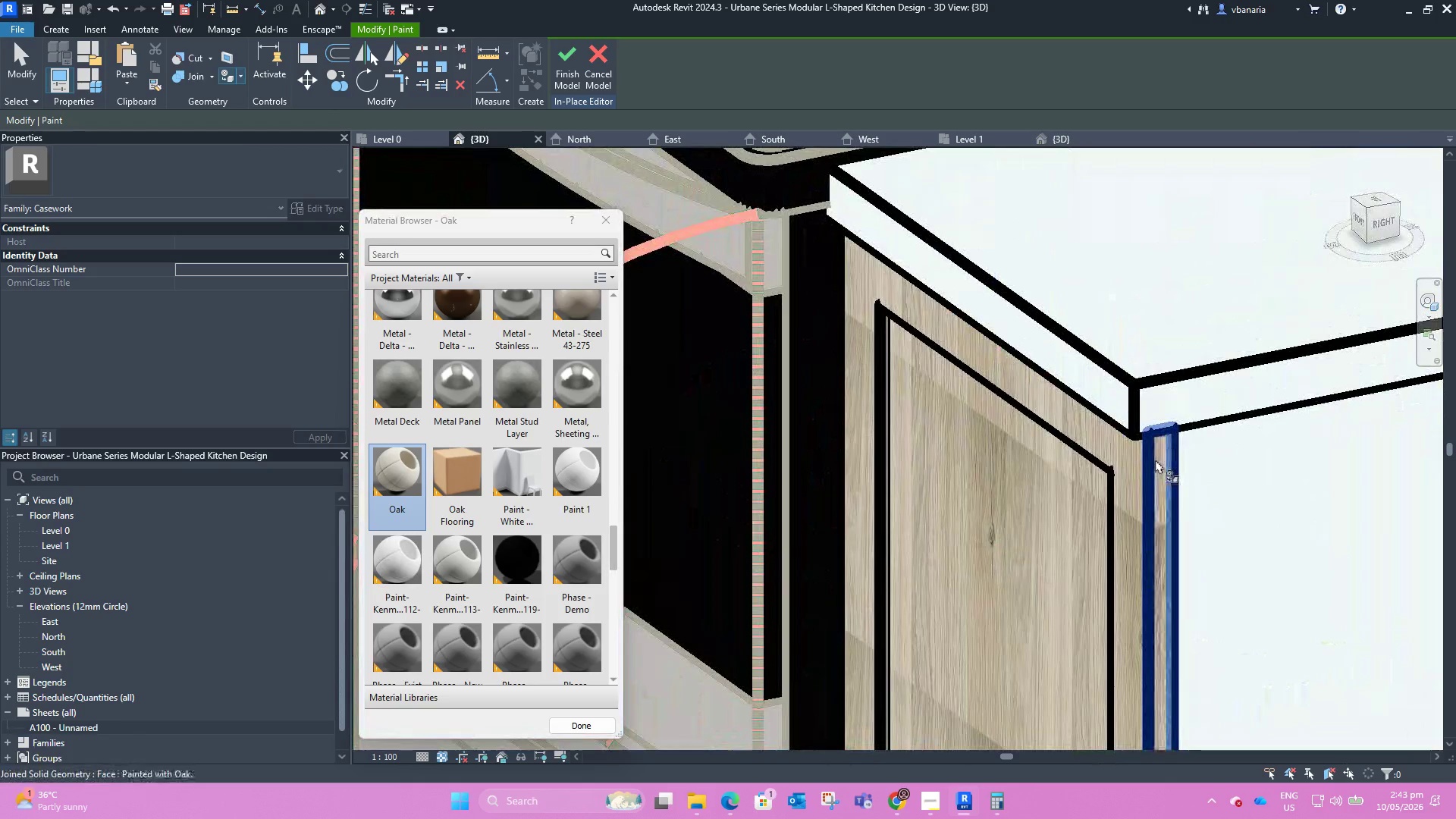 
scroll: coordinate [1237, 519], scroll_direction: down, amount: 16.0
 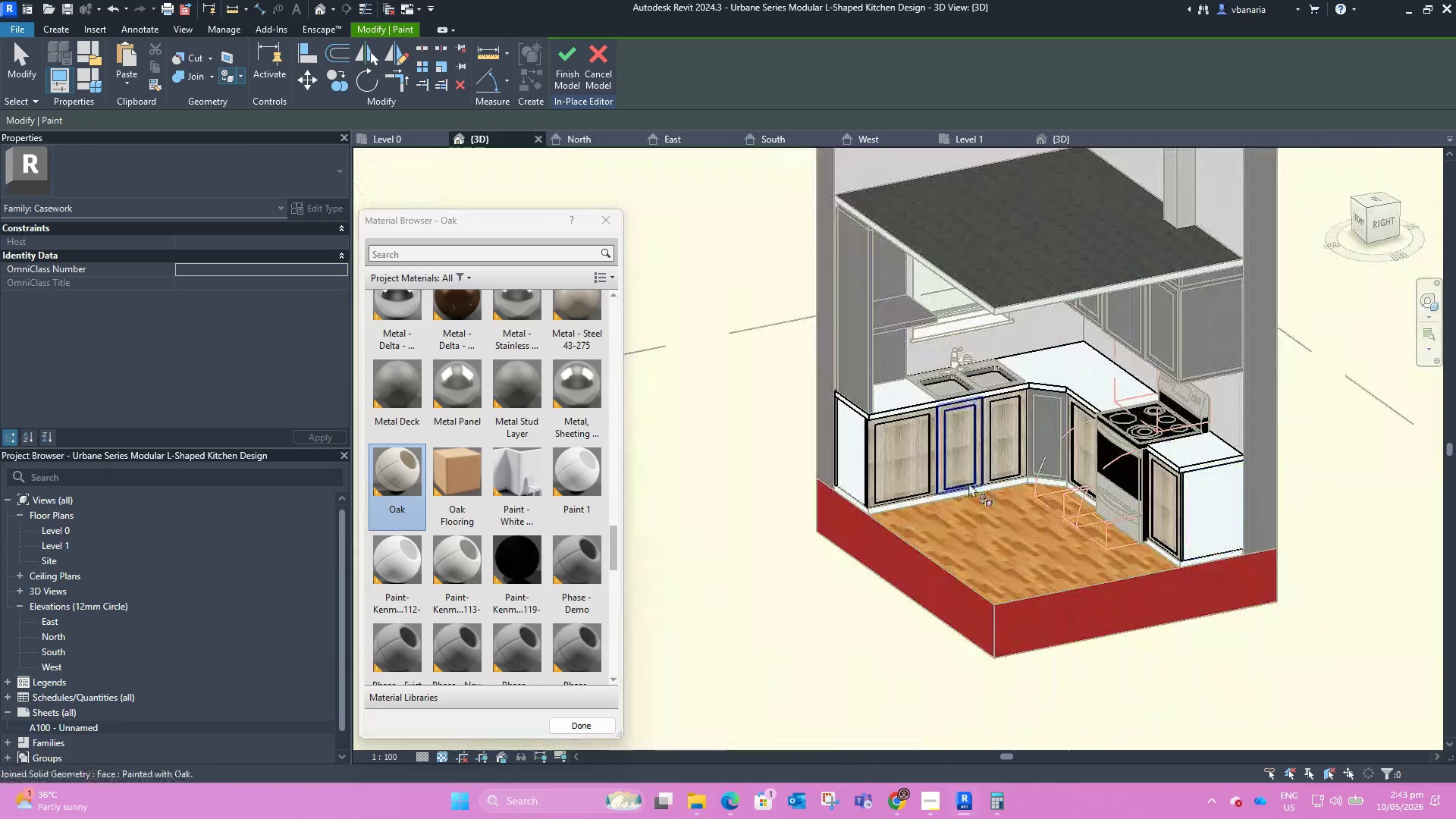 
scroll: coordinate [968, 482], scroll_direction: up, amount: 4.0
 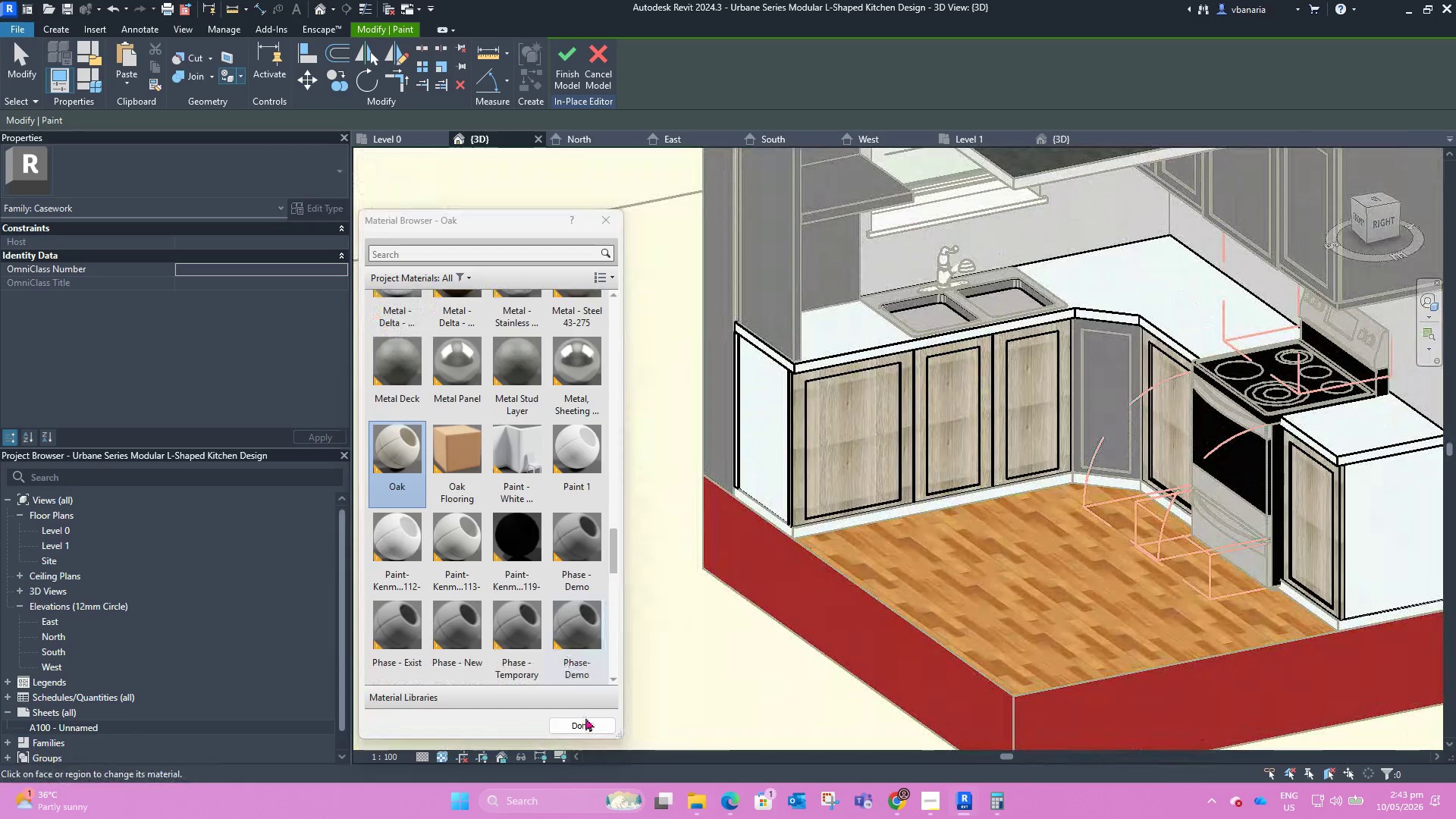 
left_click([584, 721])
 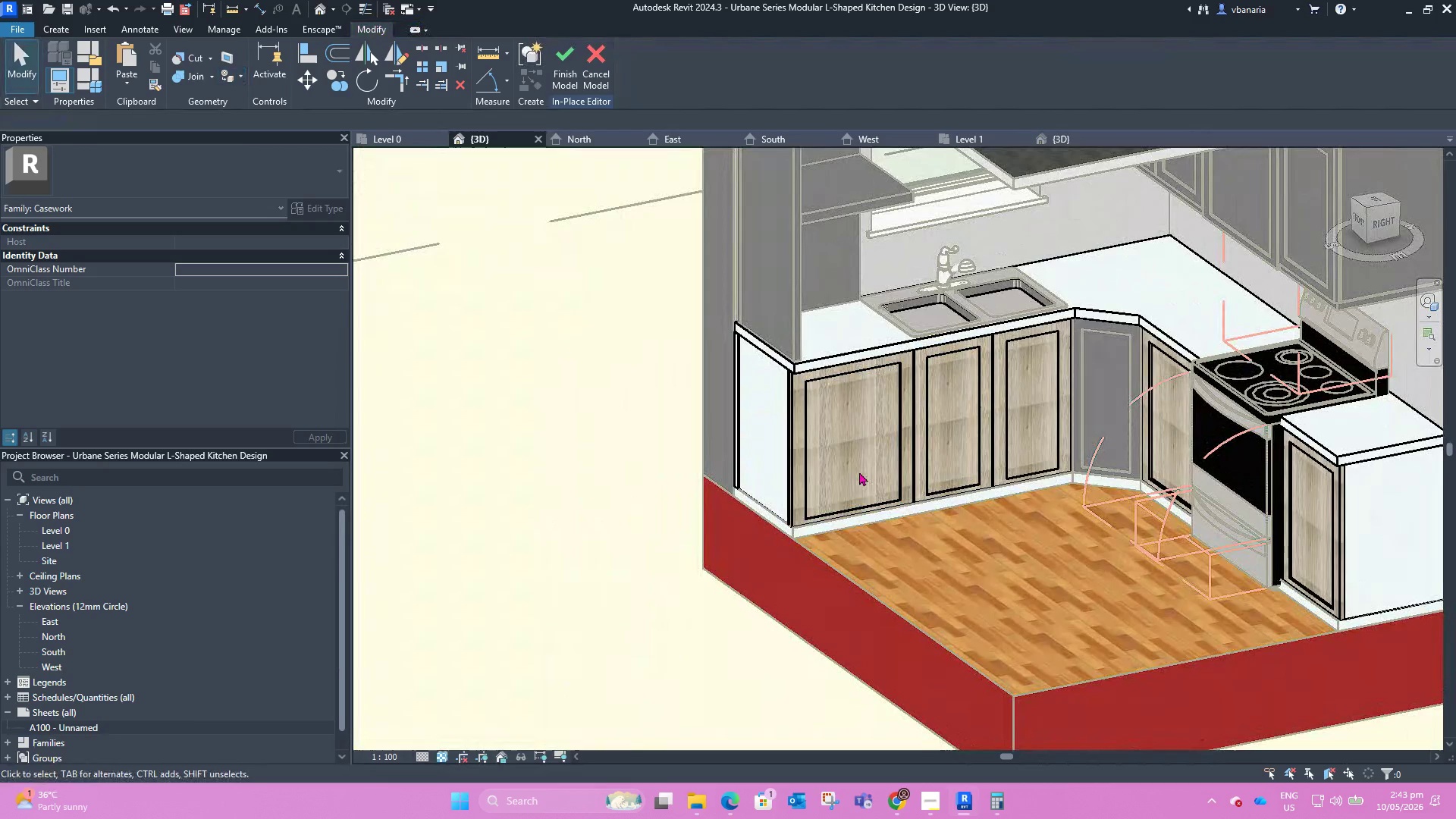 
hold_key(key=ShiftLeft, duration=2.64)
 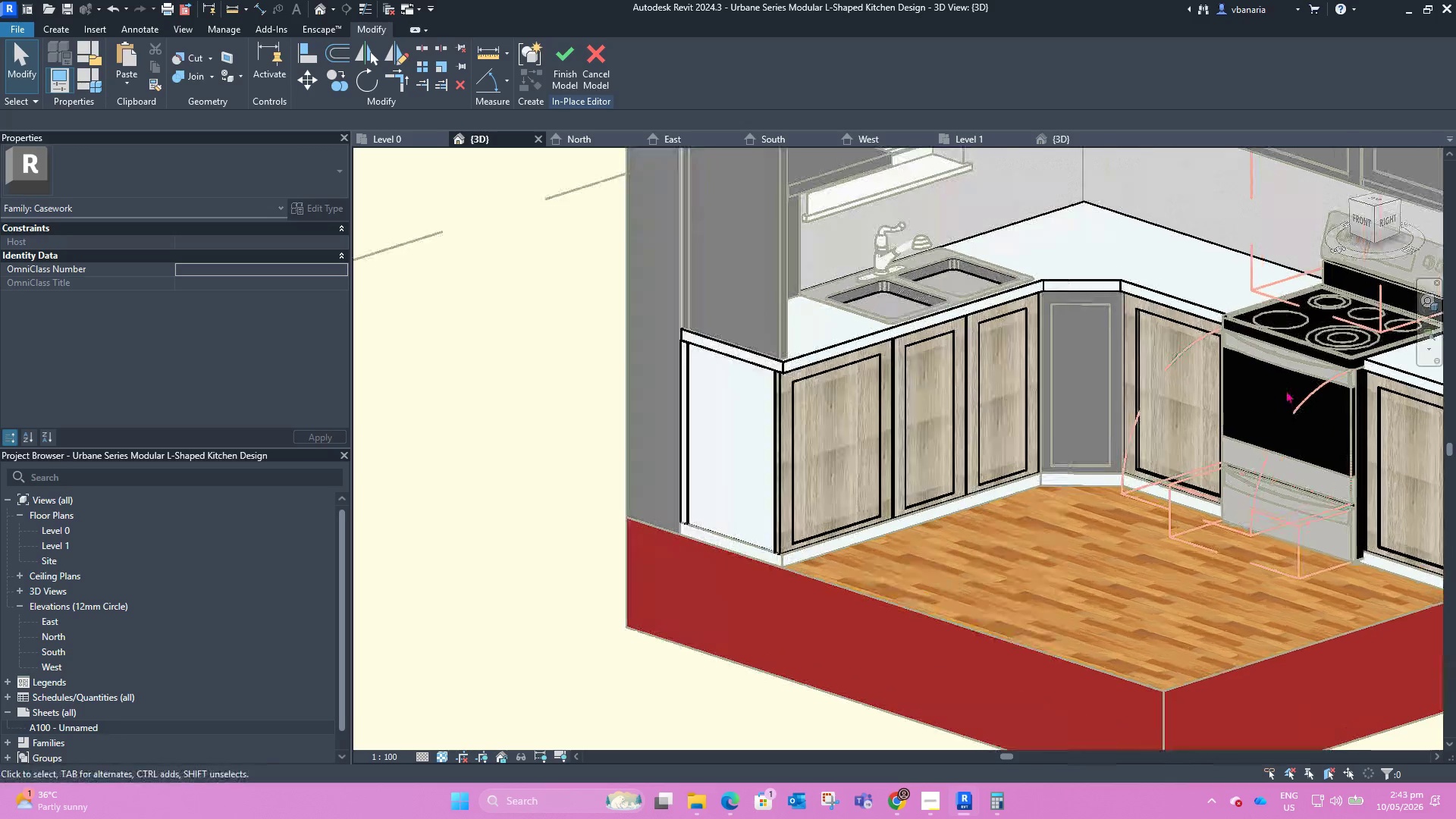 
scroll: coordinate [1011, 495], scroll_direction: up, amount: 1.0
 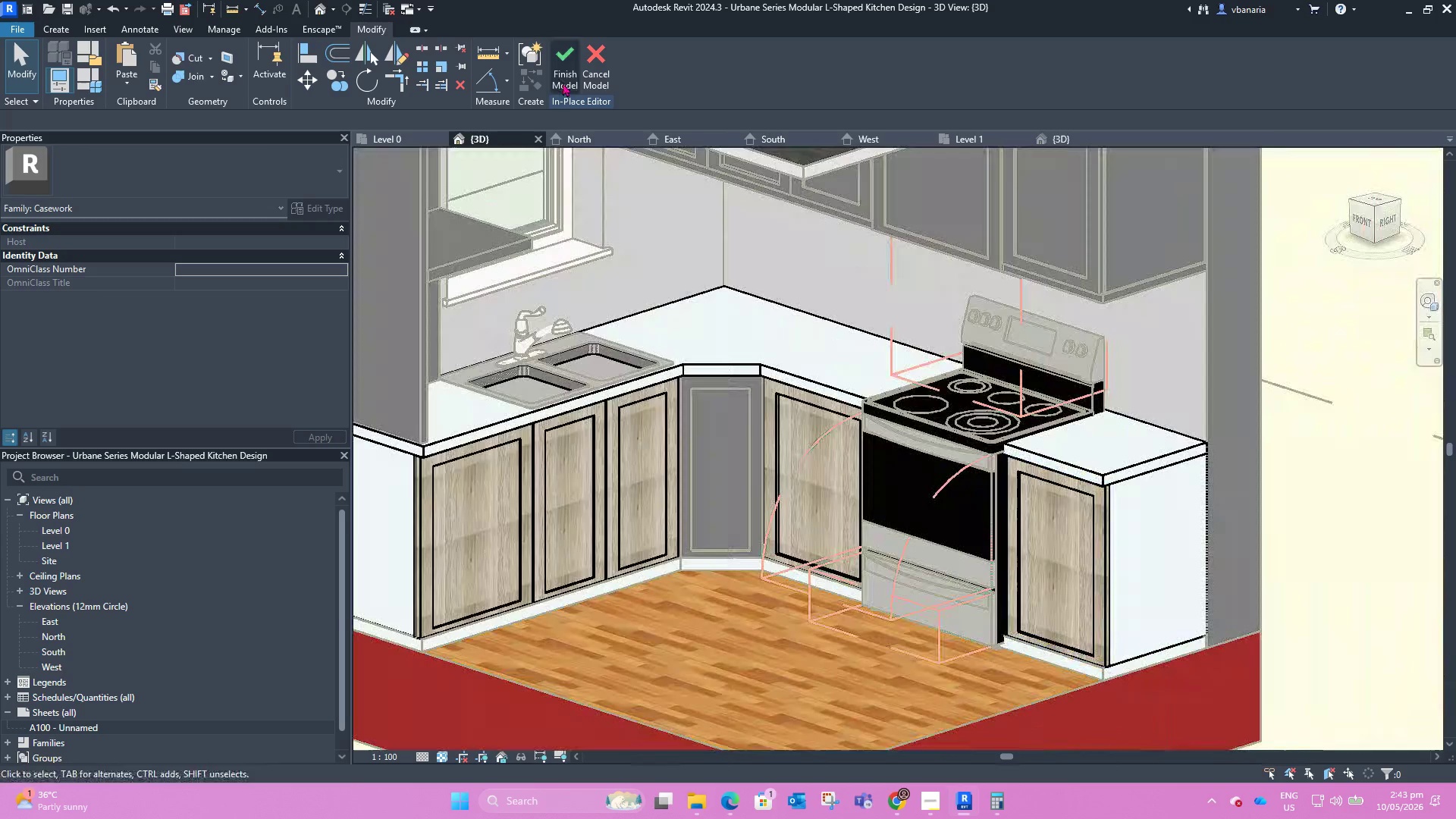 
left_click([563, 82])
 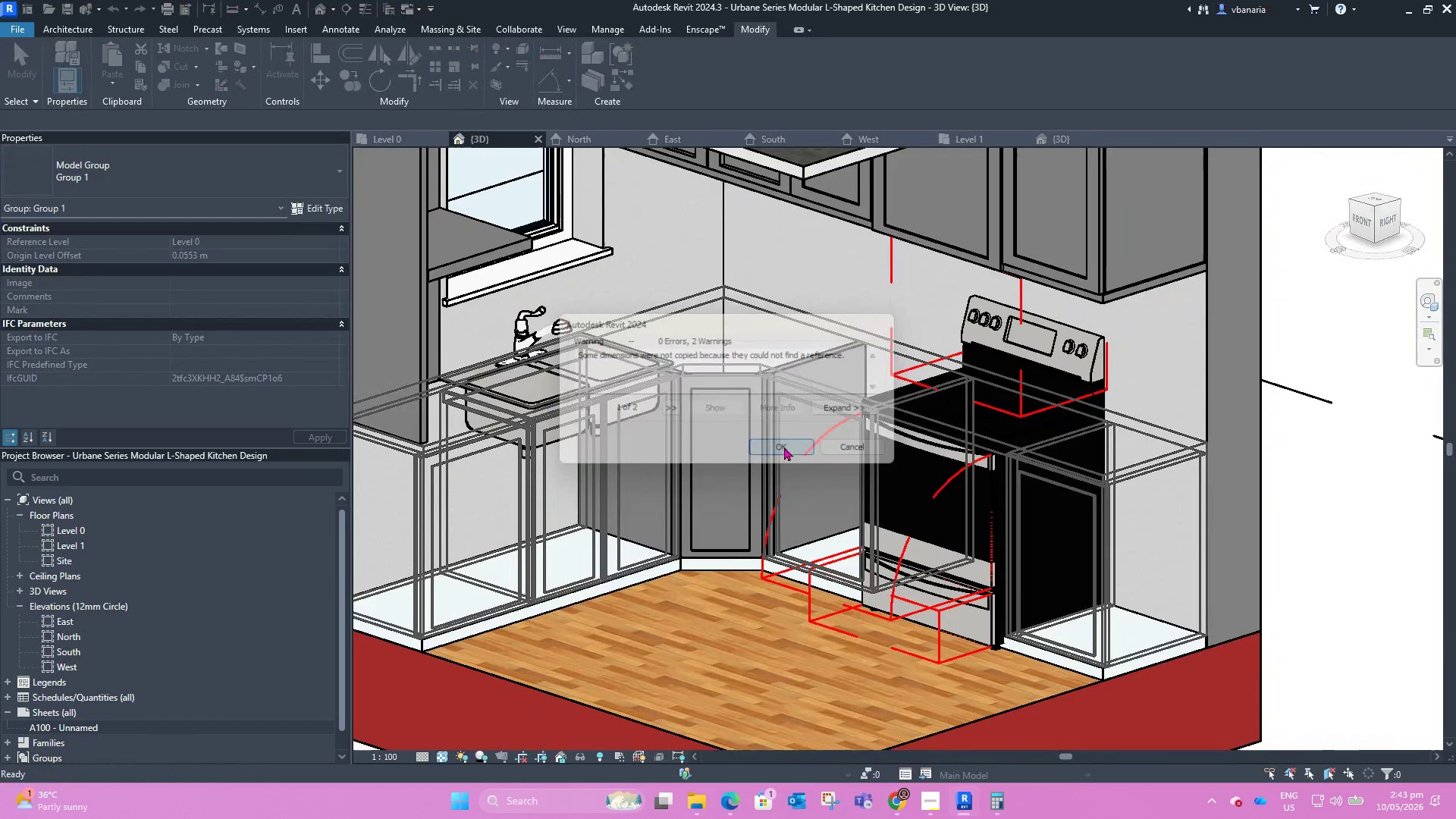 
left_click([715, 581])
 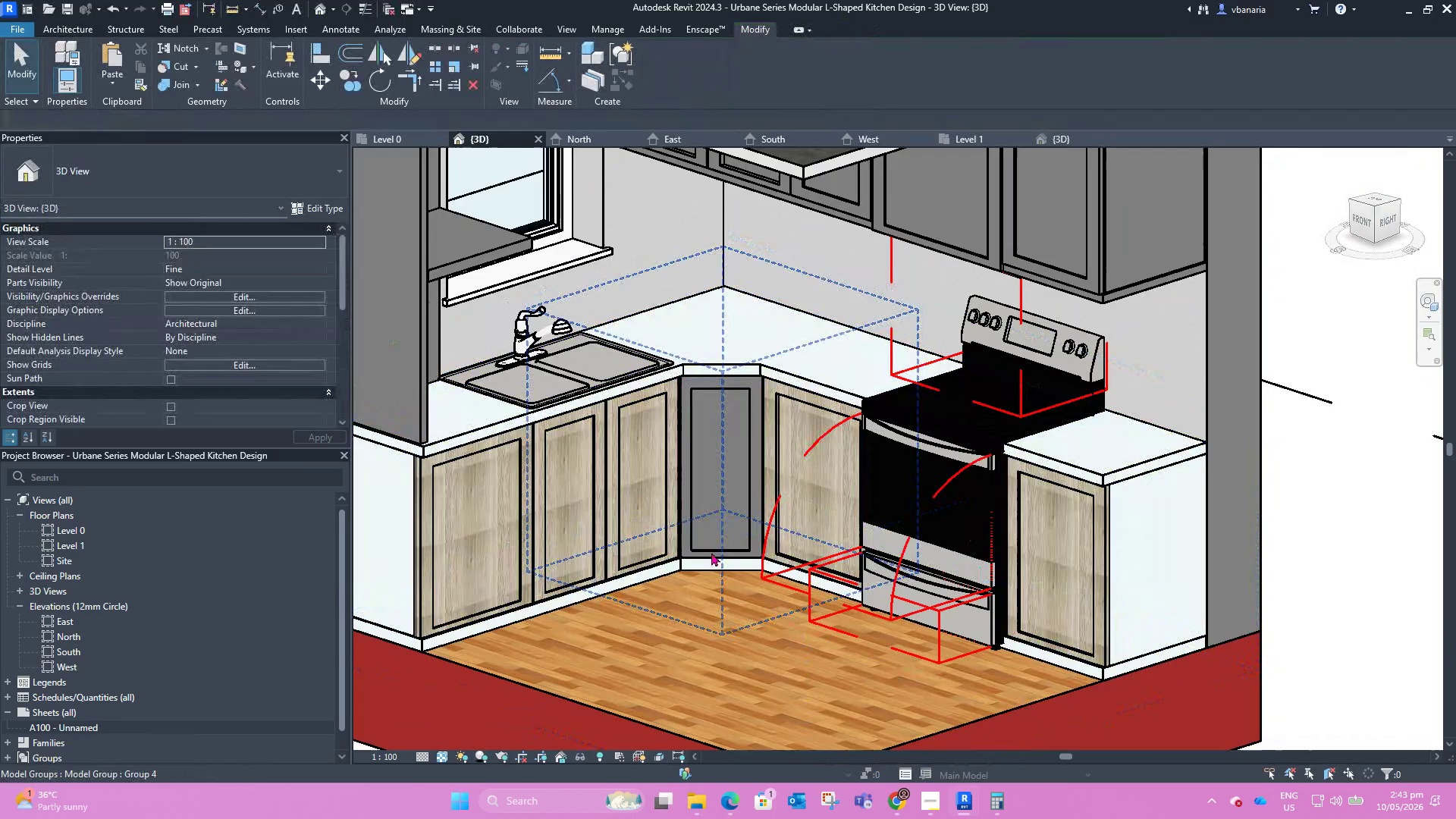 
left_click([711, 552])
 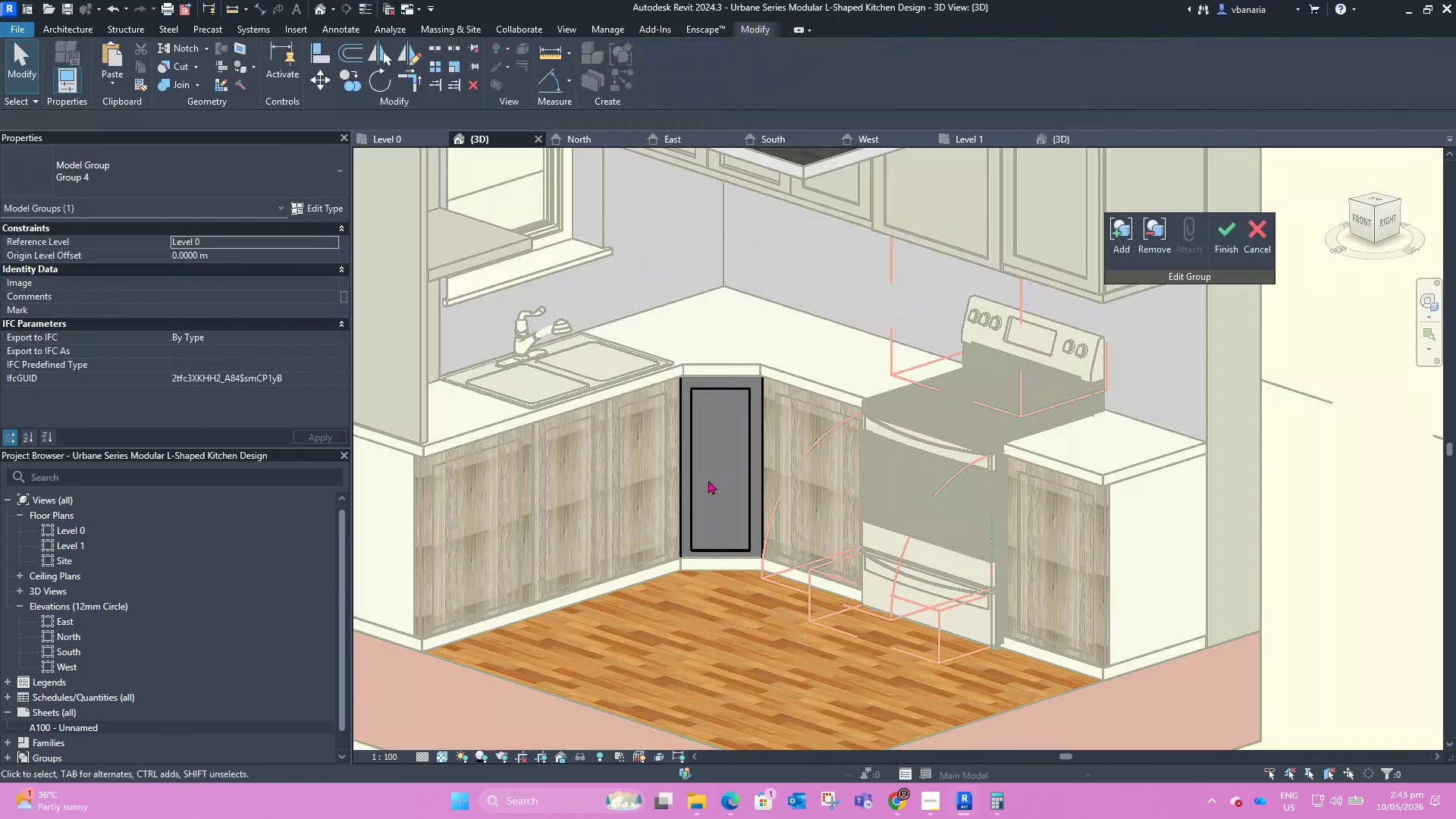 
scroll: coordinate [706, 412], scroll_direction: up, amount: 5.0
 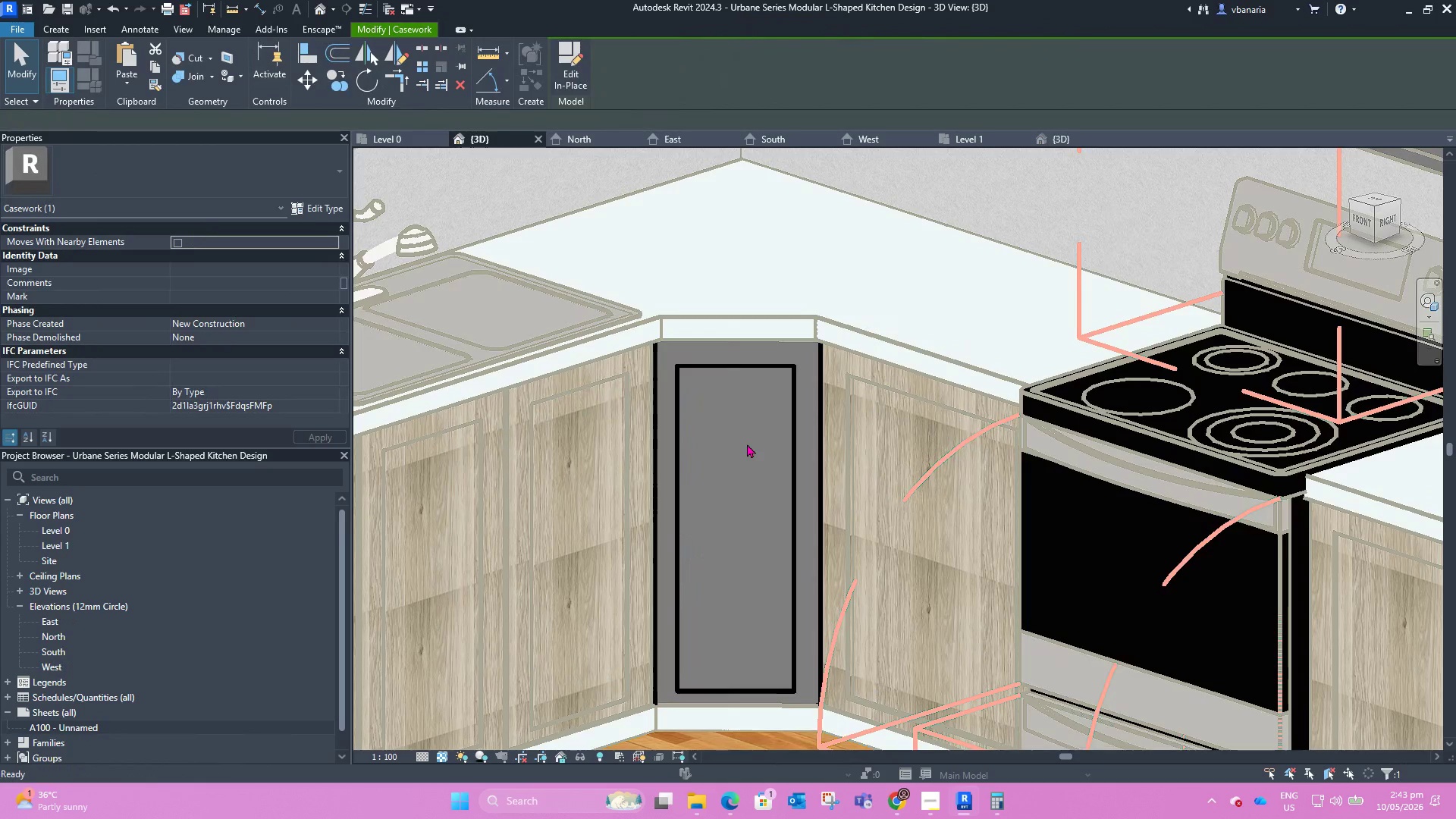 
wait(7.97)
 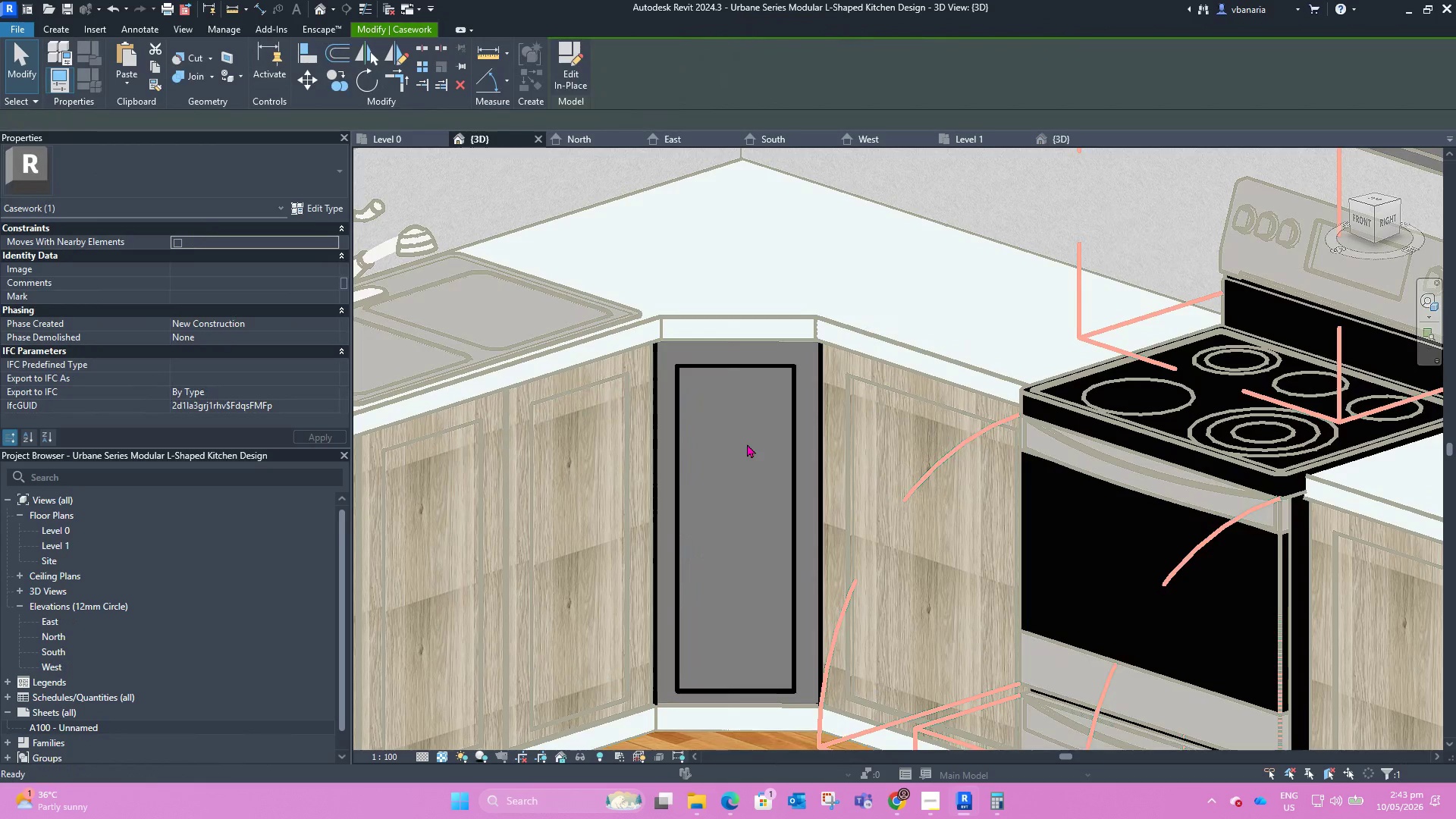 
left_click([404, 493])
 